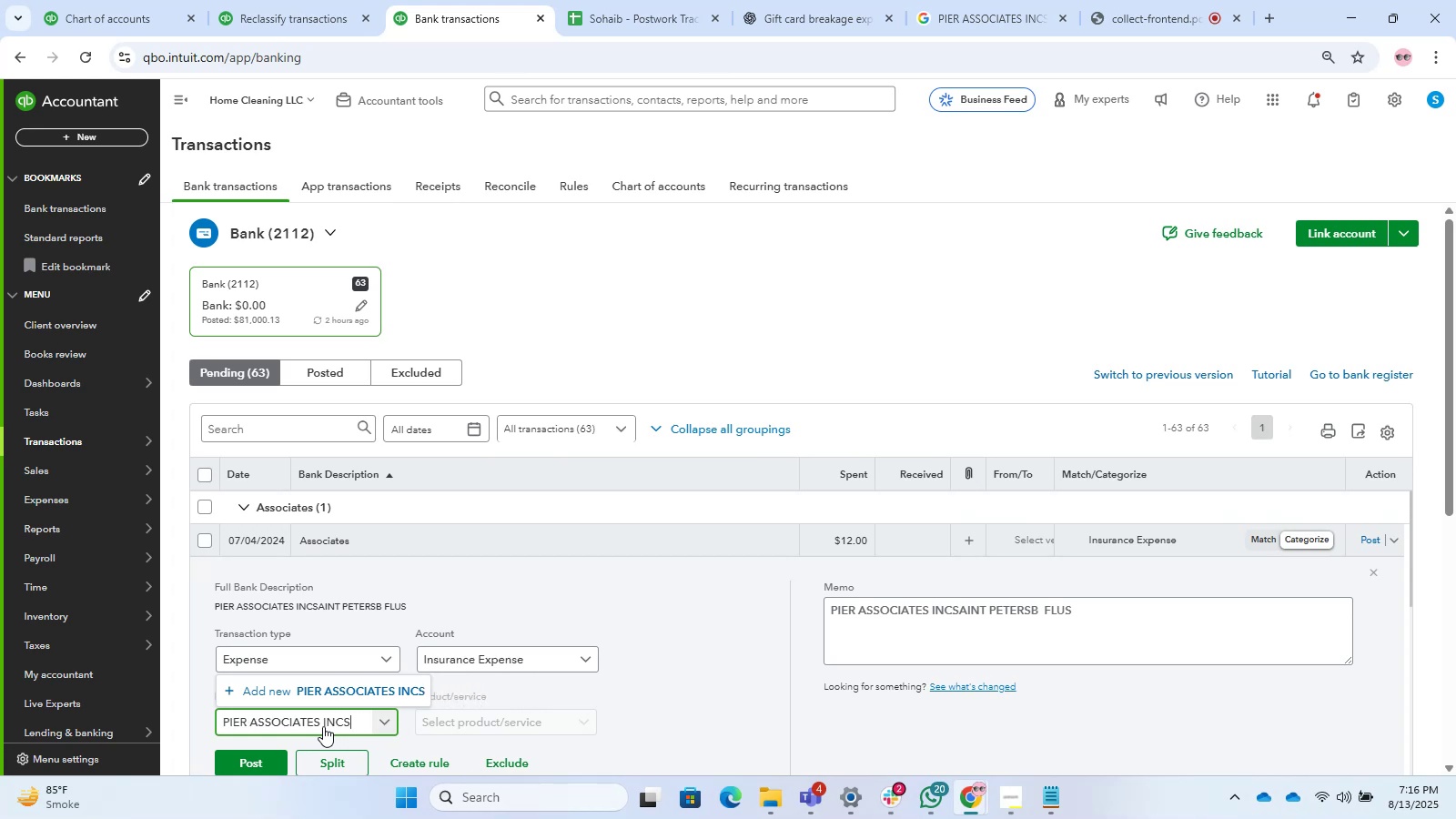 
key(Backspace)
 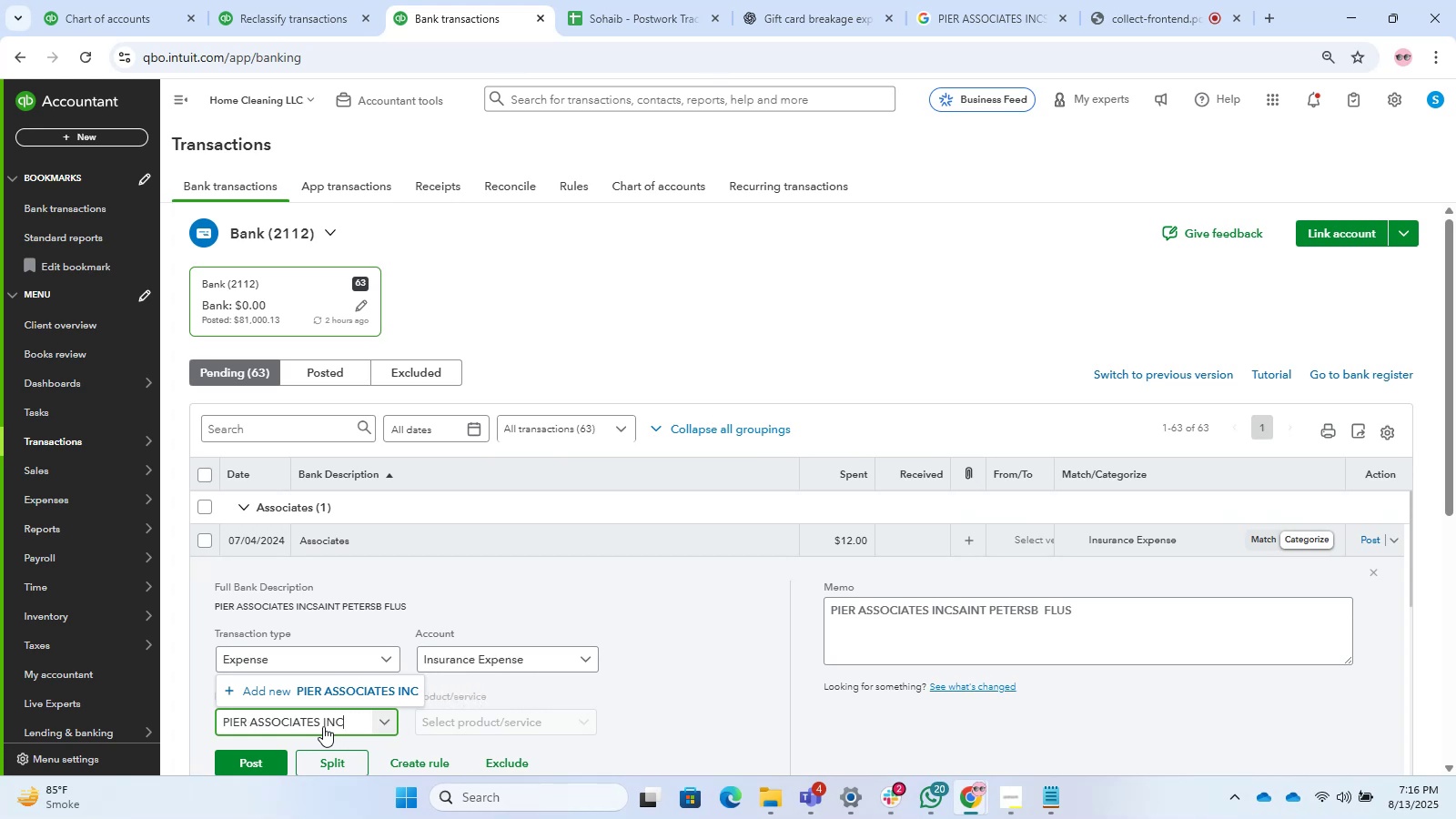 
key(Backspace)
 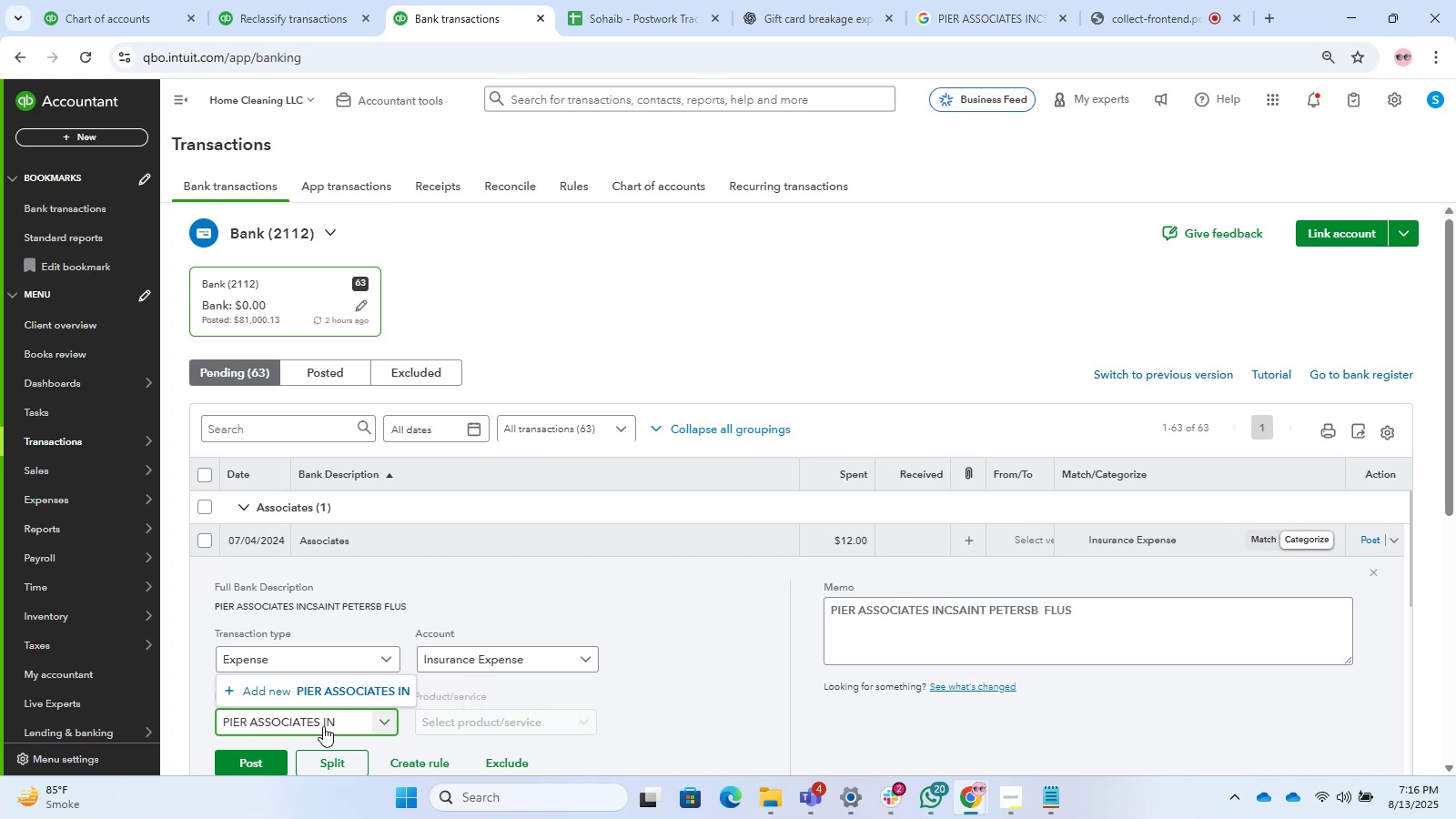 
key(Backspace)
 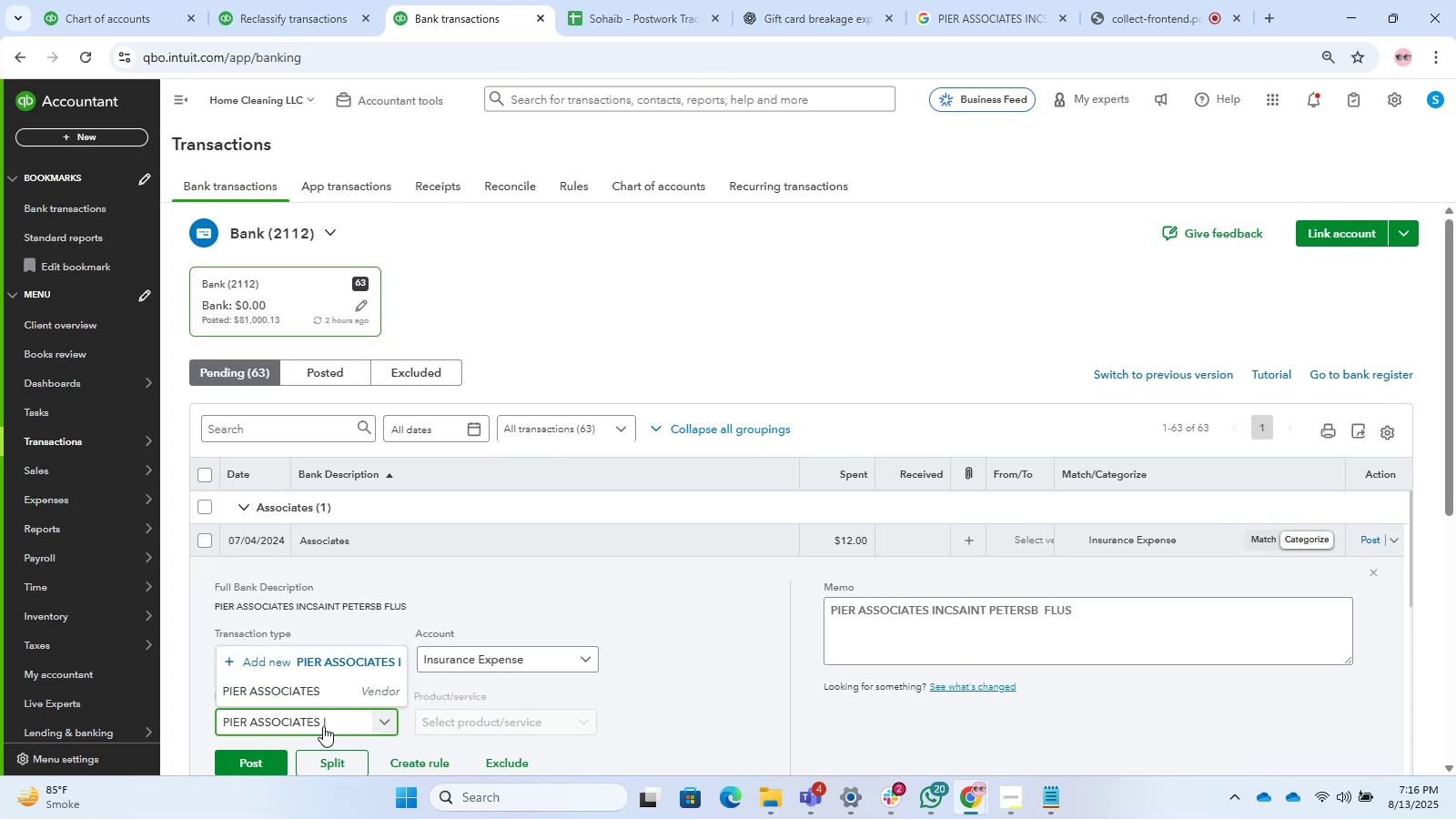 
key(Backspace)
 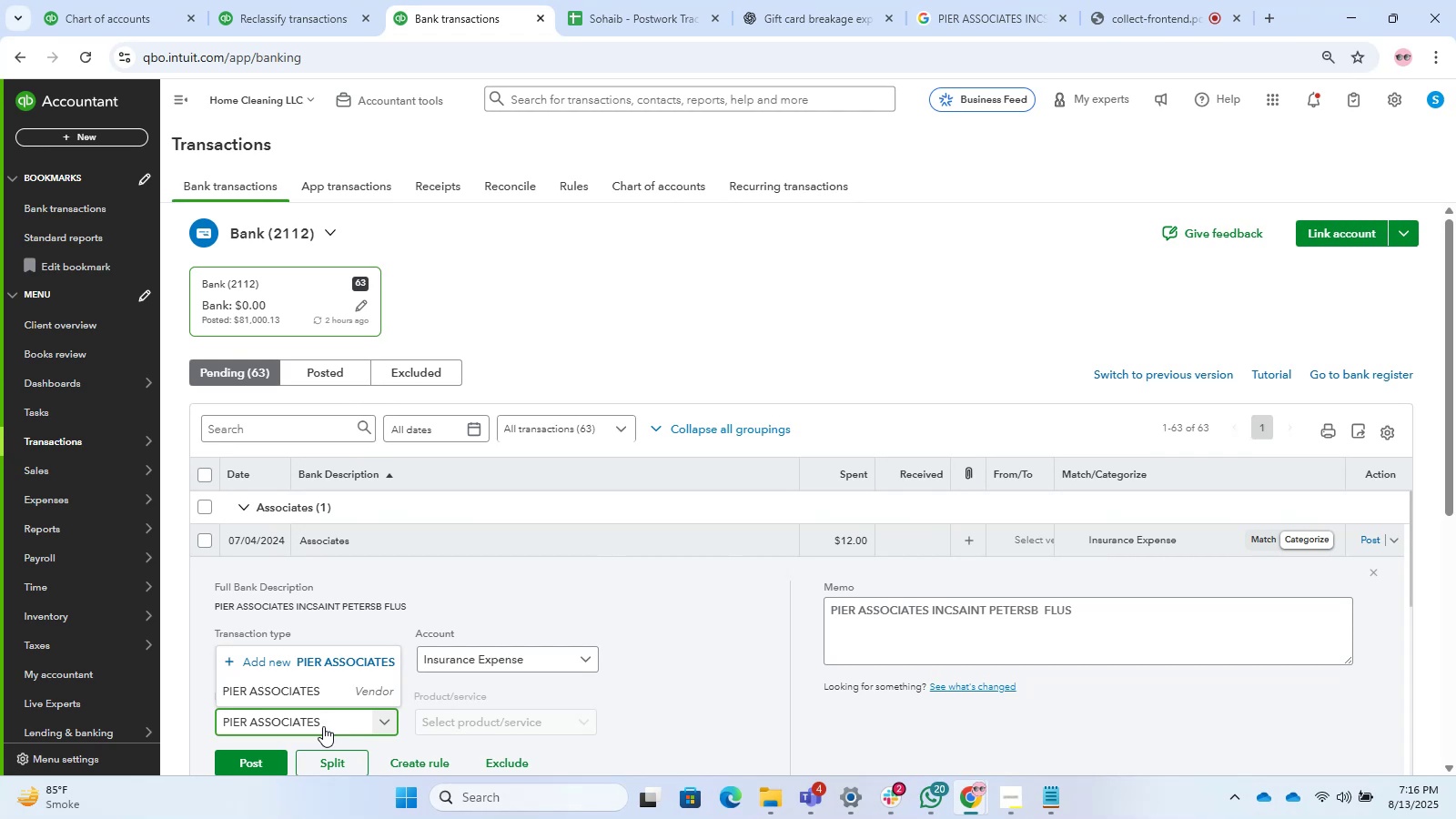 
wait(10.62)
 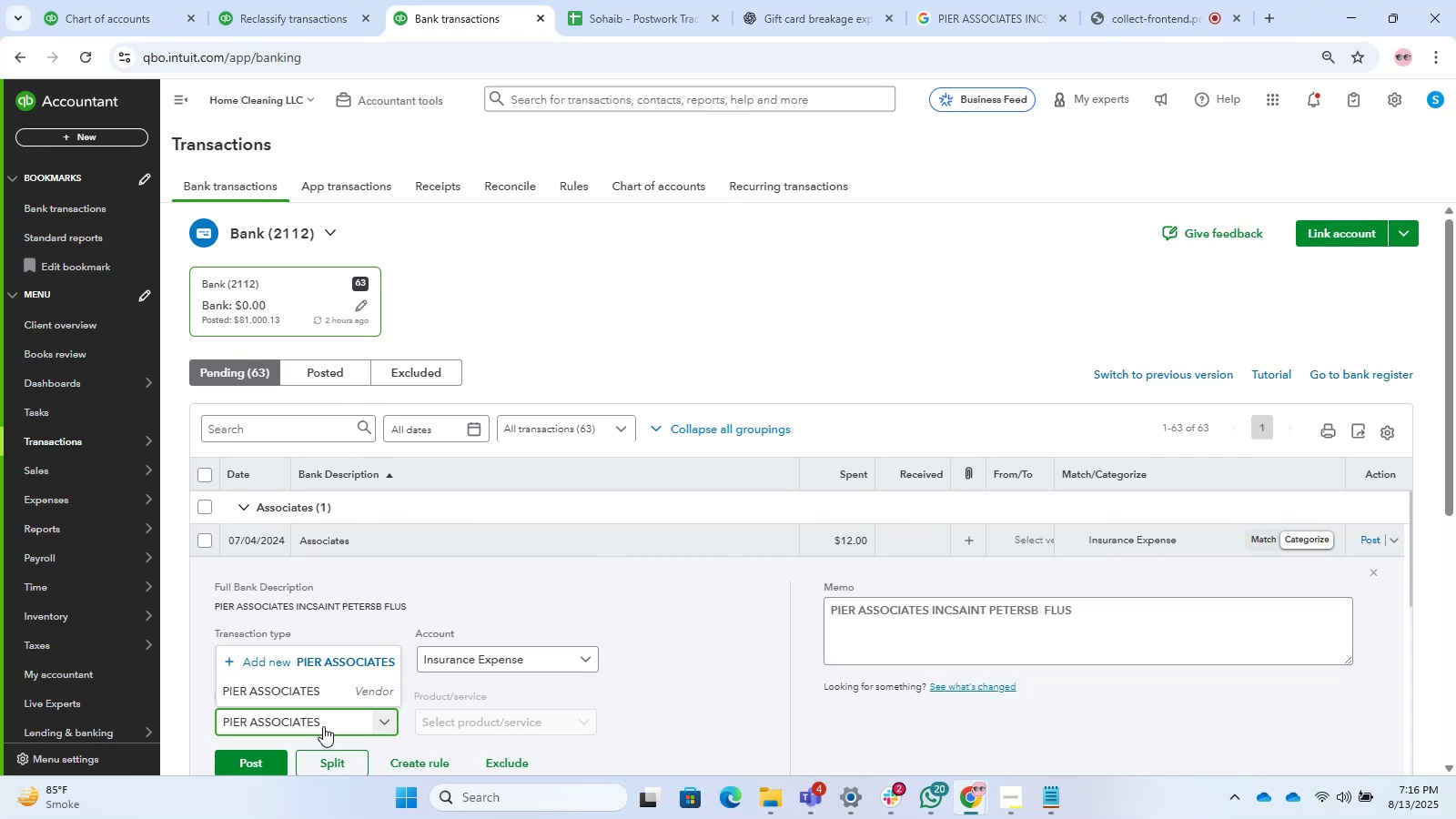 
left_click([257, 754])
 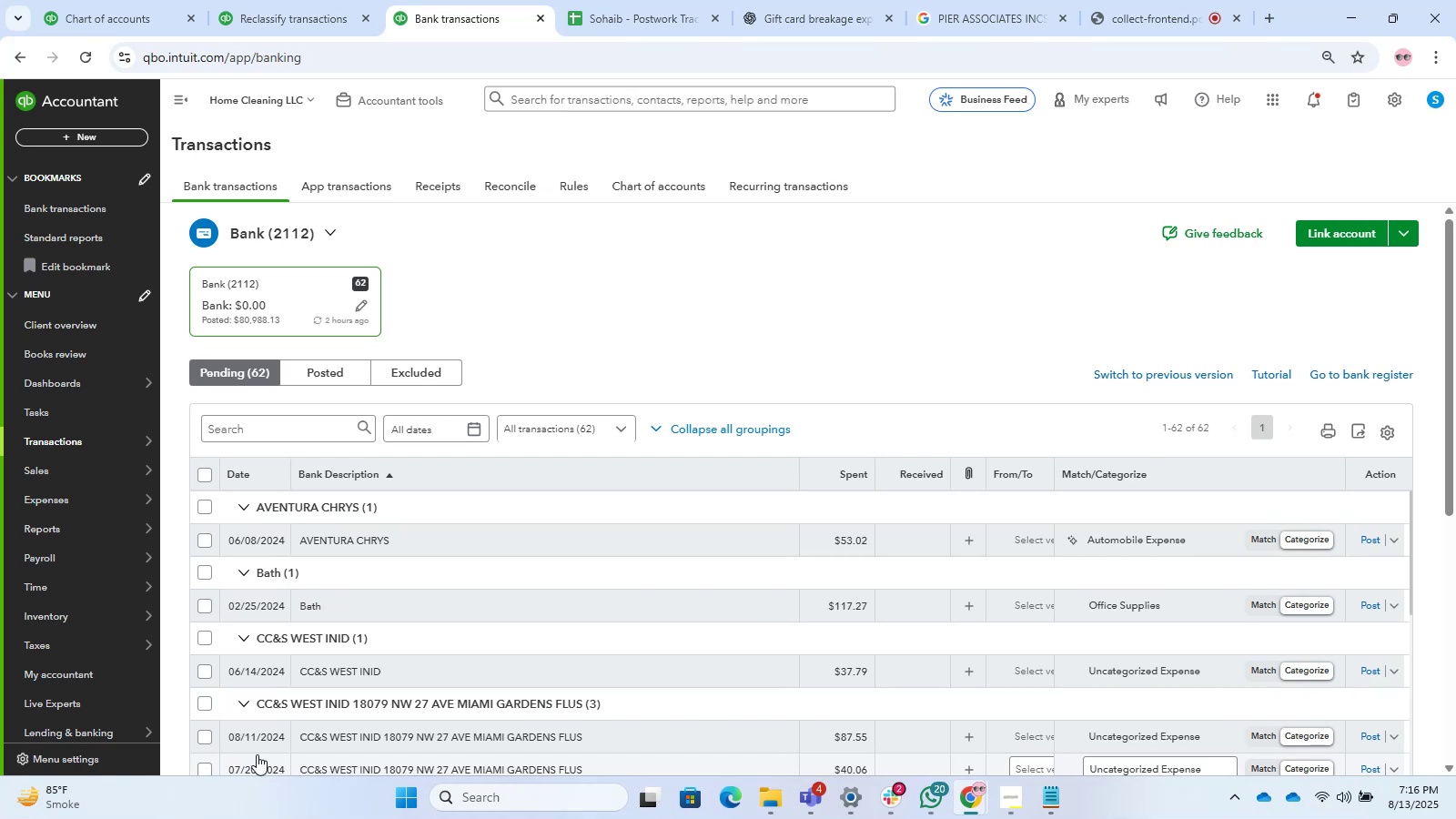 
wait(12.46)
 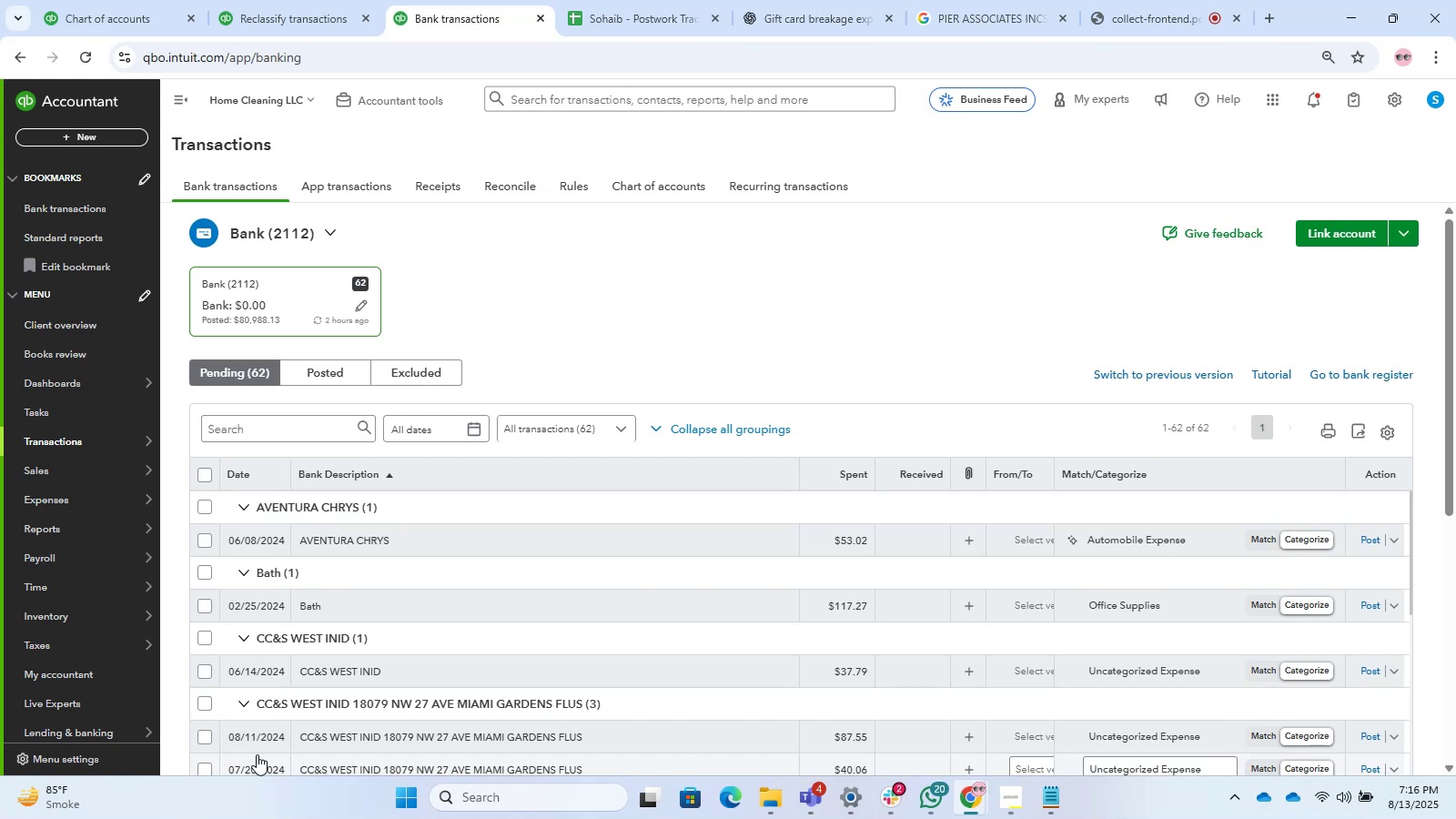 
left_click([379, 541])
 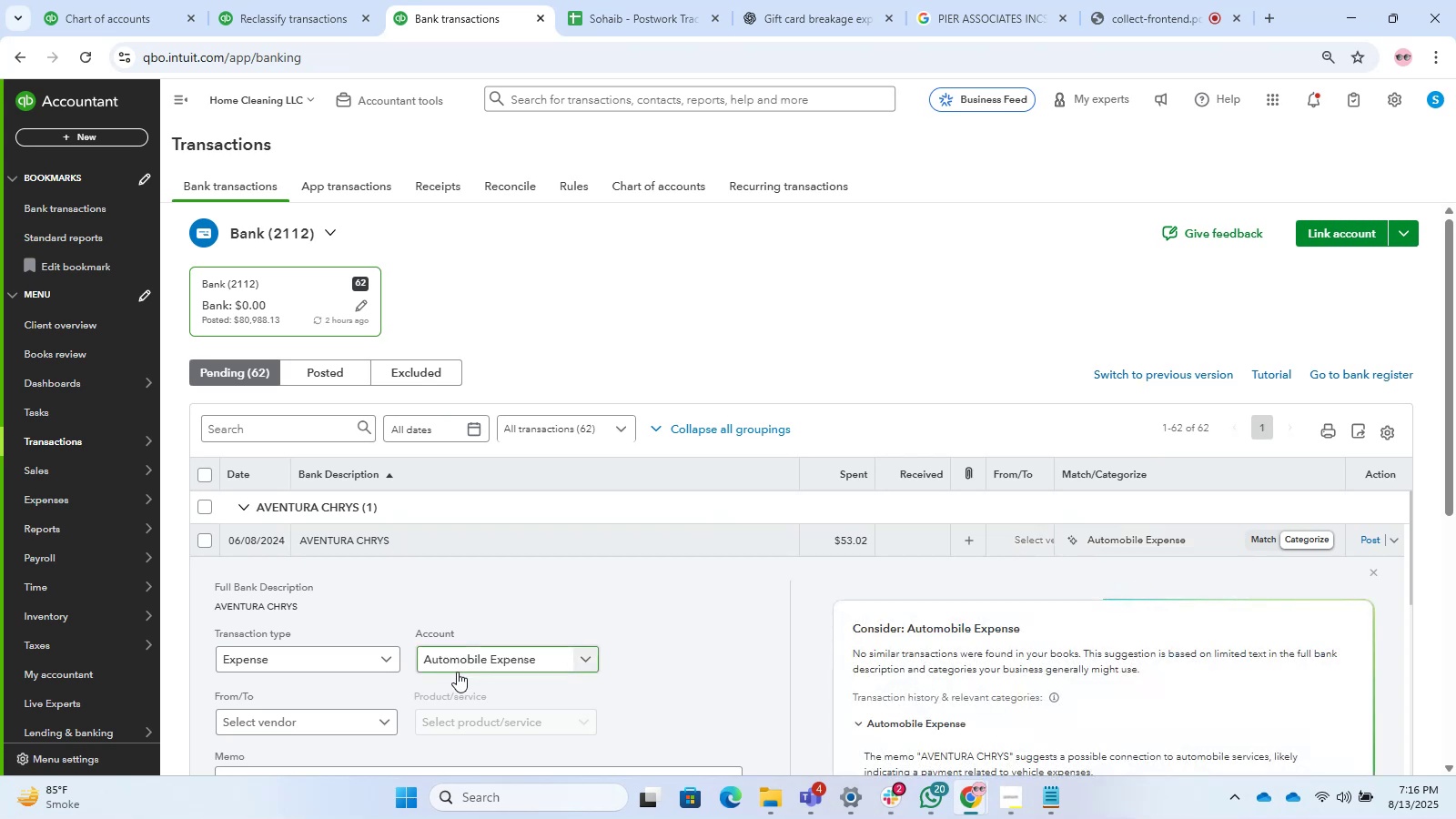 
scroll: coordinate [375, 672], scroll_direction: down, amount: 1.0
 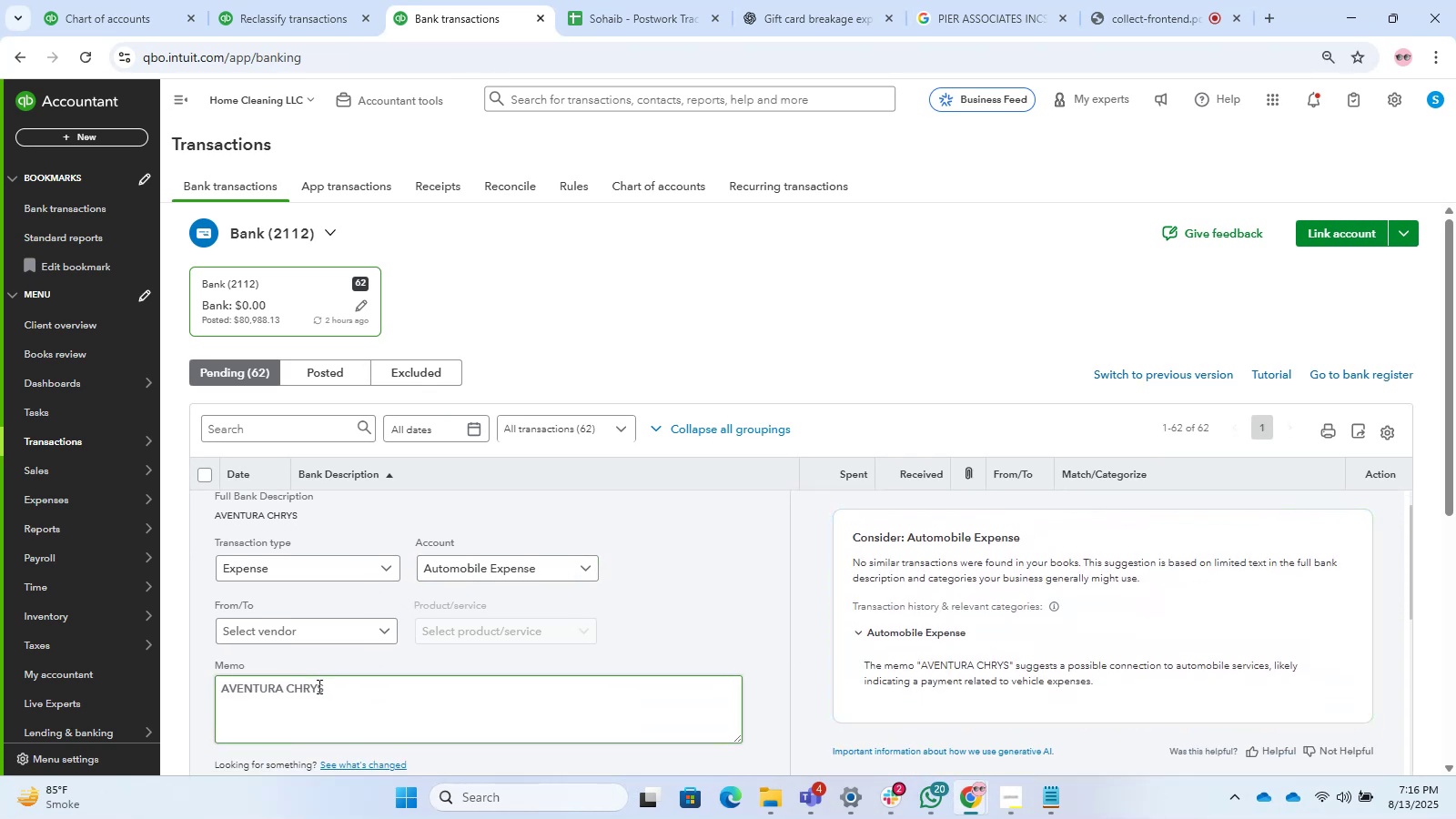 
left_click_drag(start_coordinate=[326, 686], to_coordinate=[219, 677])
 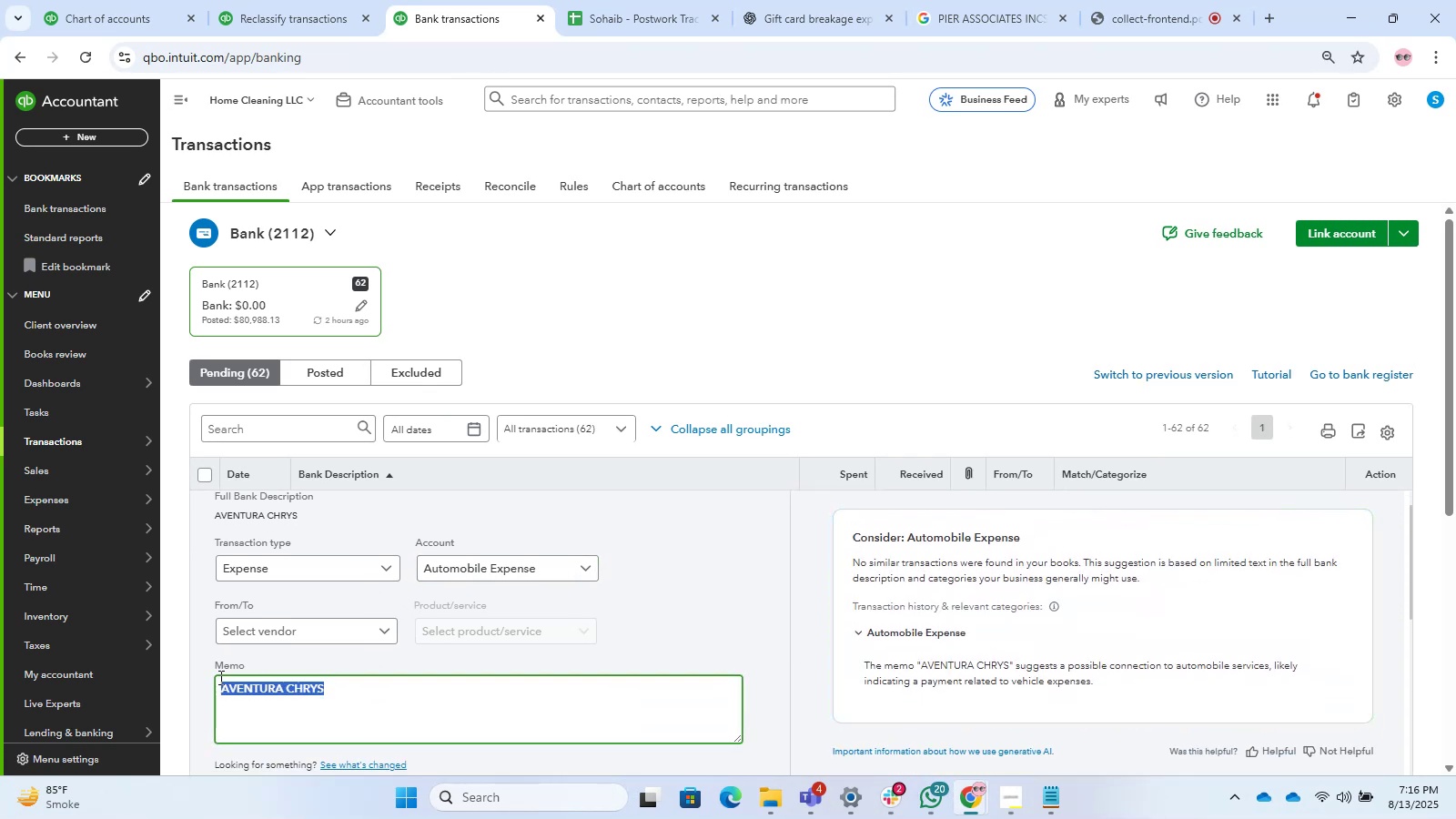 
key(Control+C)
 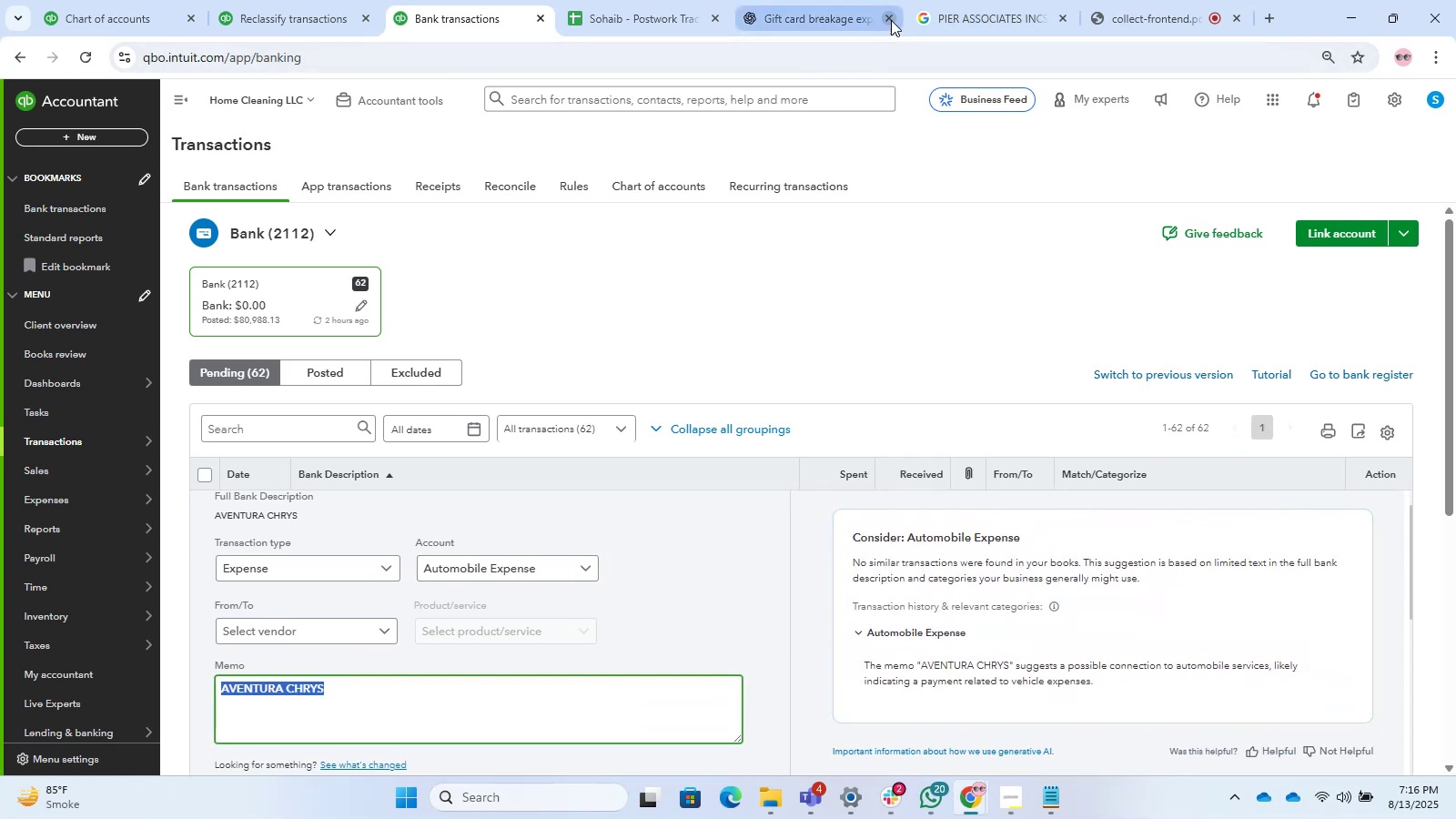 
left_click([958, 12])
 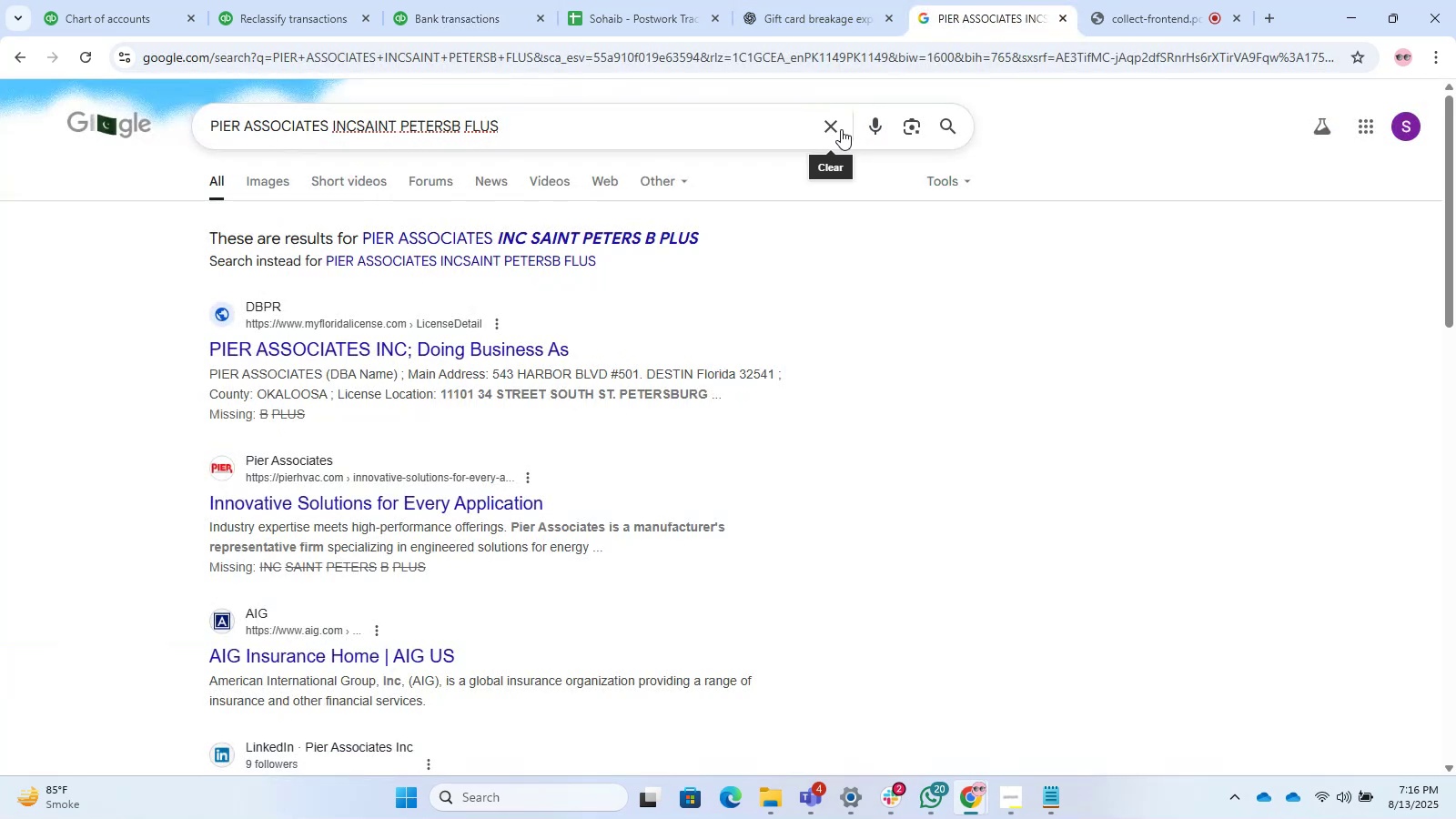 
left_click([833, 128])
 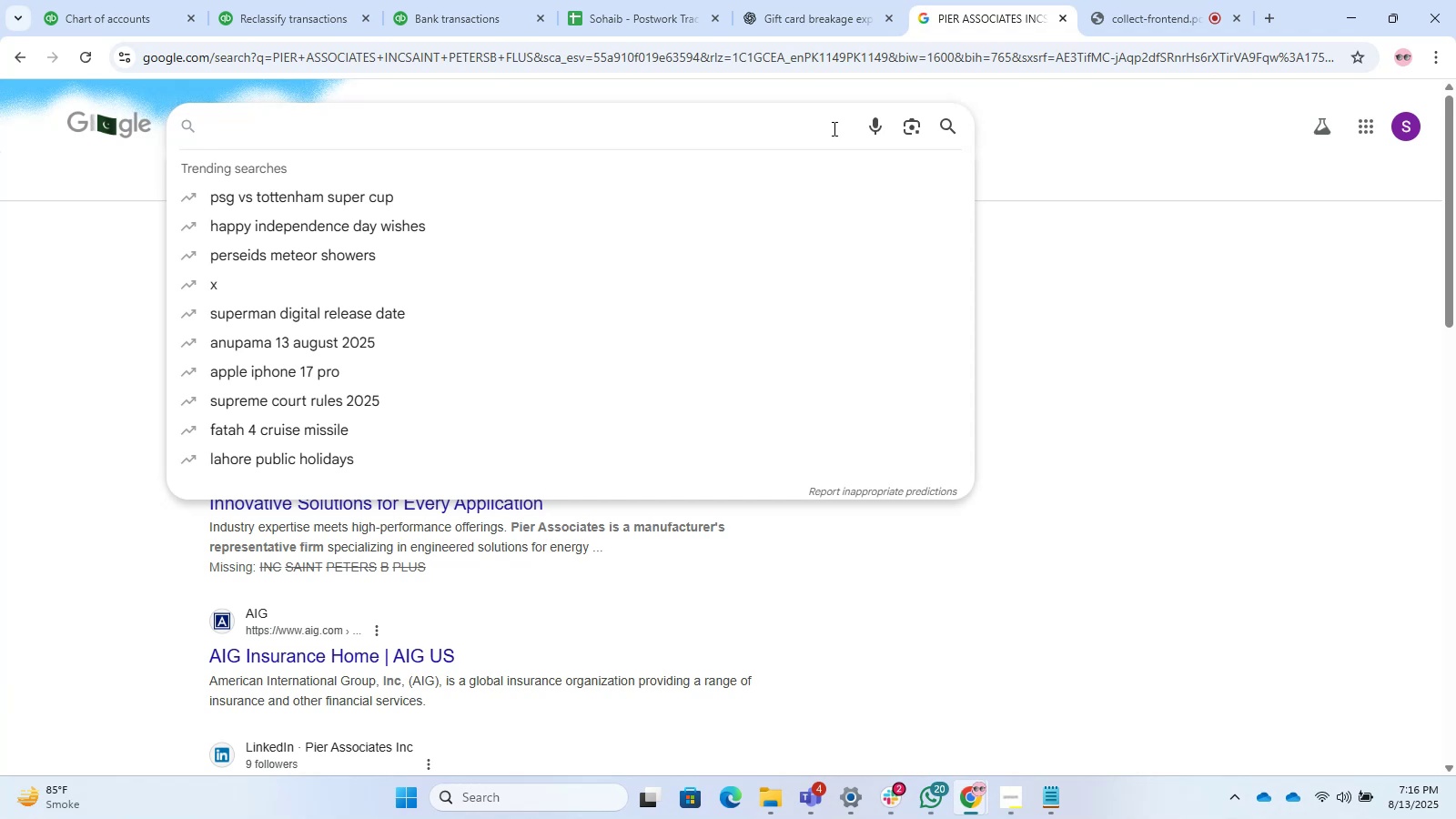 
wait(15.0)
 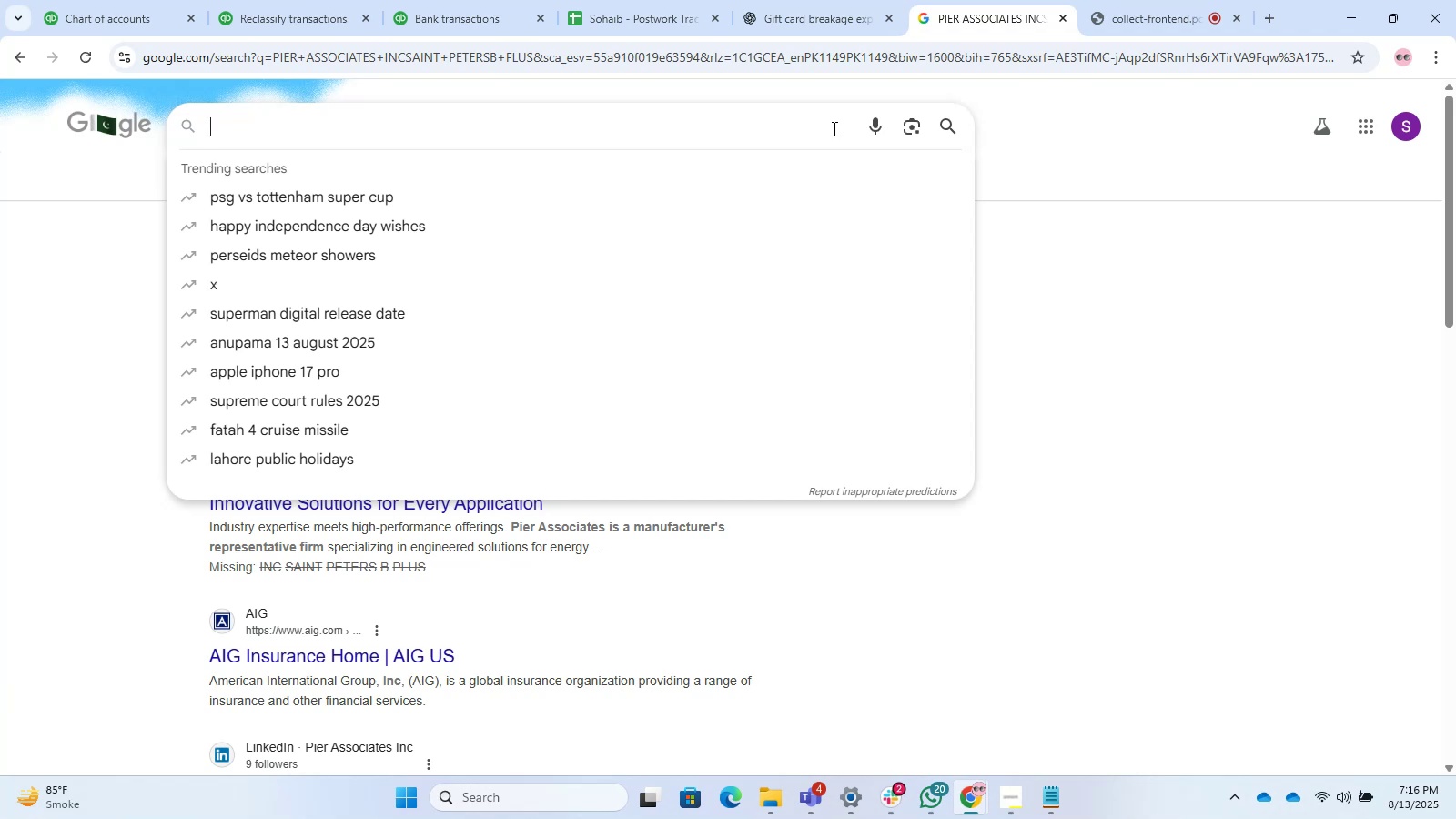 
key(Control+V)
 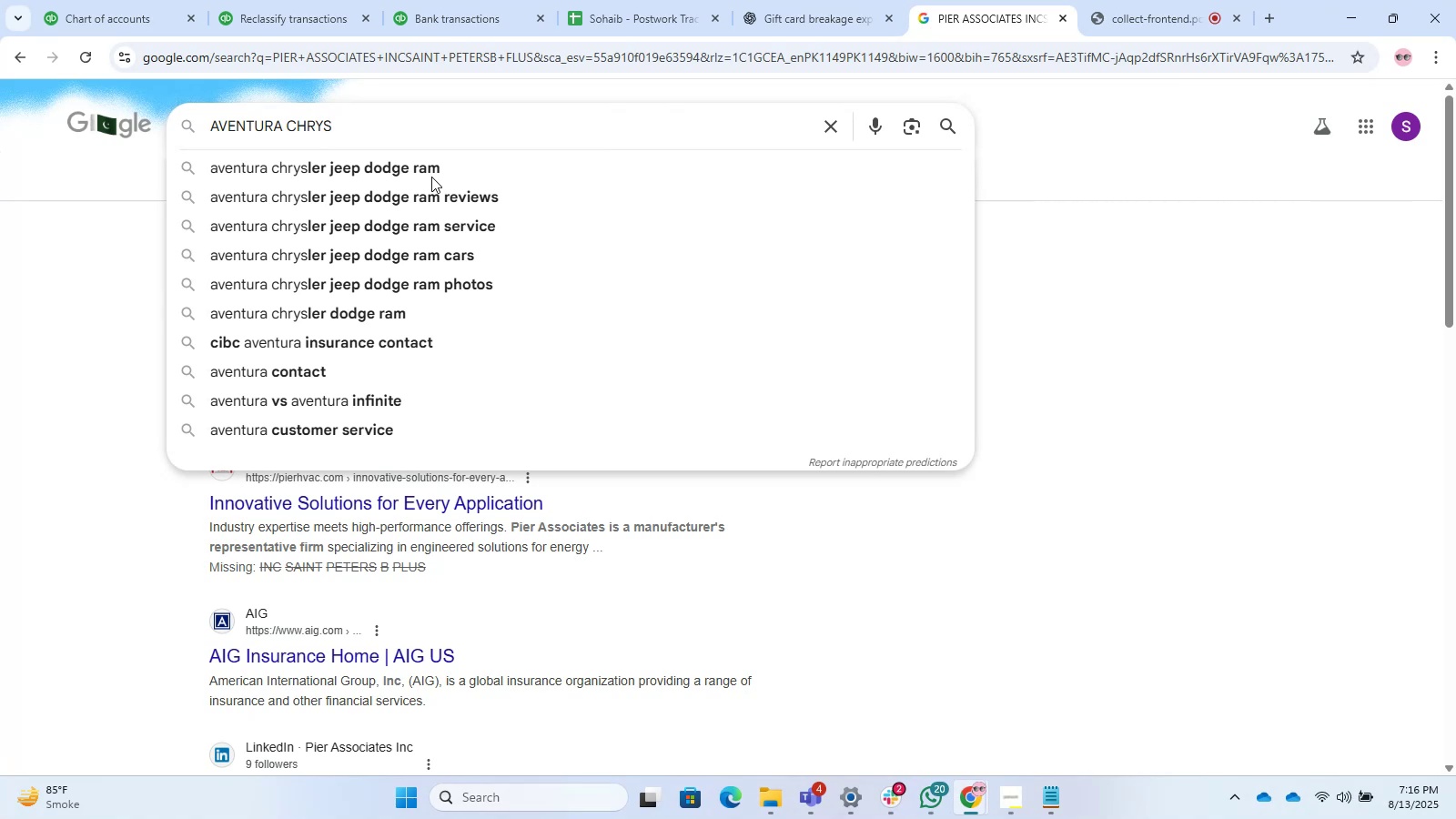 
wait(6.46)
 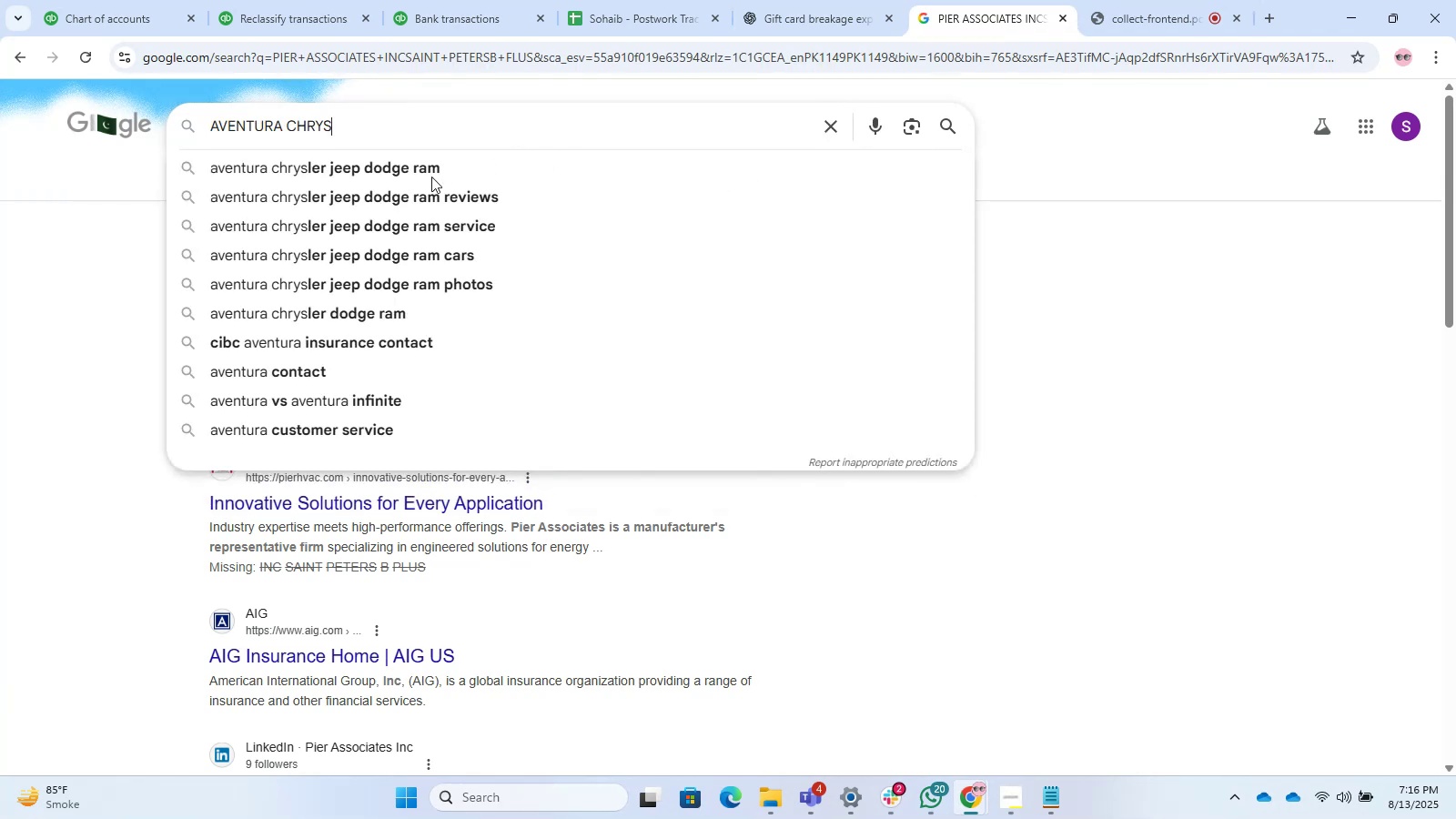 
left_click([942, 127])
 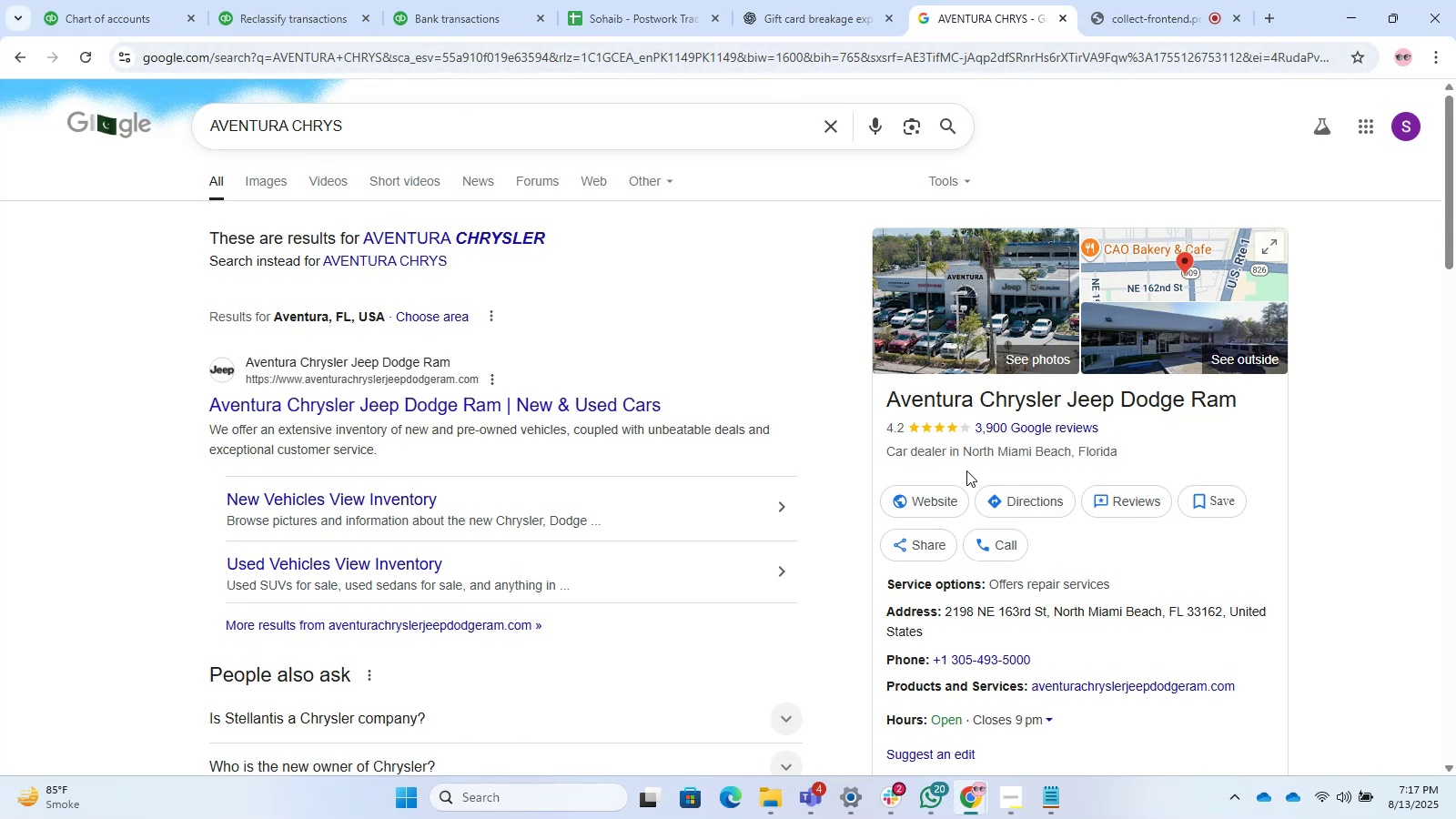 
wait(29.57)
 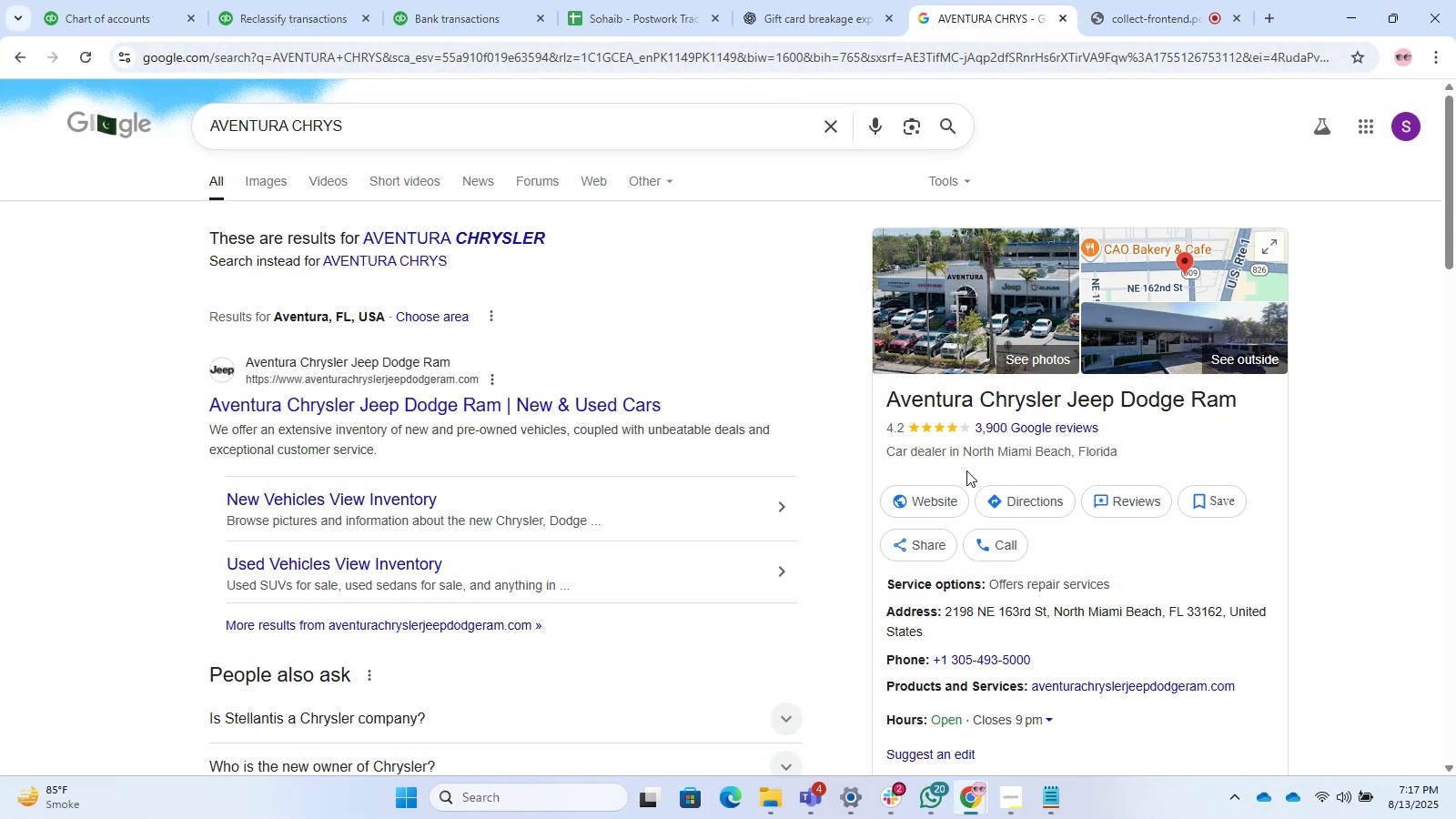 
scroll: coordinate [948, 517], scroll_direction: down, amount: 1.0
 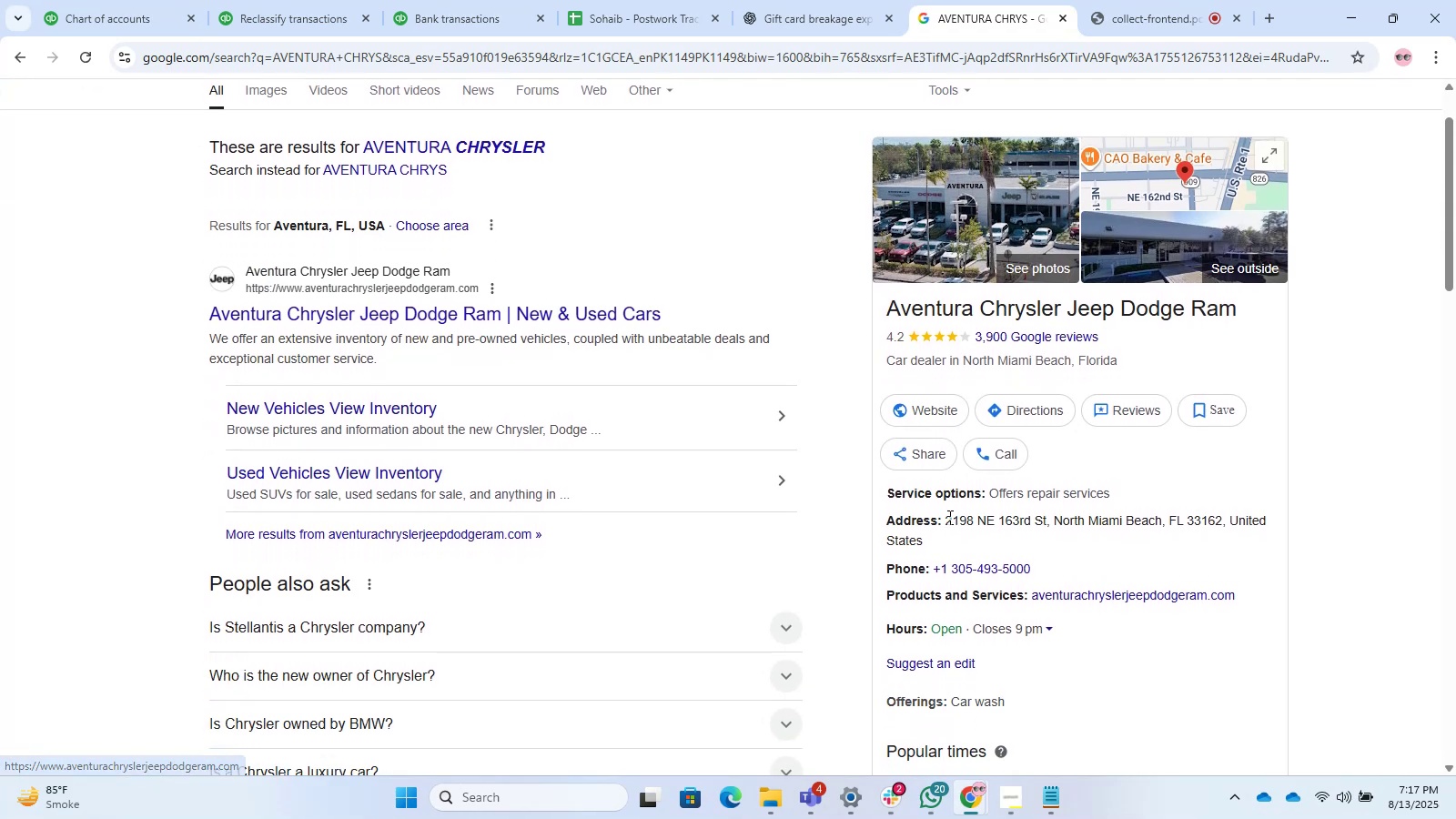 
scroll: coordinate [948, 517], scroll_direction: up, amount: 1.0
 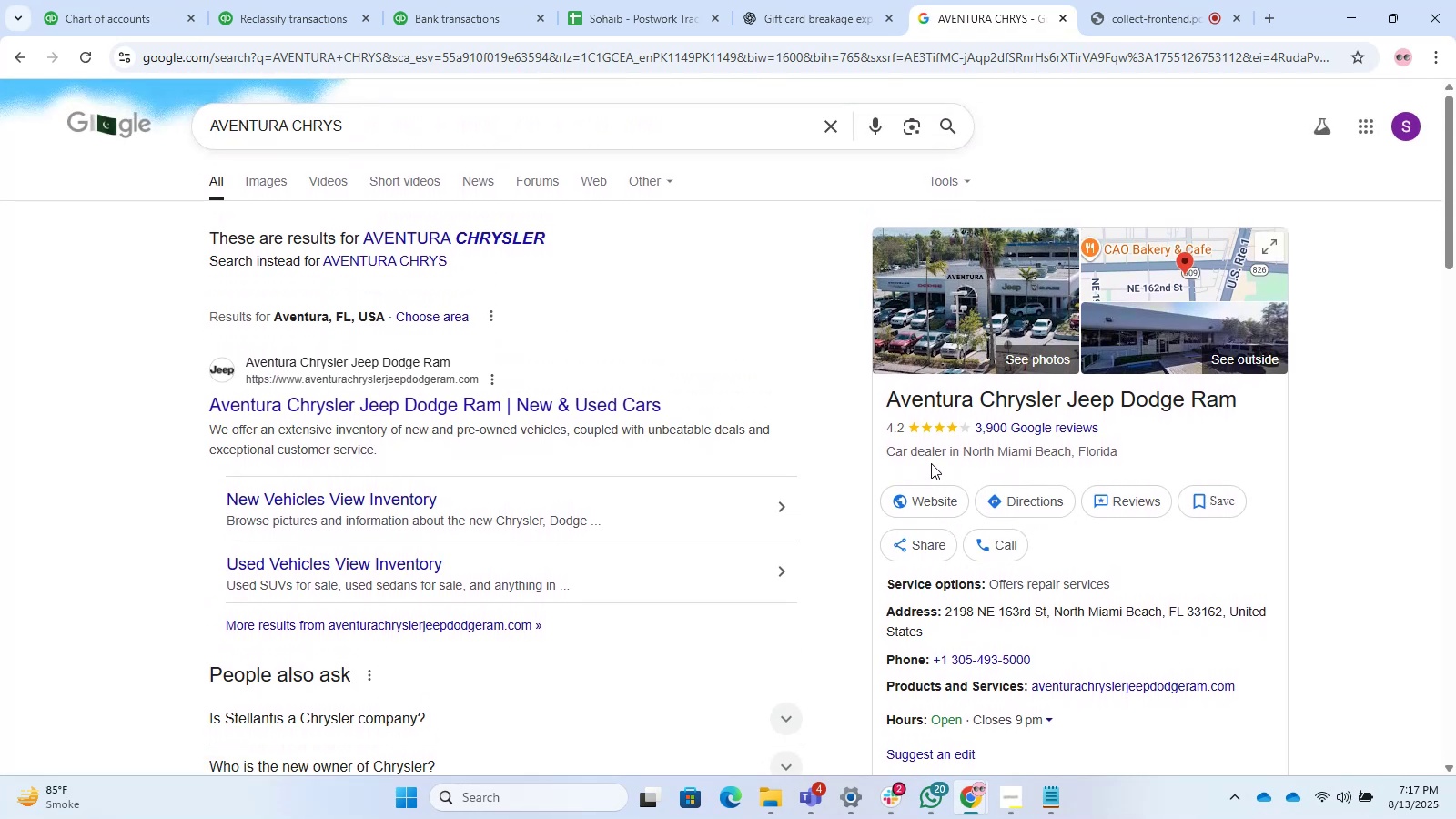 
wait(6.84)
 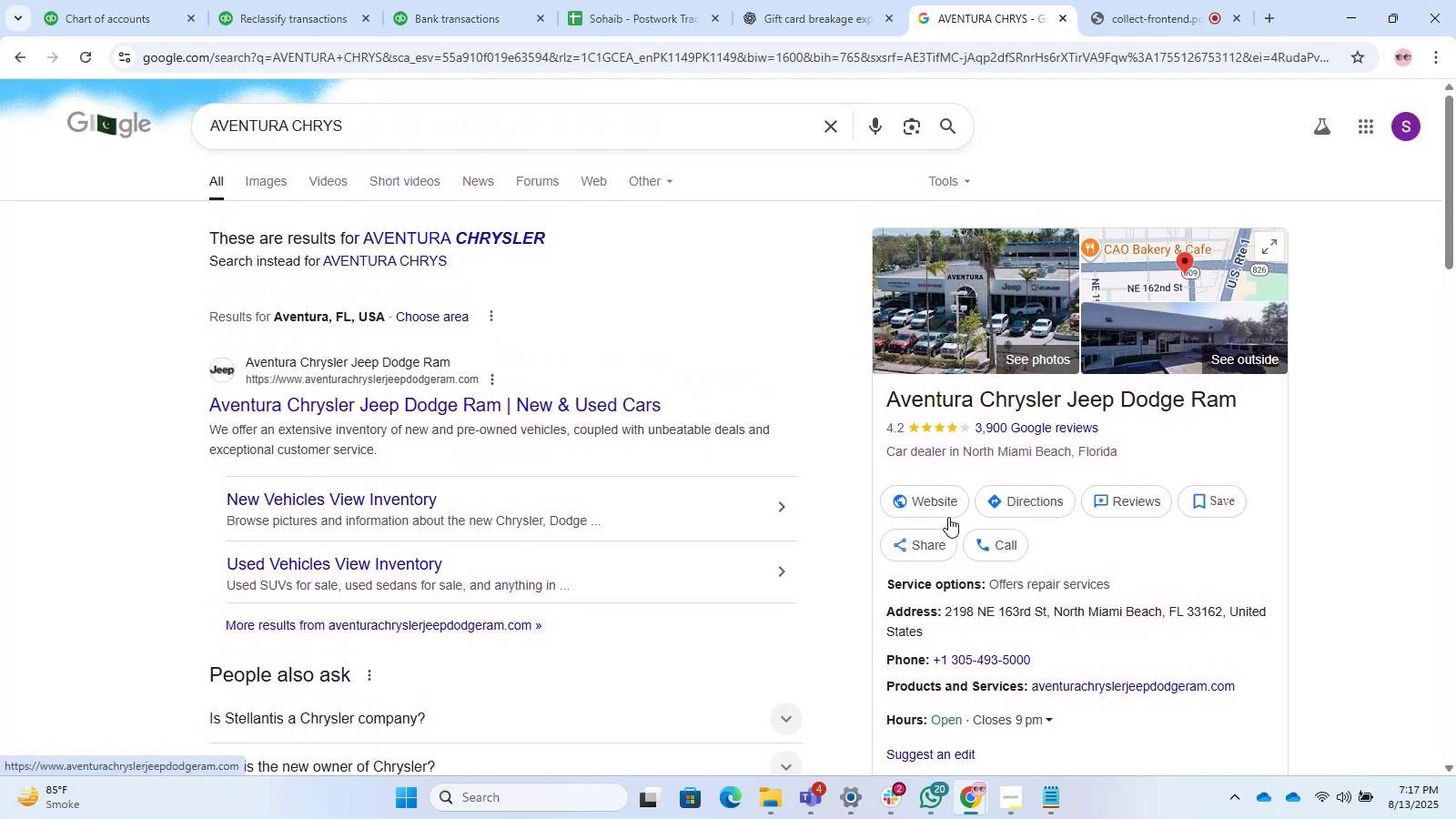 
scroll: coordinate [993, 310], scroll_direction: down, amount: 1.0
 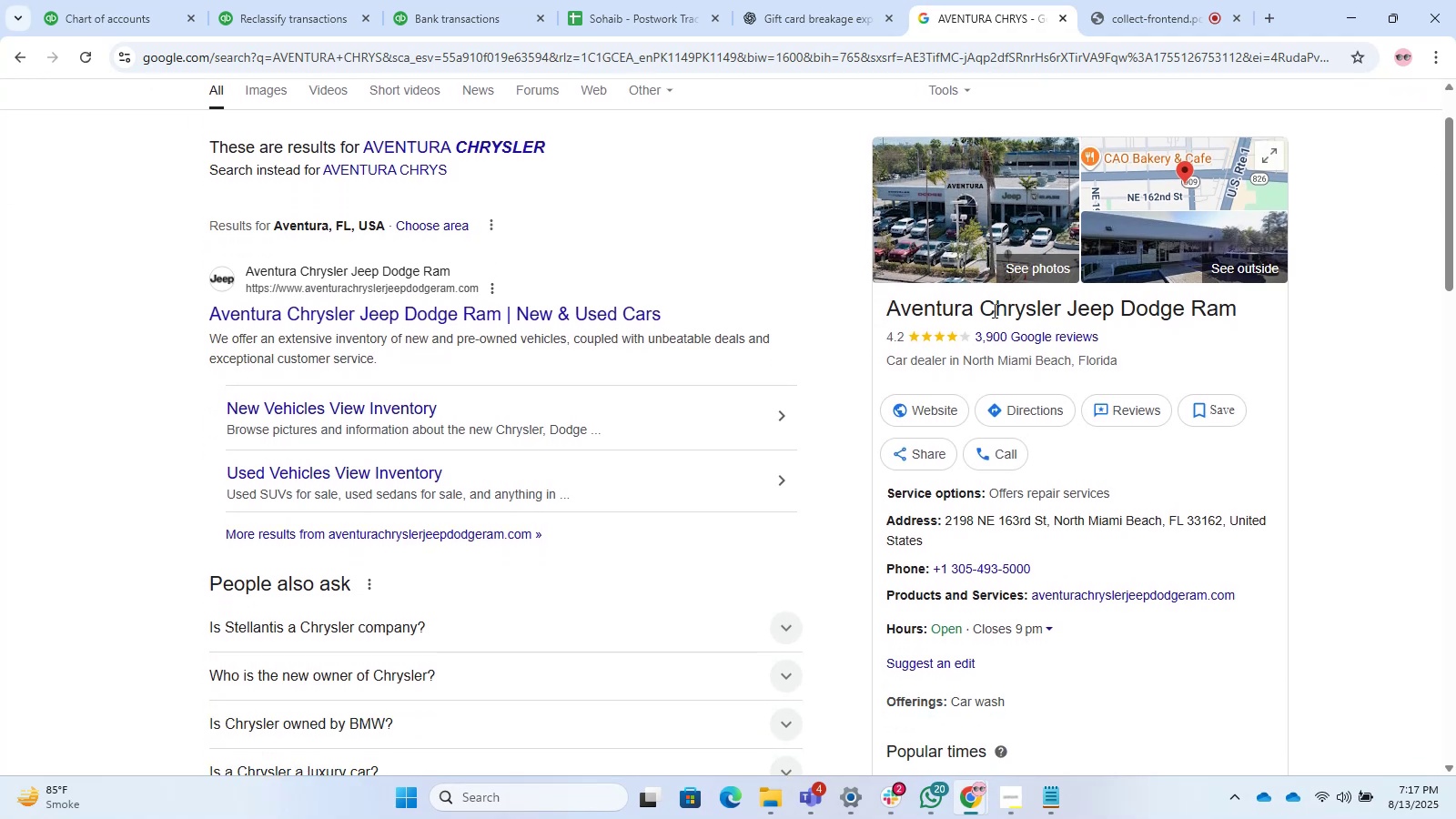 
scroll: coordinate [993, 310], scroll_direction: up, amount: 4.0
 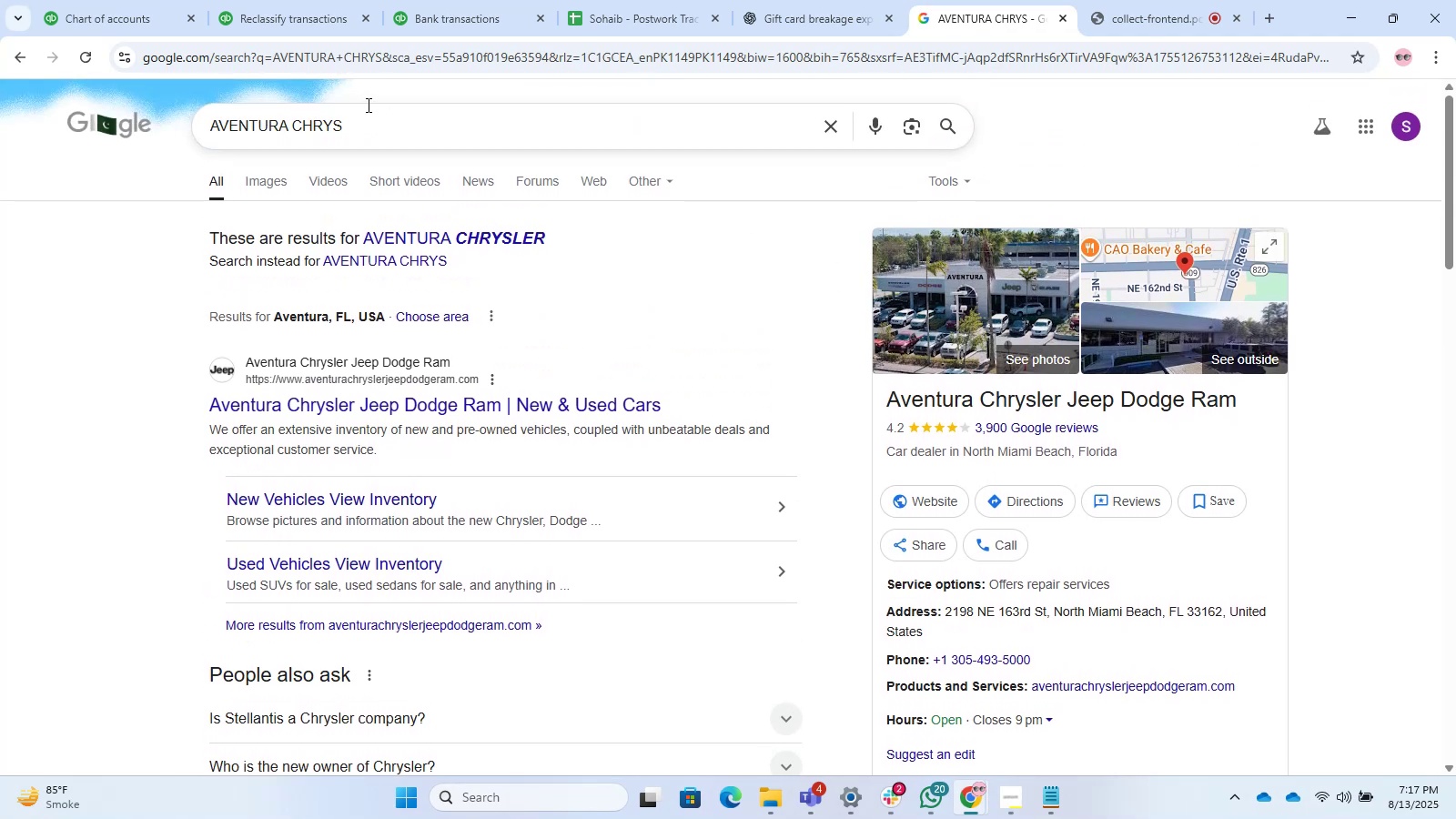 
wait(9.41)
 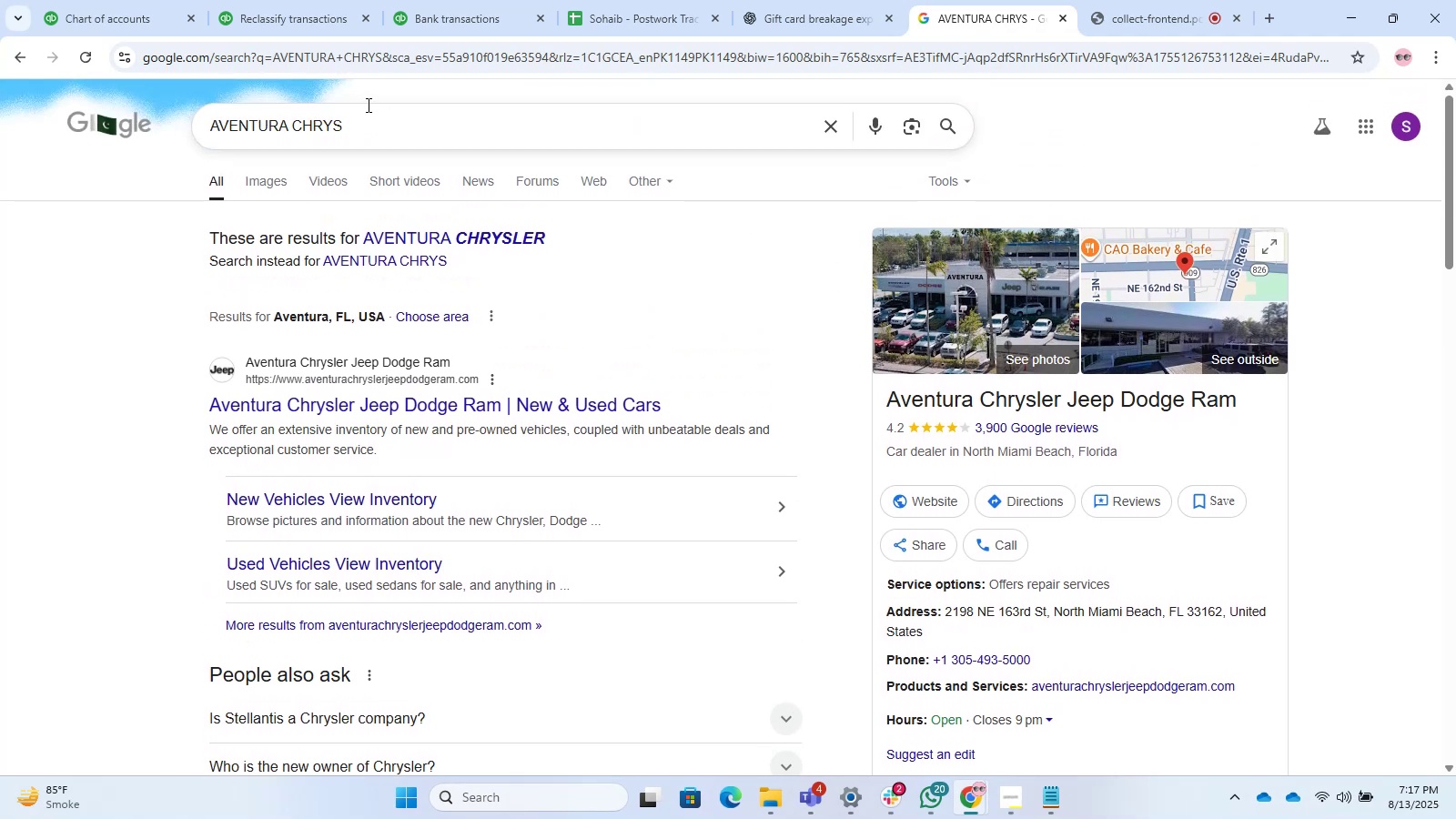 
left_click([278, 22])
 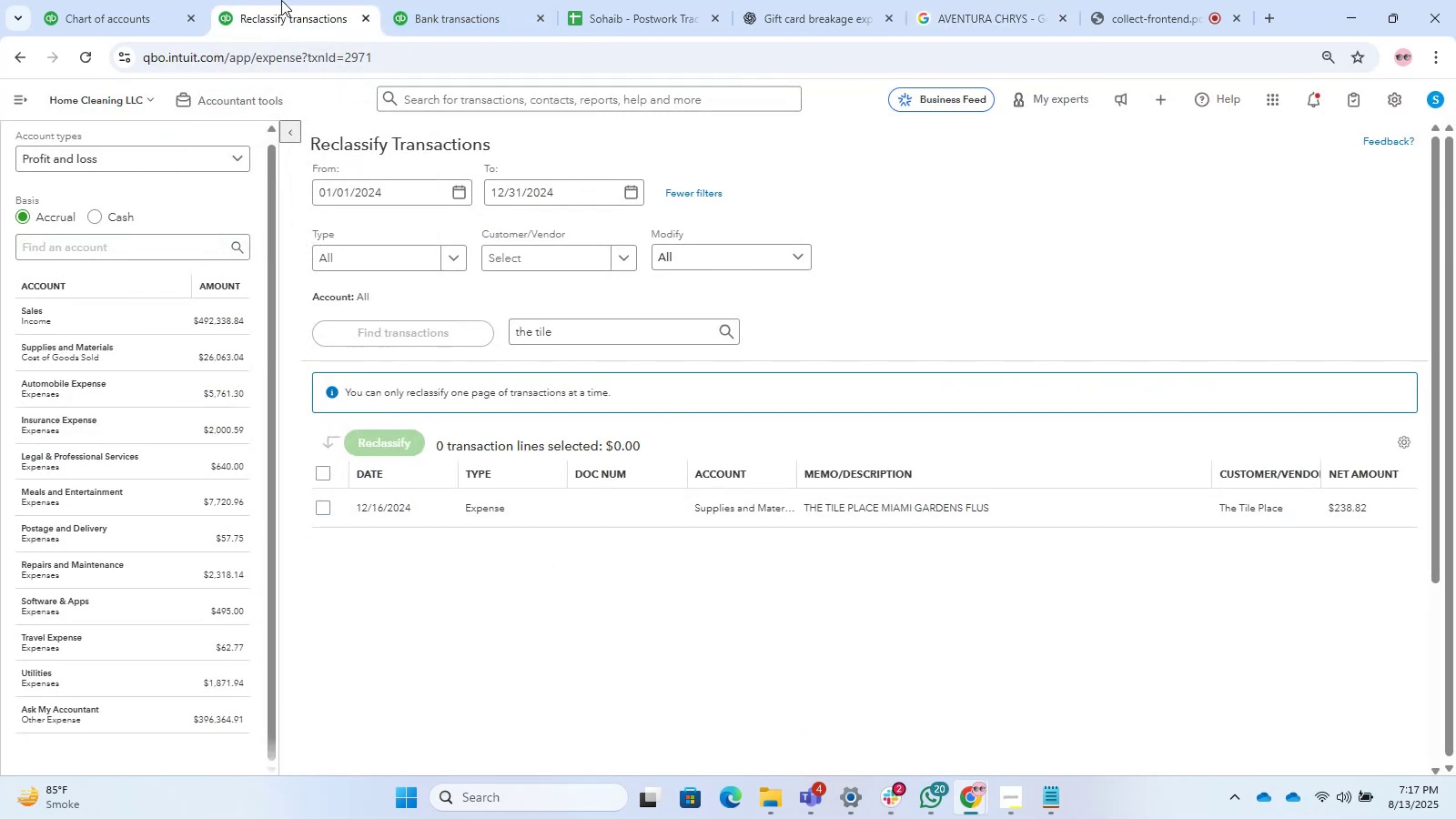 
left_click([470, 16])
 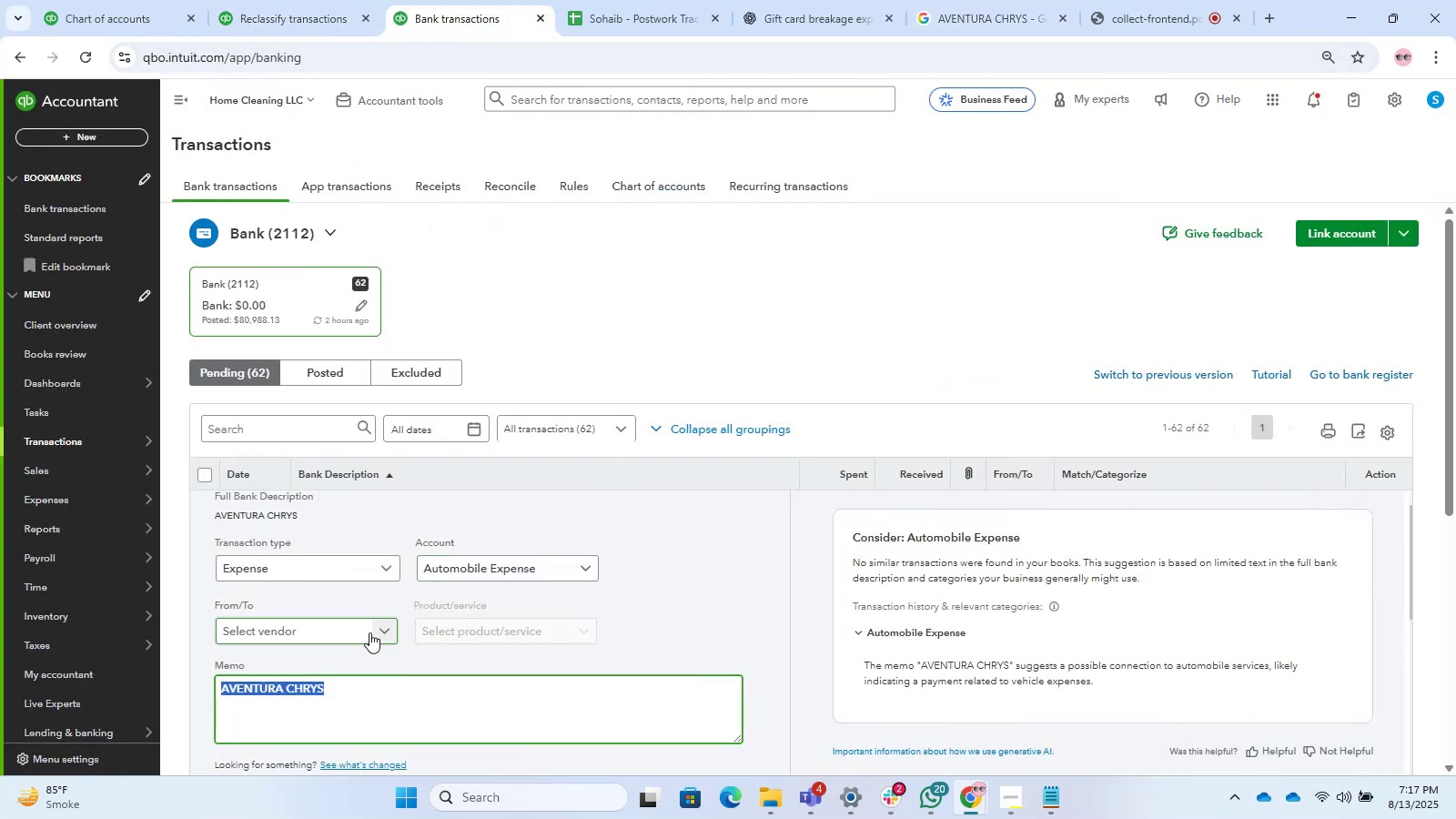 
left_click([382, 632])
 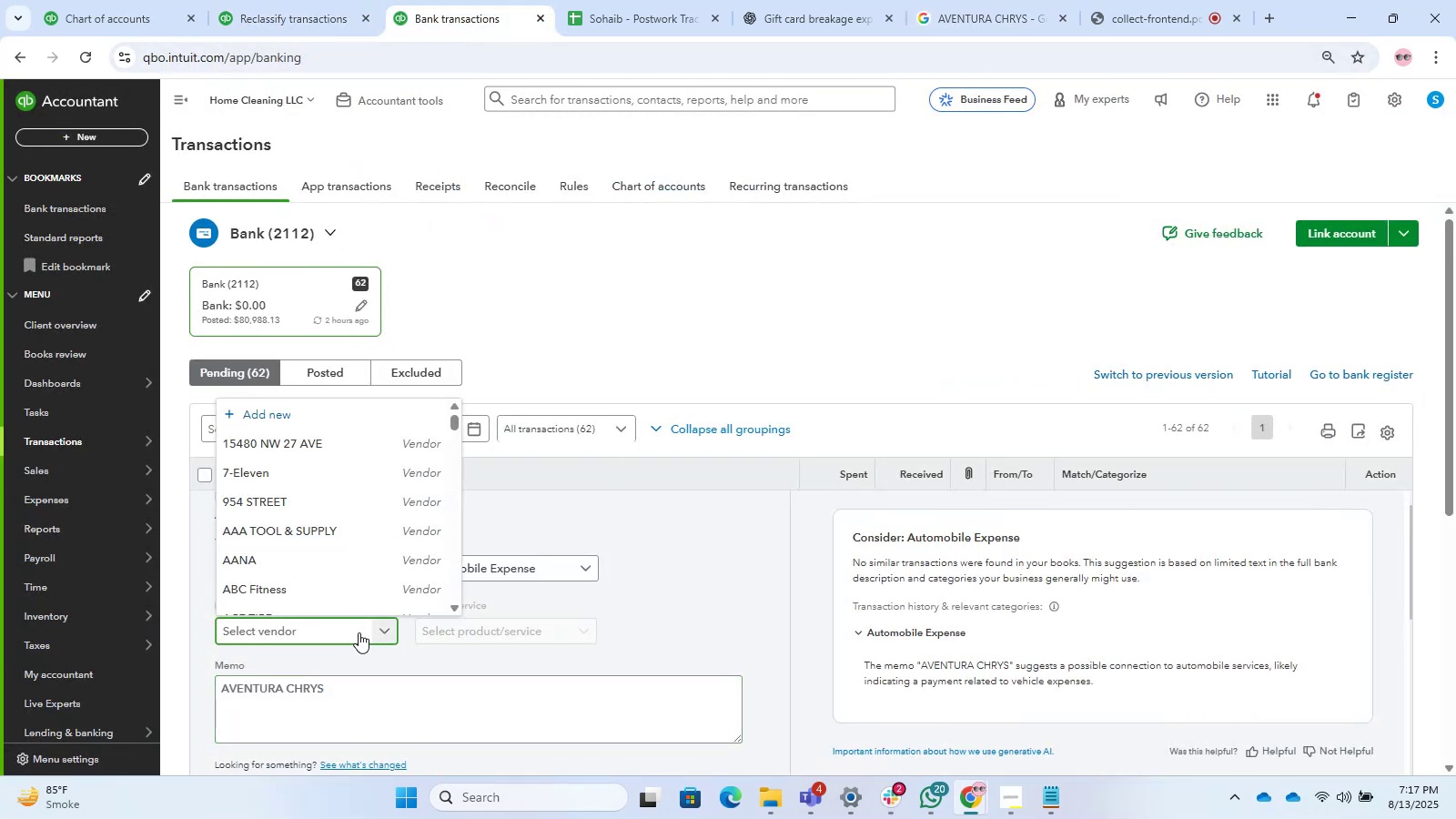 
key(Control+V)
 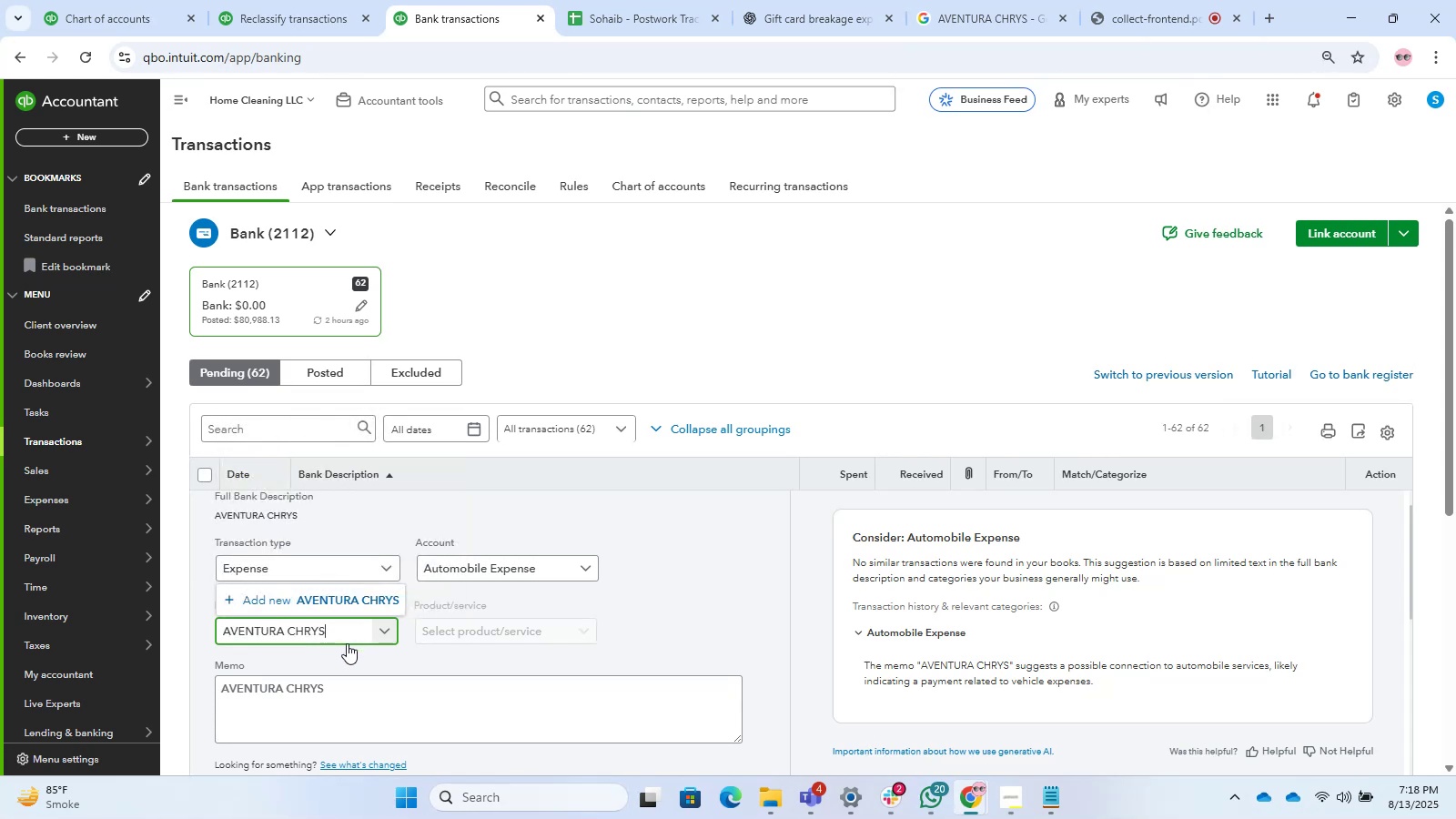 
wait(8.33)
 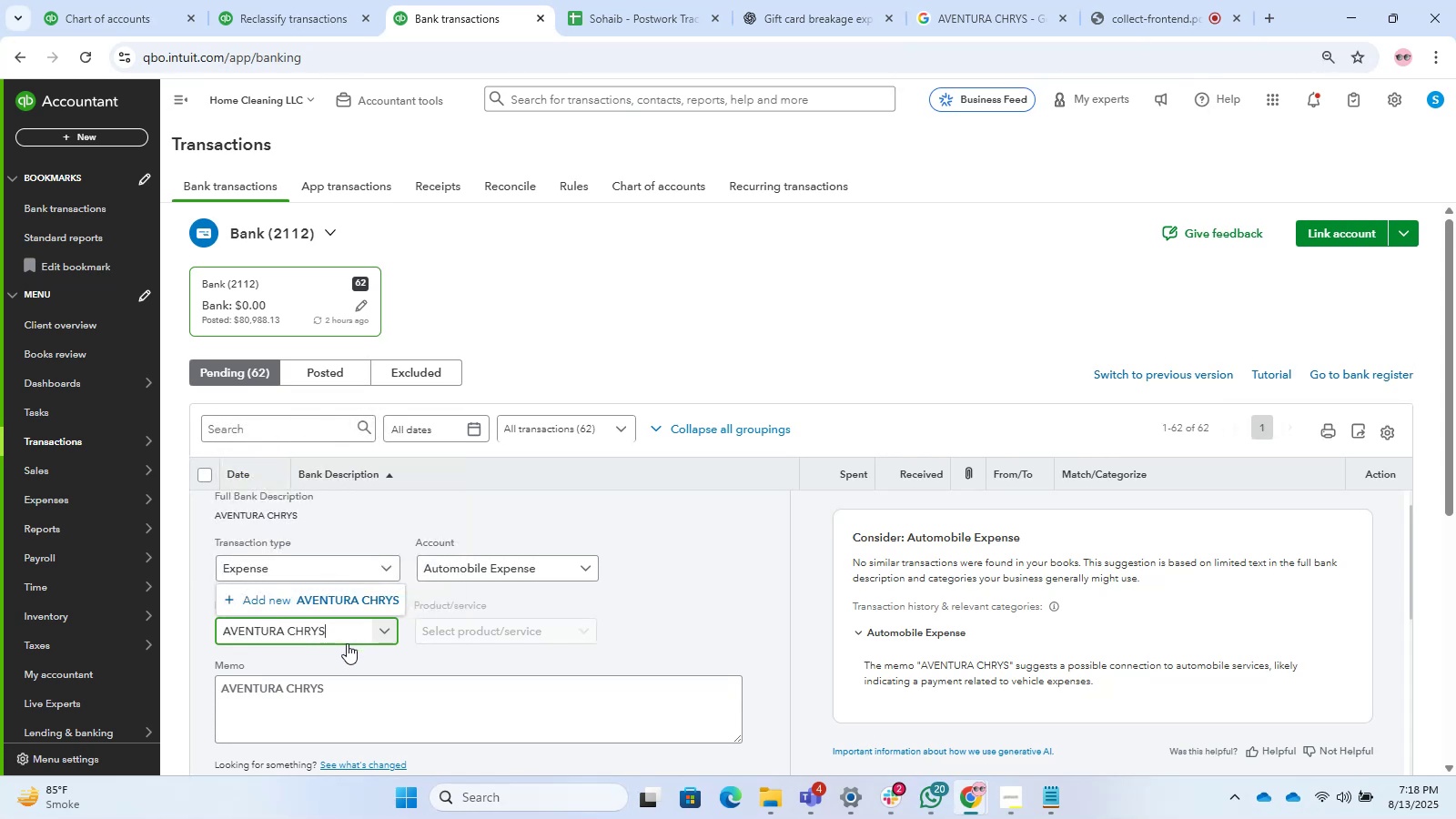 
scroll: coordinate [601, 706], scroll_direction: down, amount: 5.0
 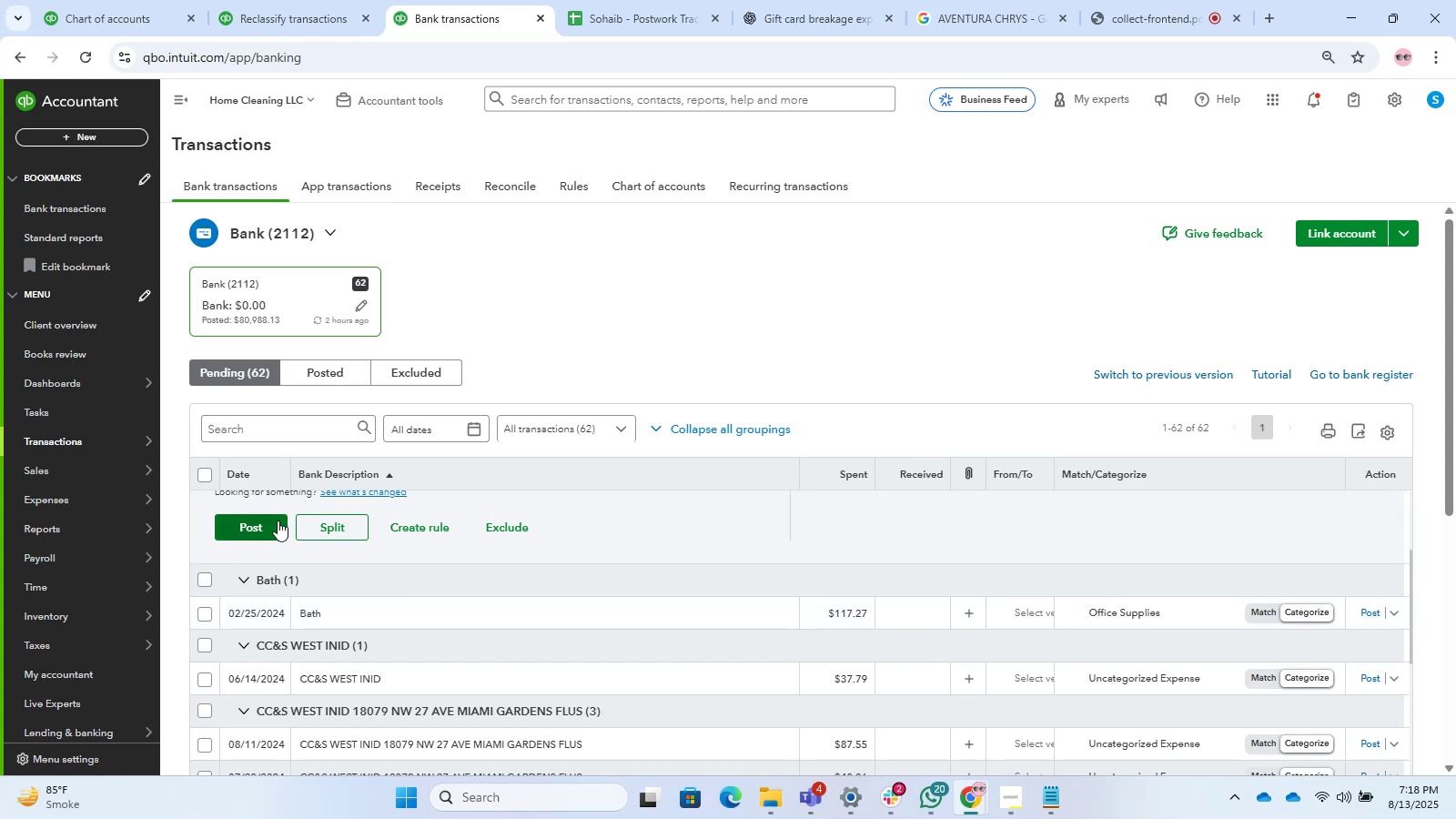 
left_click([269, 526])
 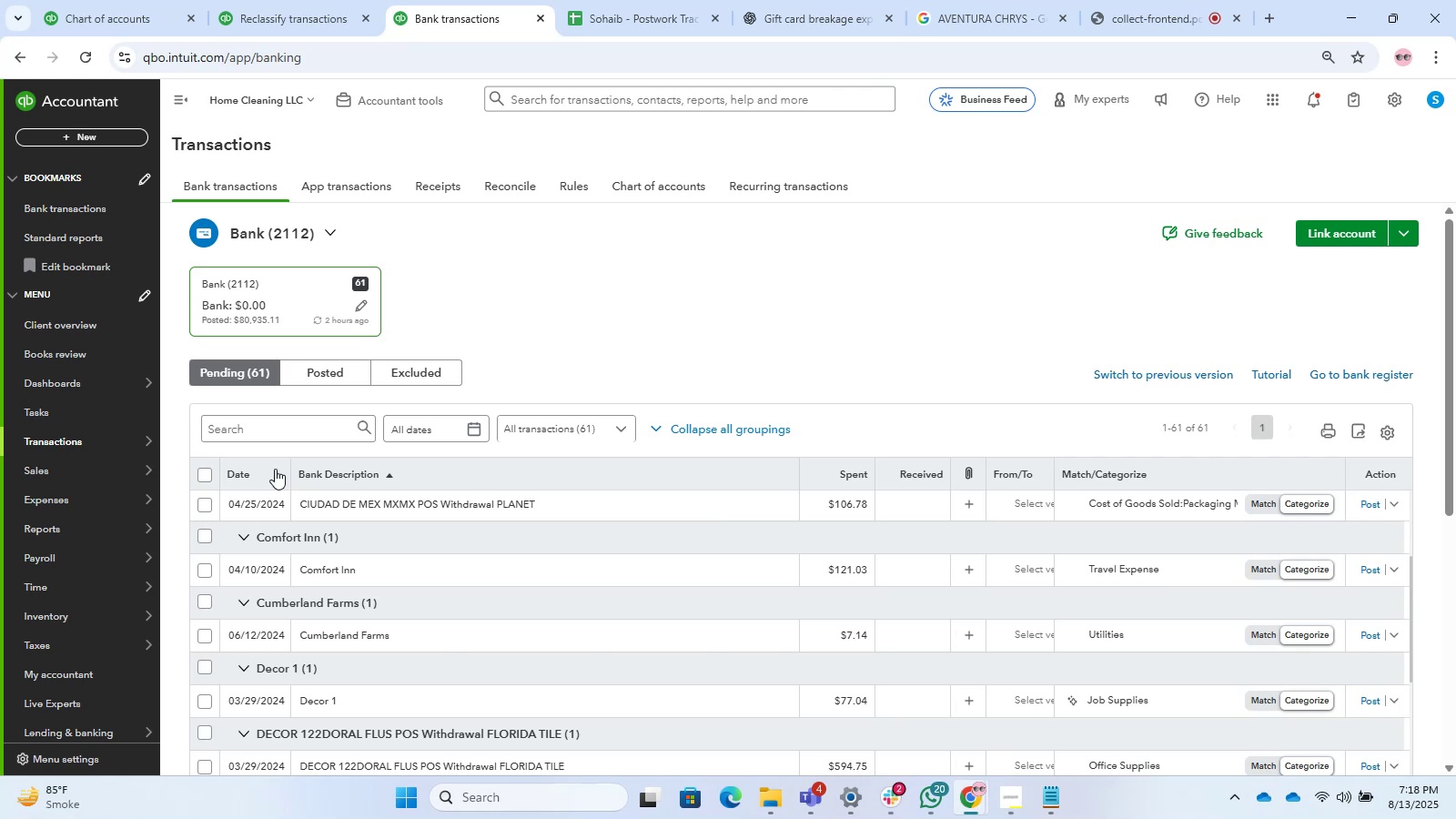 
wait(26.16)
 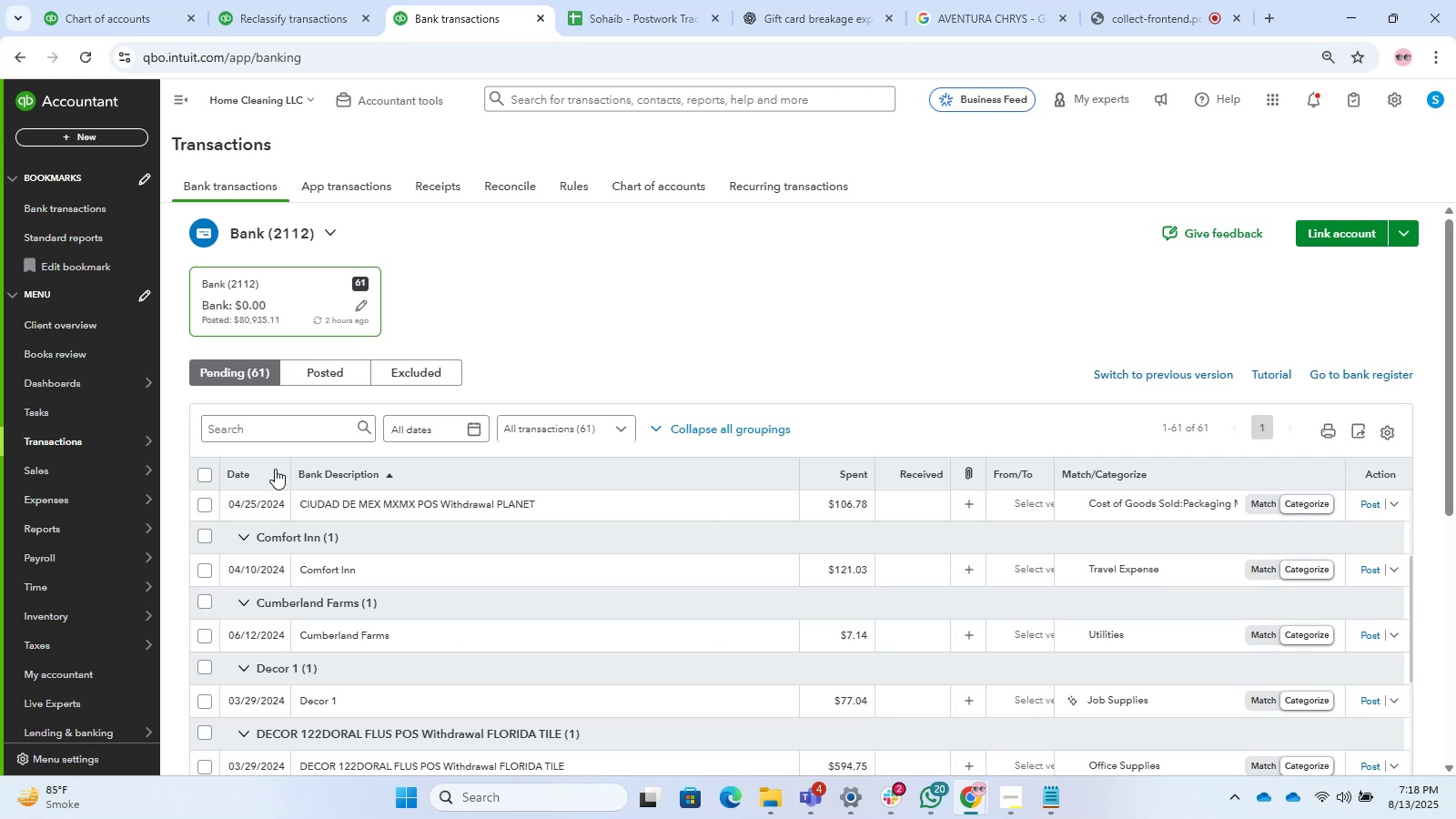 
scroll: coordinate [371, 564], scroll_direction: up, amount: 3.0
 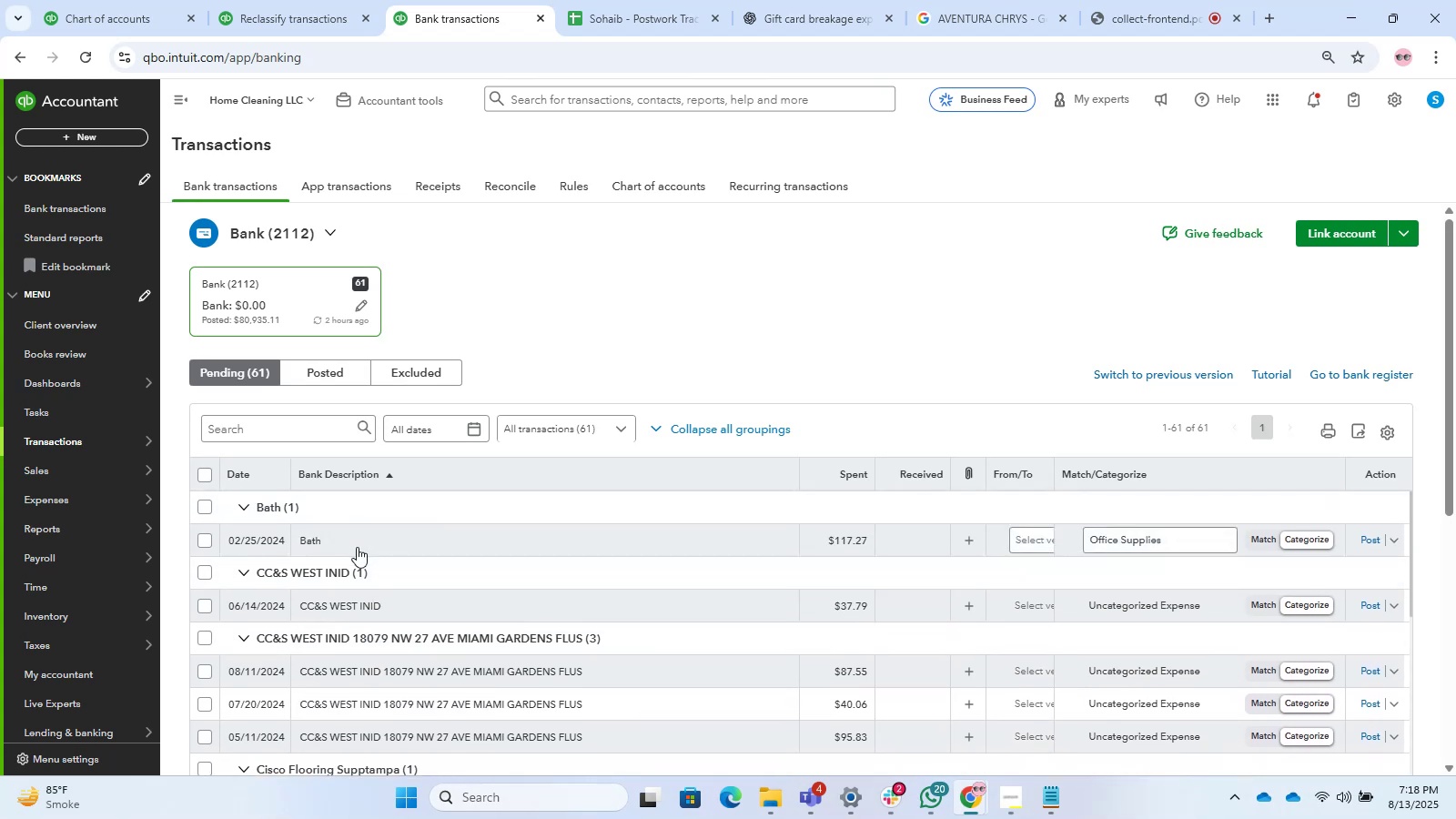 
left_click([357, 547])
 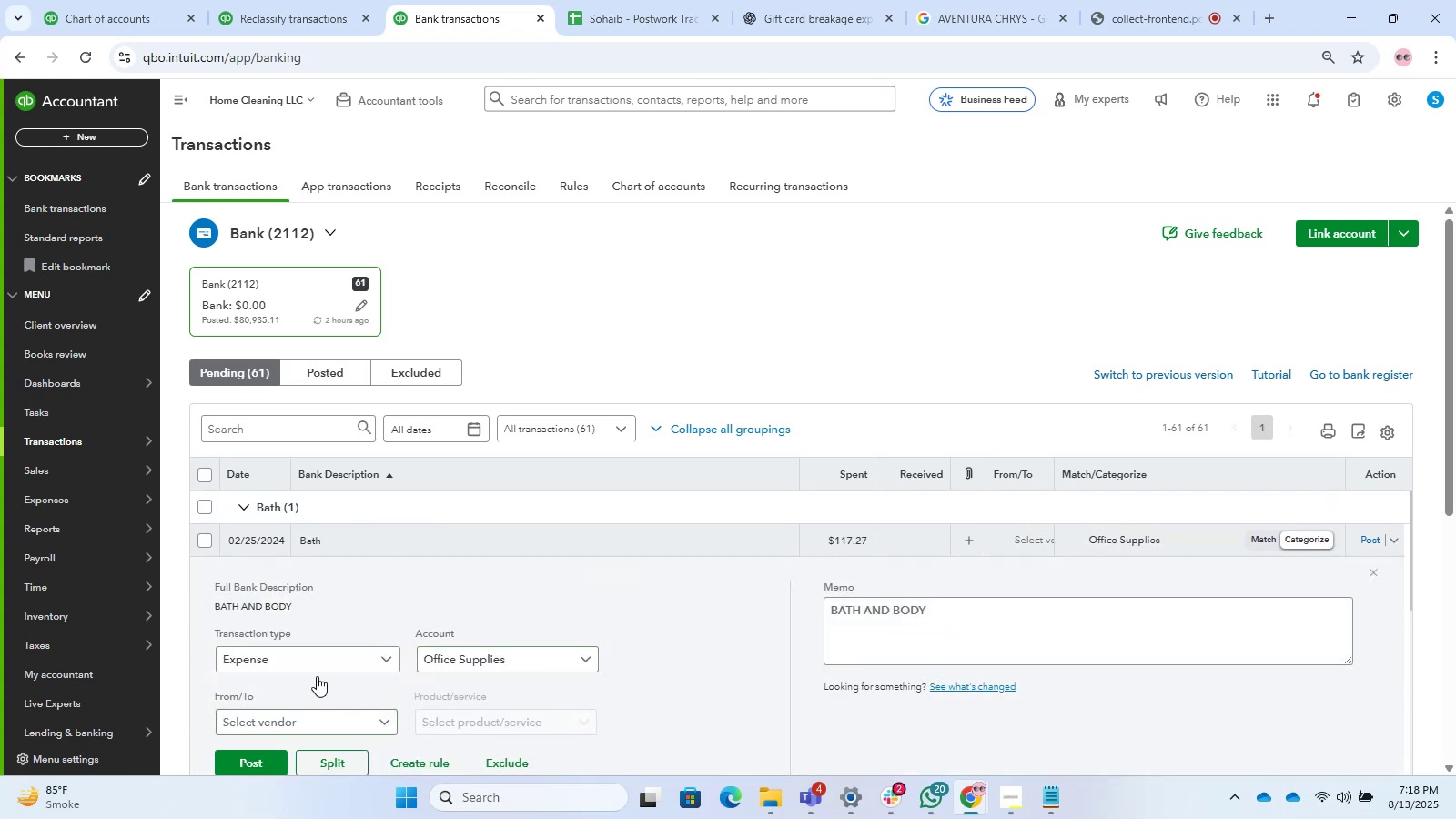 
left_click_drag(start_coordinate=[298, 606], to_coordinate=[197, 603])
 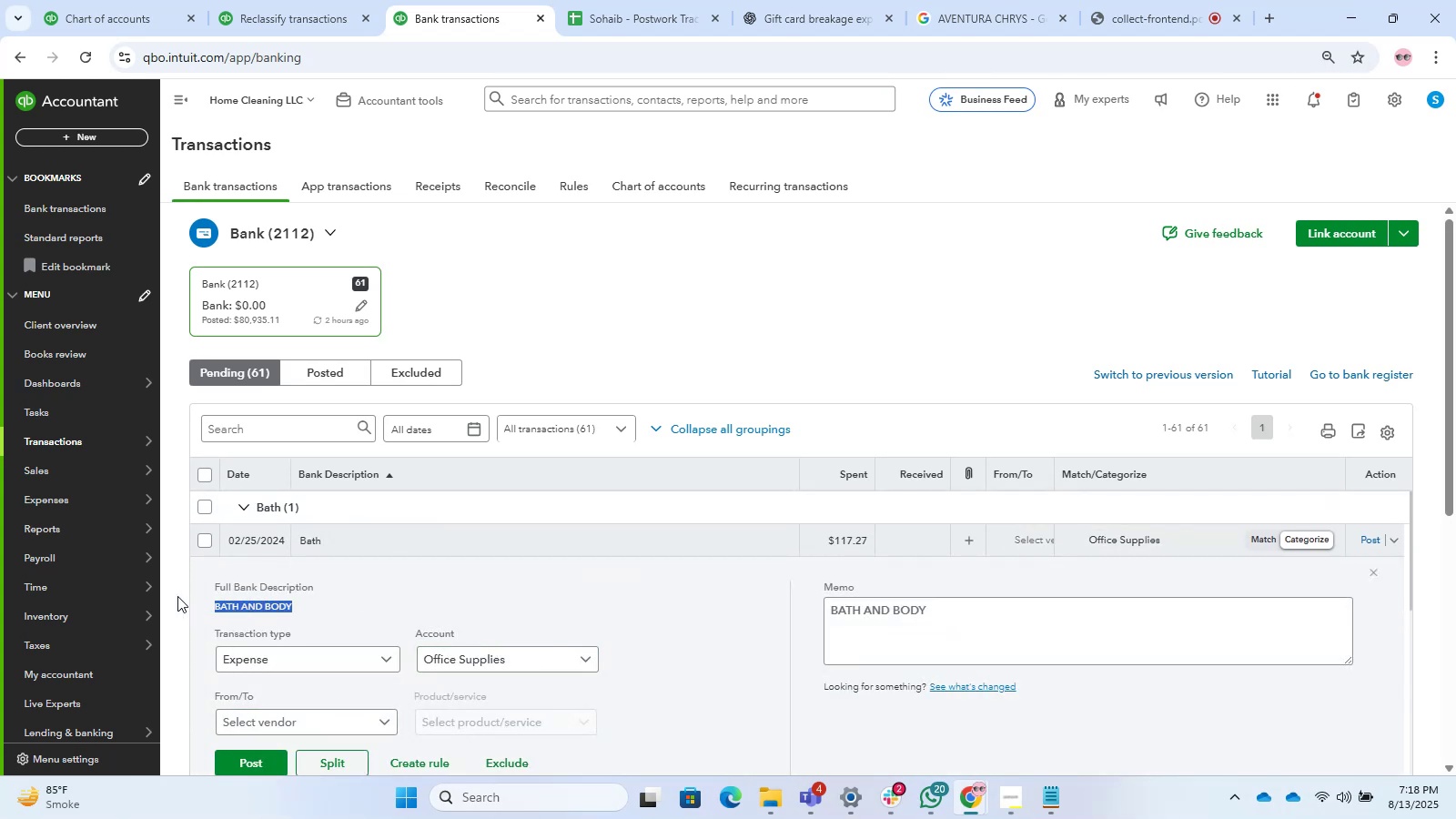 
key(Control+C)
 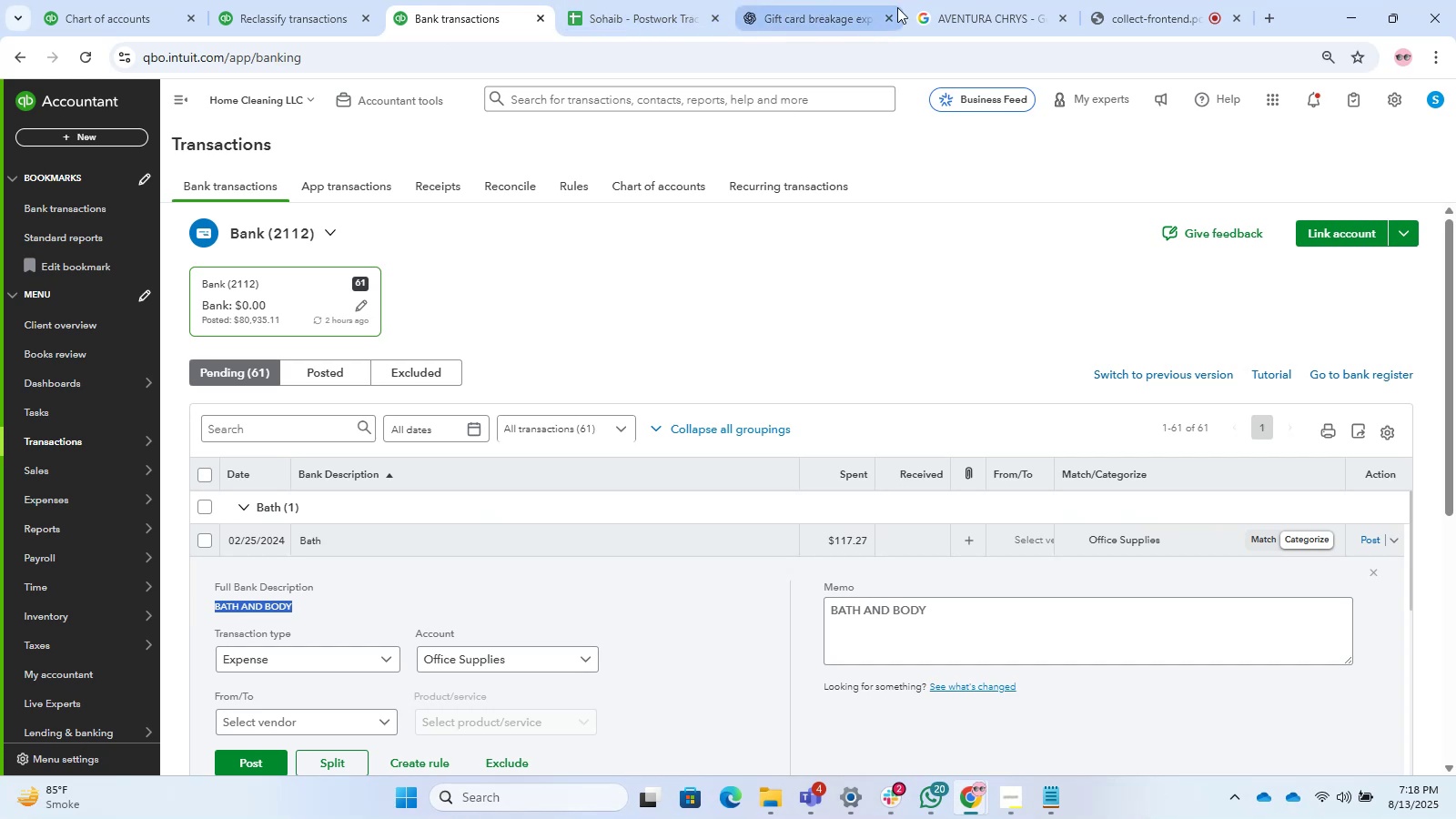 
left_click([1027, 4])
 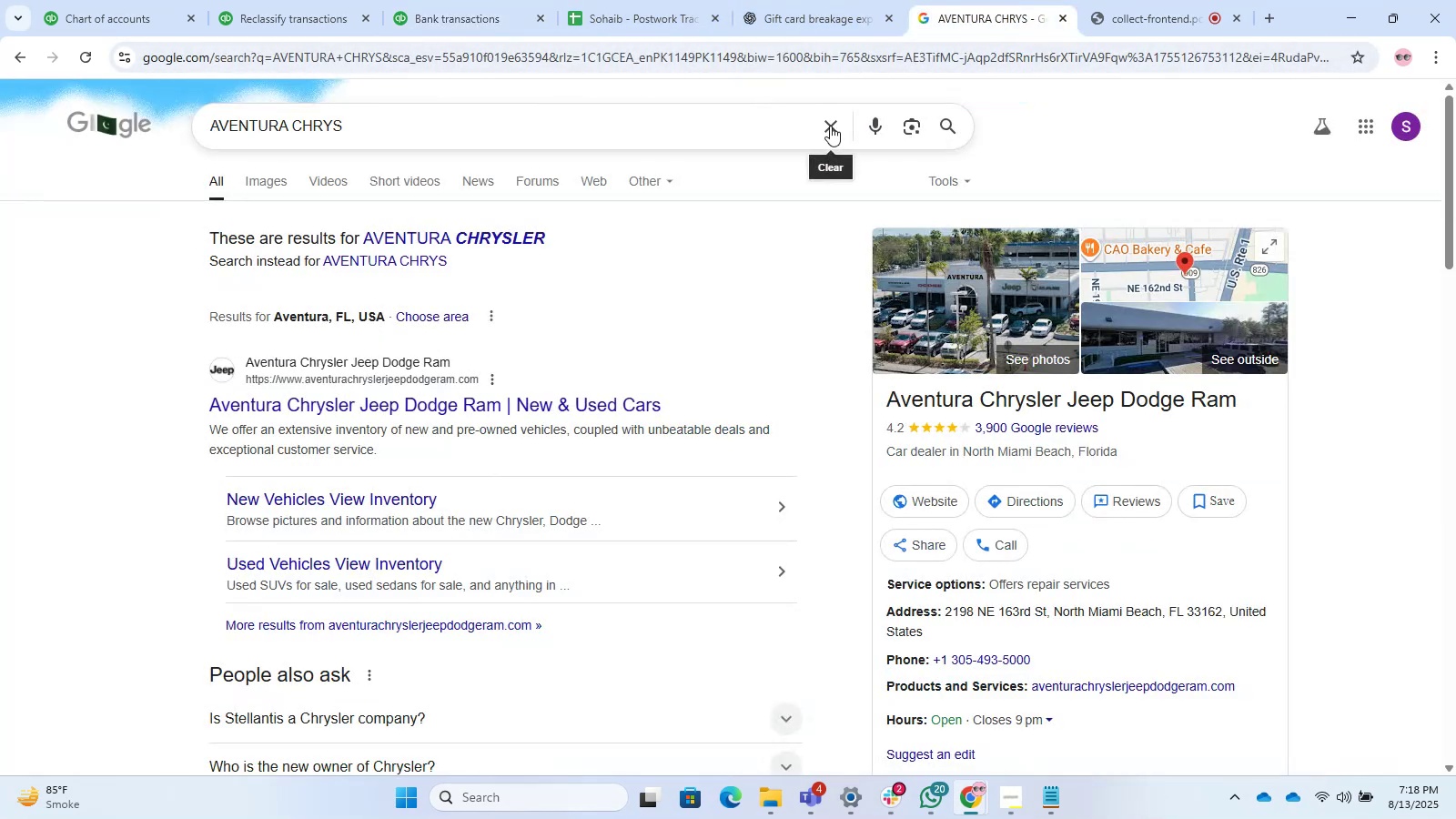 
left_click([834, 119])
 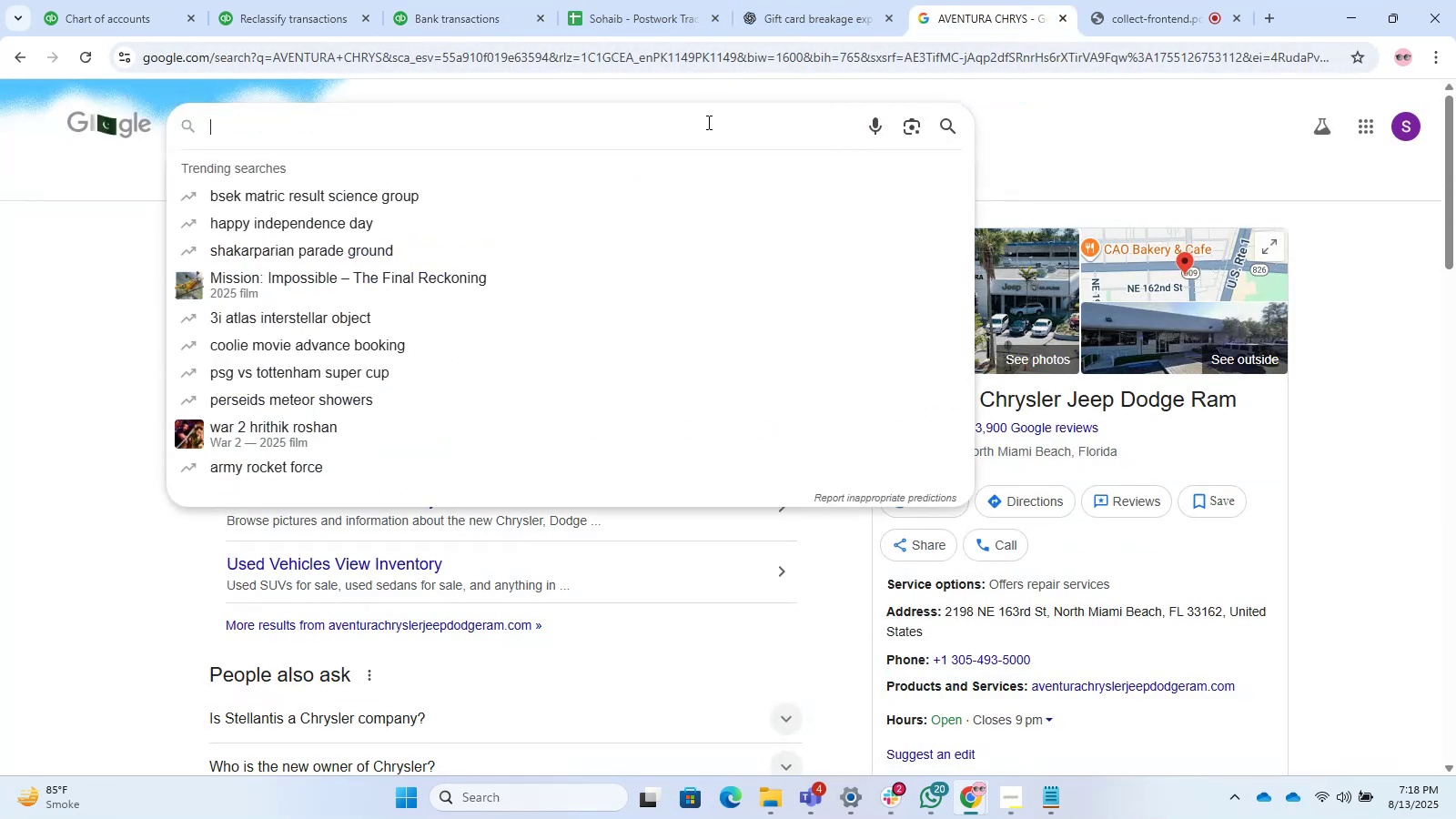 
left_click([707, 122])
 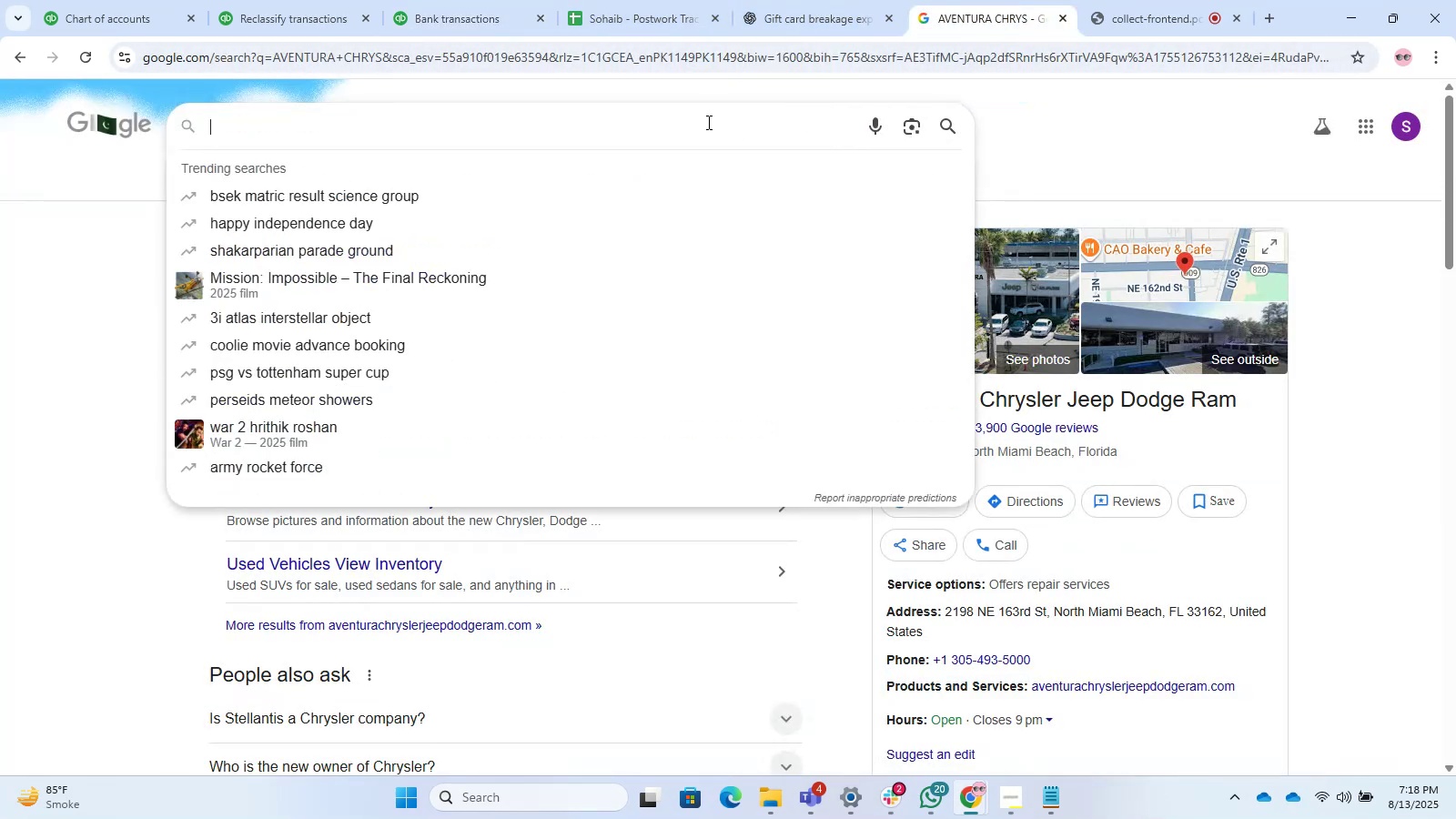 
key(Control+V)
 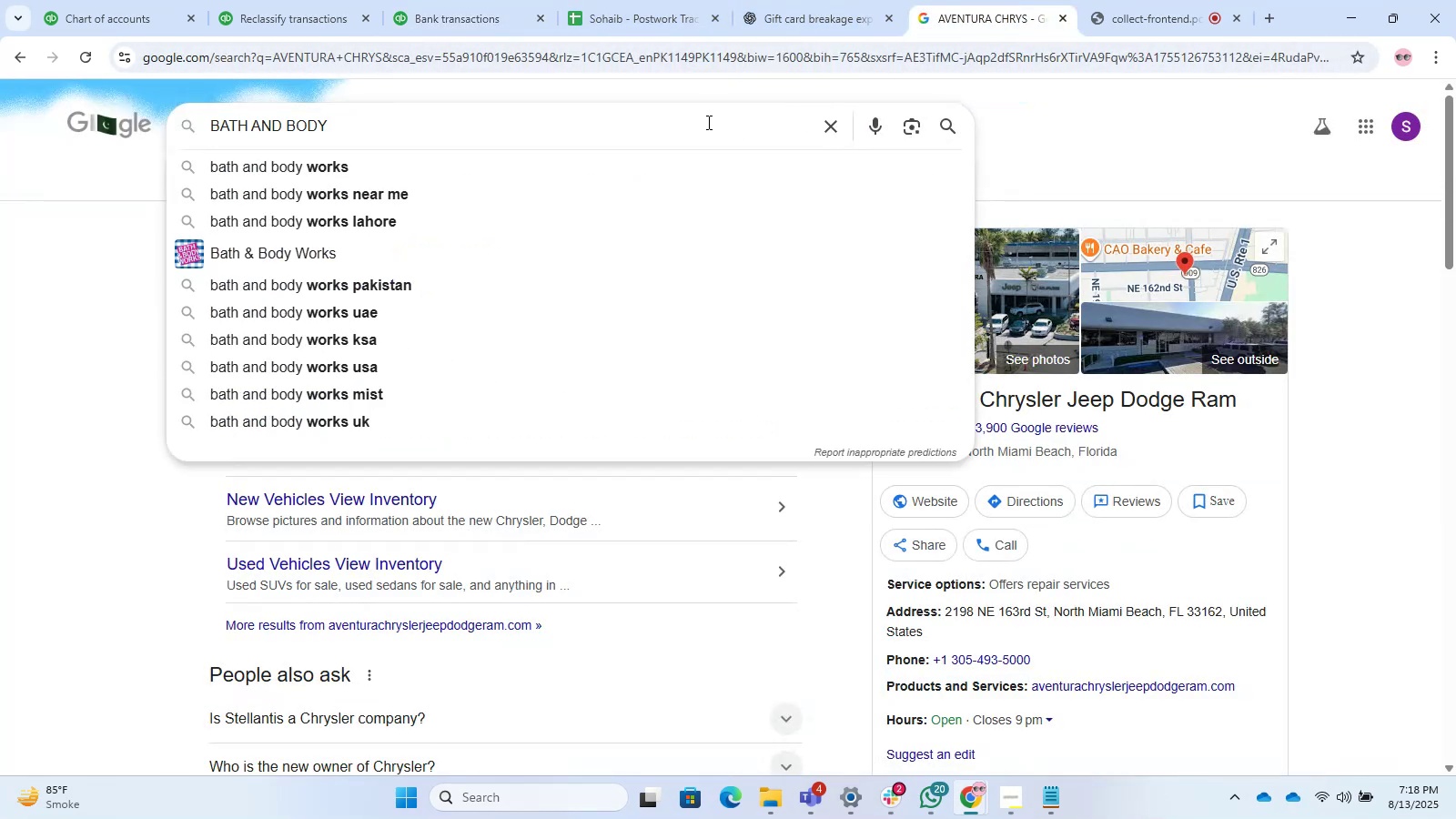 
key(NumpadEnter)
 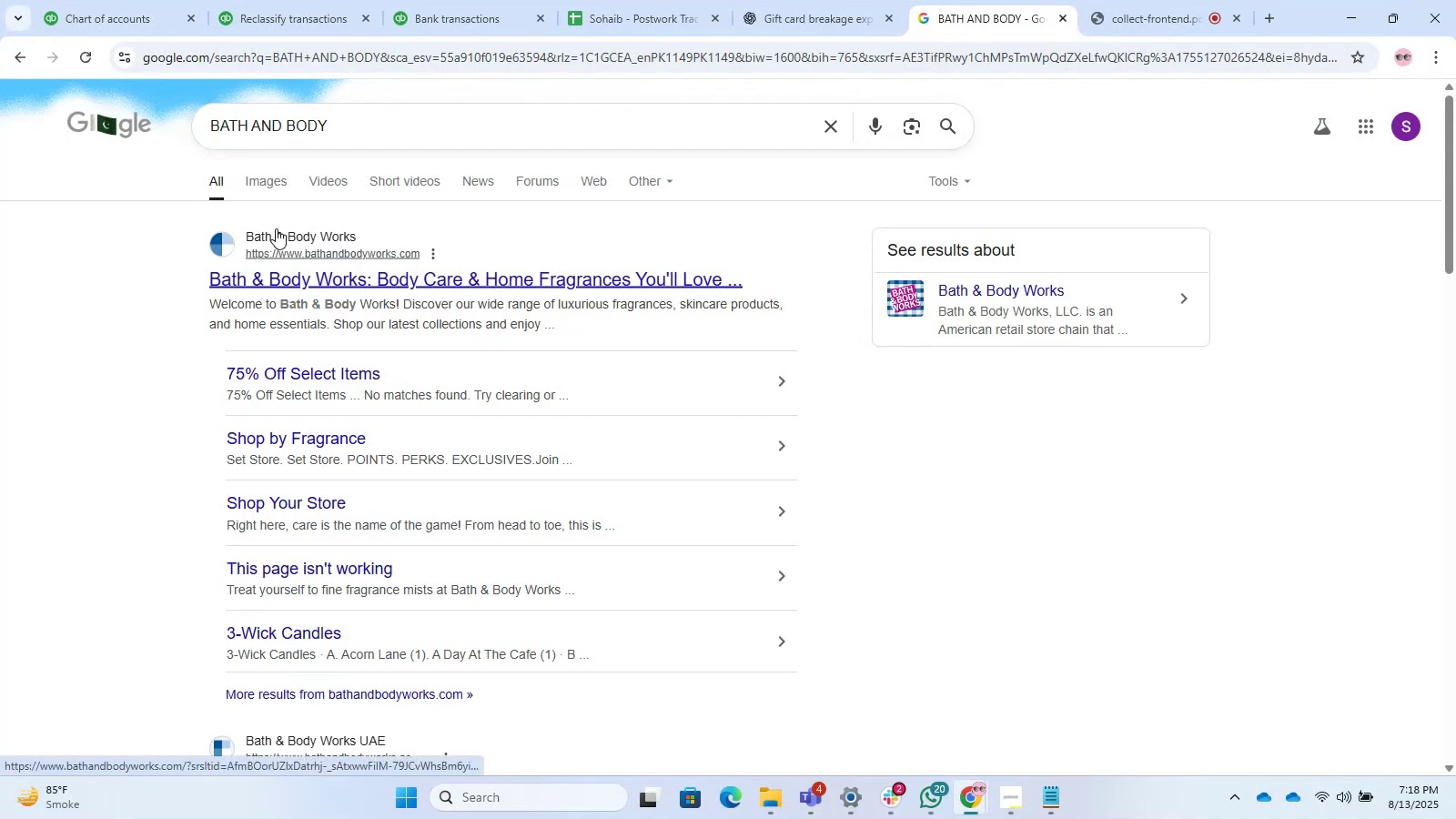 
wait(8.86)
 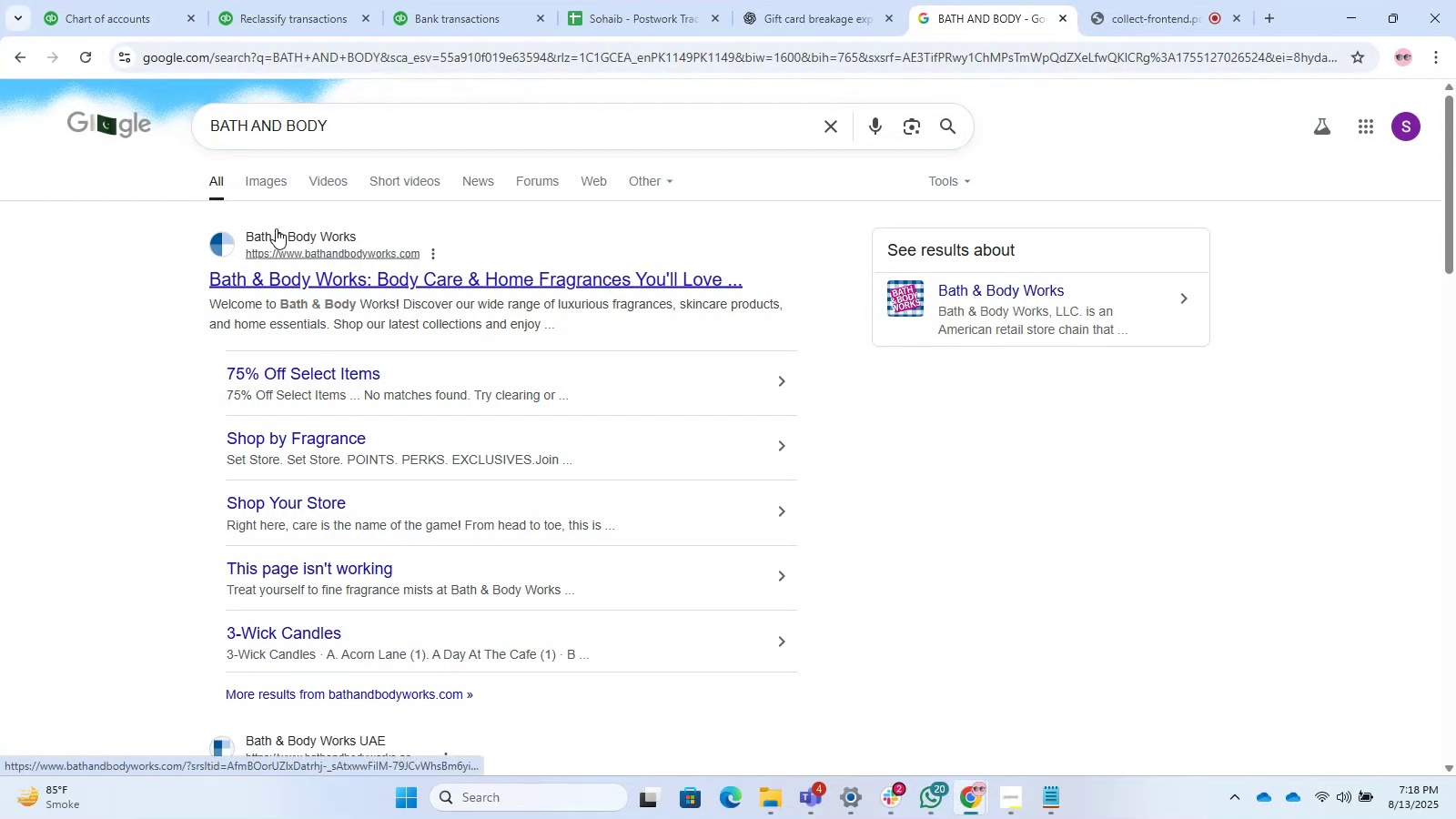 
left_click([353, 284])
 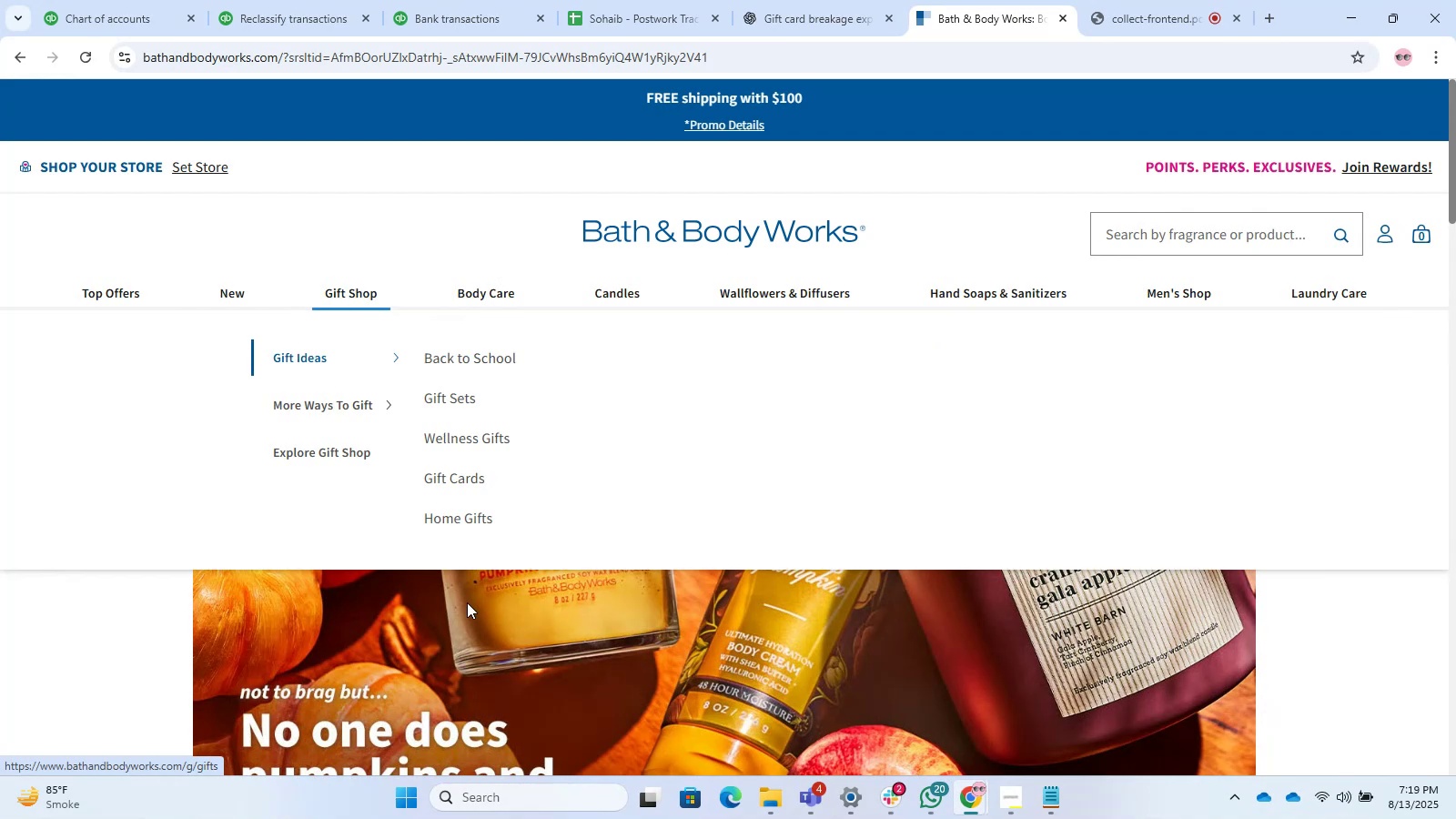 
wait(6.35)
 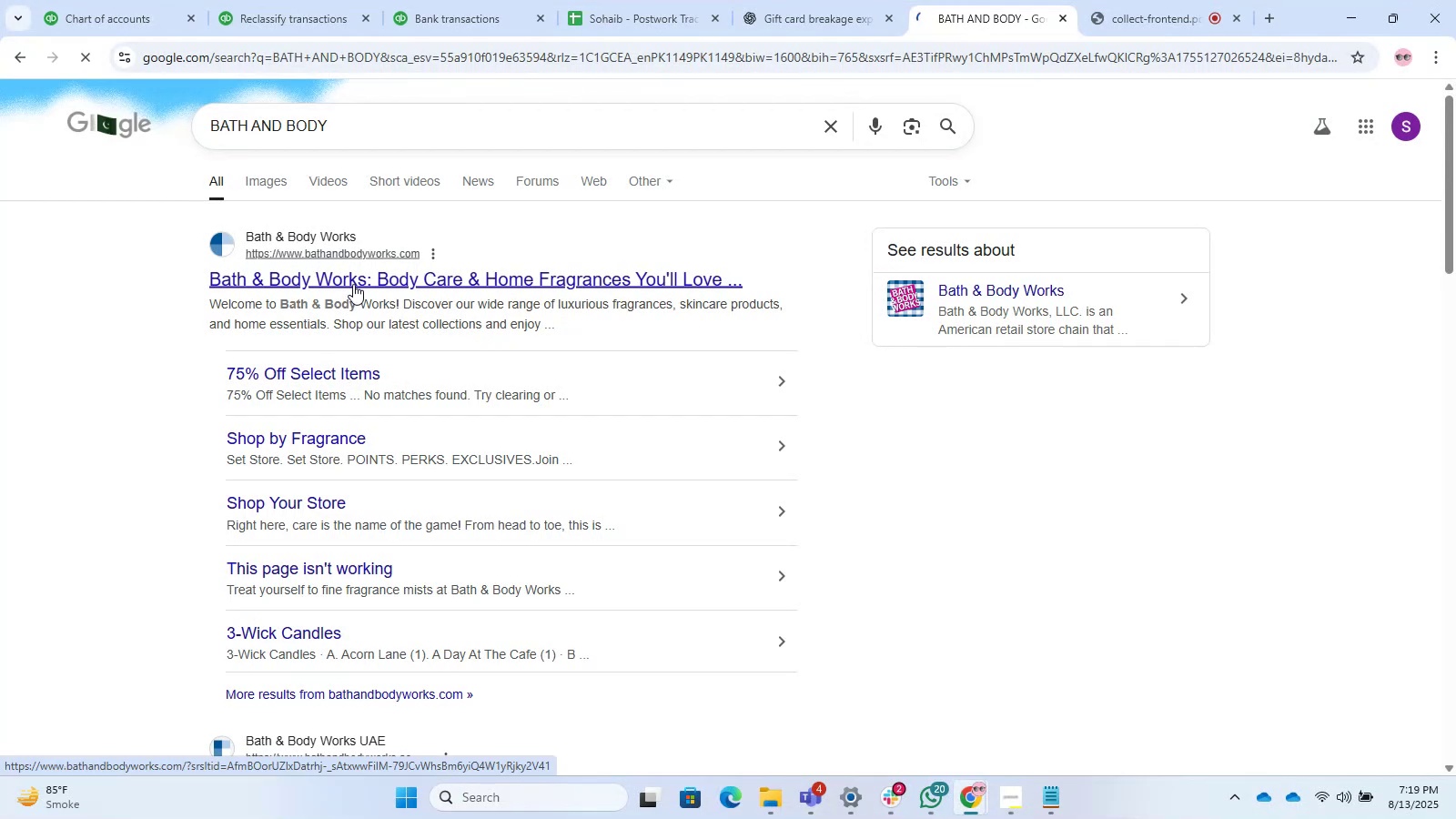 
scroll: coordinate [561, 548], scroll_direction: down, amount: 2.0
 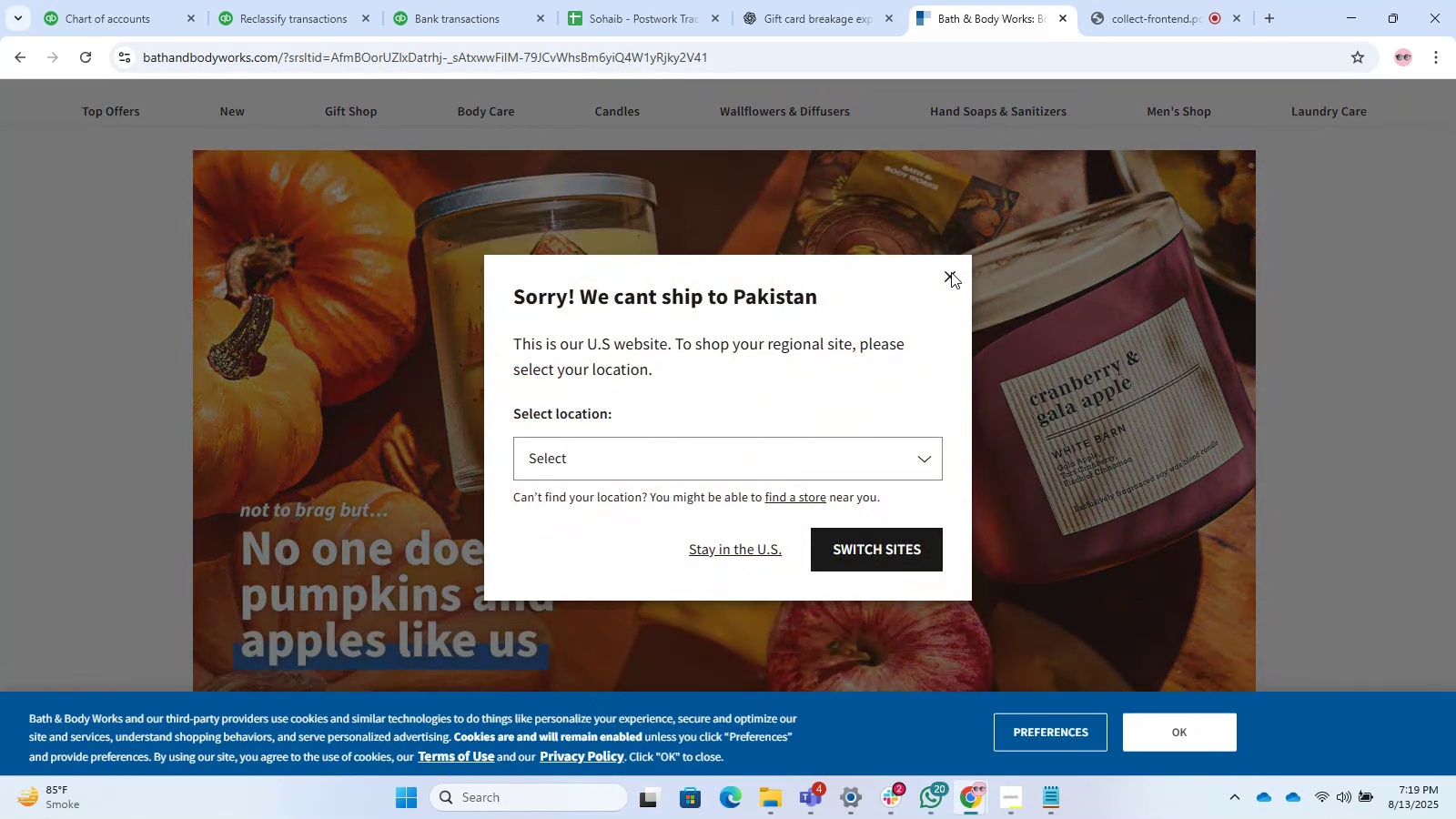 
left_click([954, 281])
 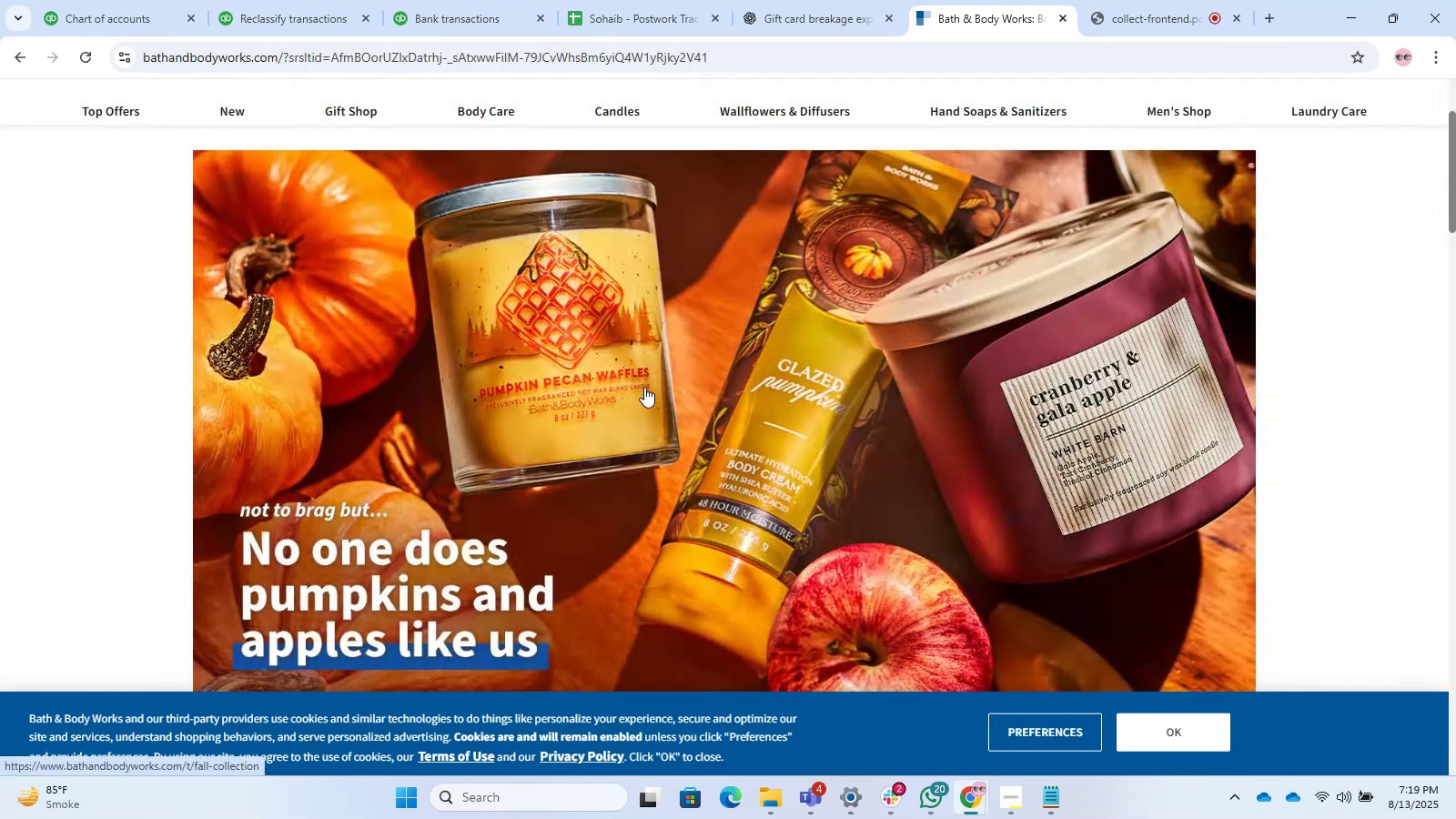 
scroll: coordinate [515, 409], scroll_direction: up, amount: 1.0
 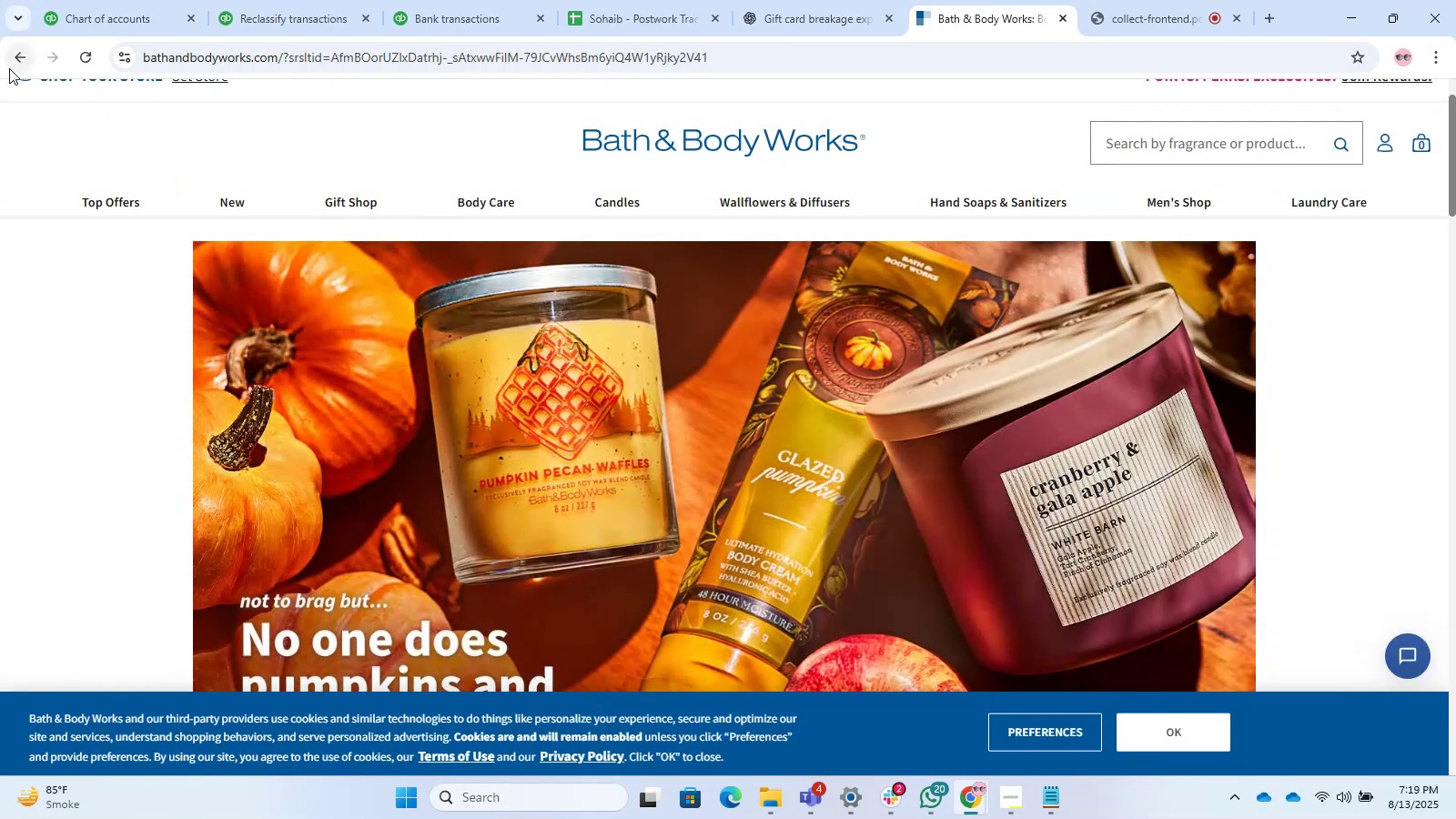 
left_click([12, 56])
 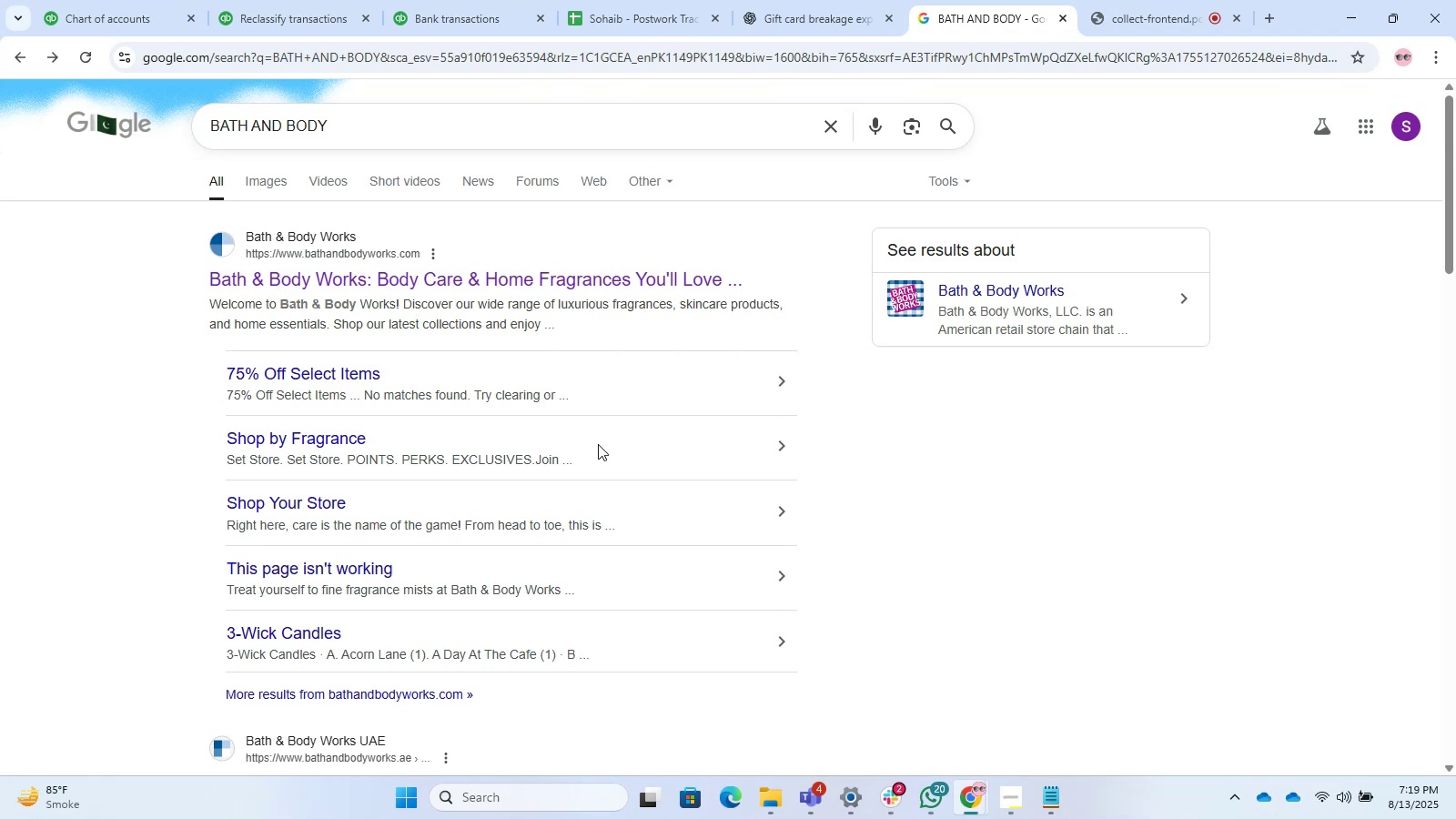 
wait(19.91)
 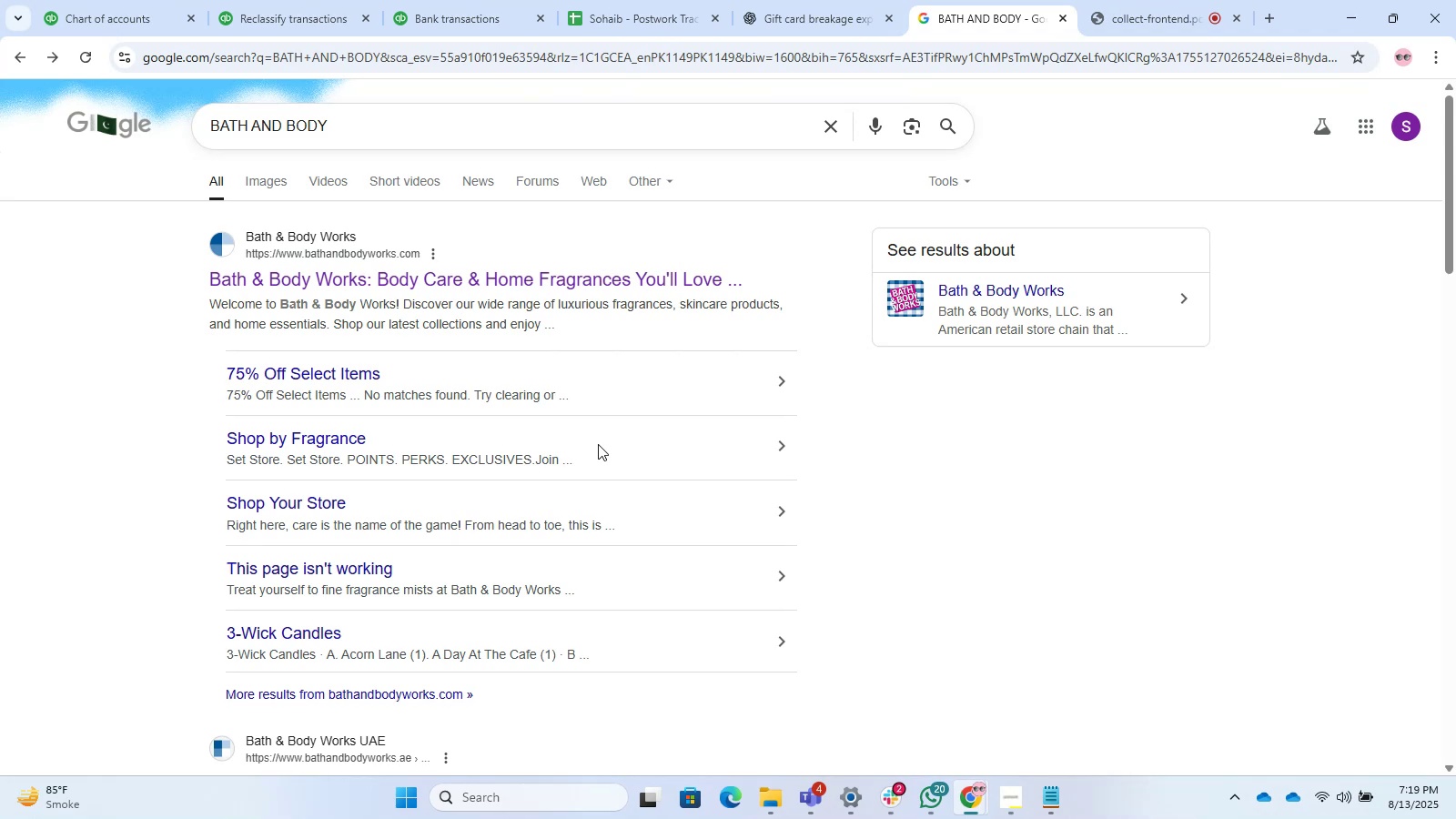 
left_click([487, 12])
 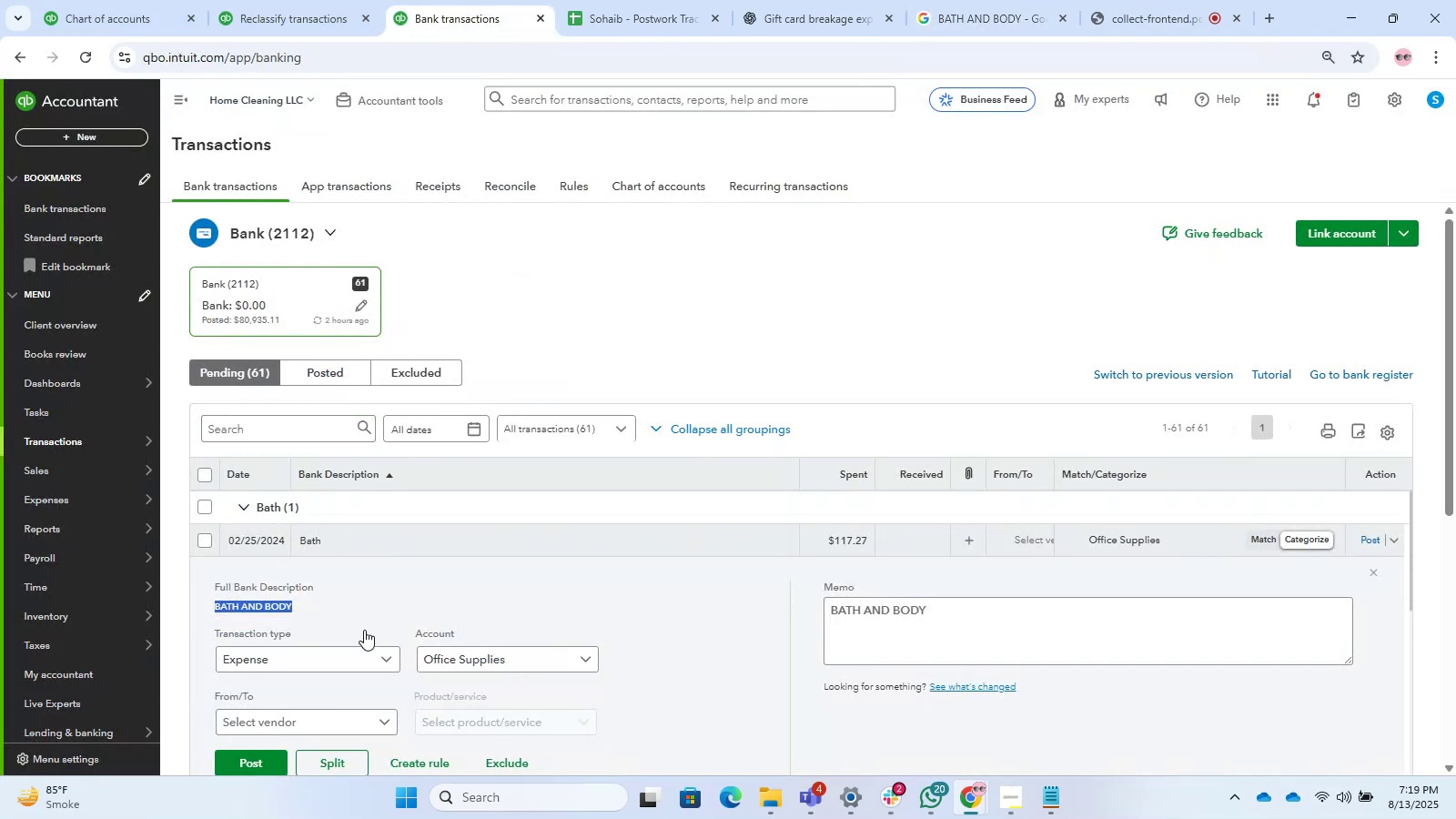 
scroll: coordinate [366, 631], scroll_direction: down, amount: 1.0
 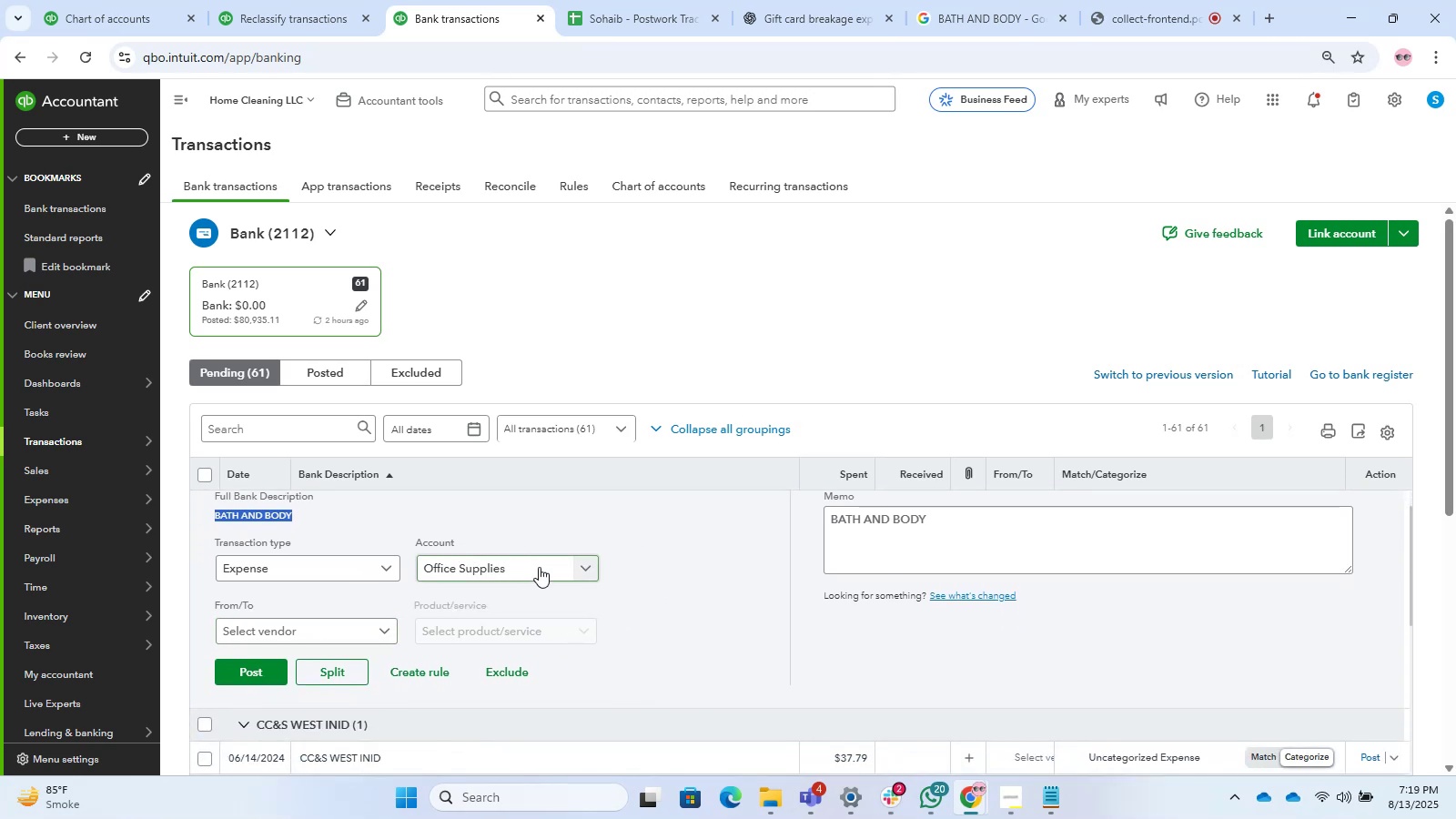 
left_click([586, 570])
 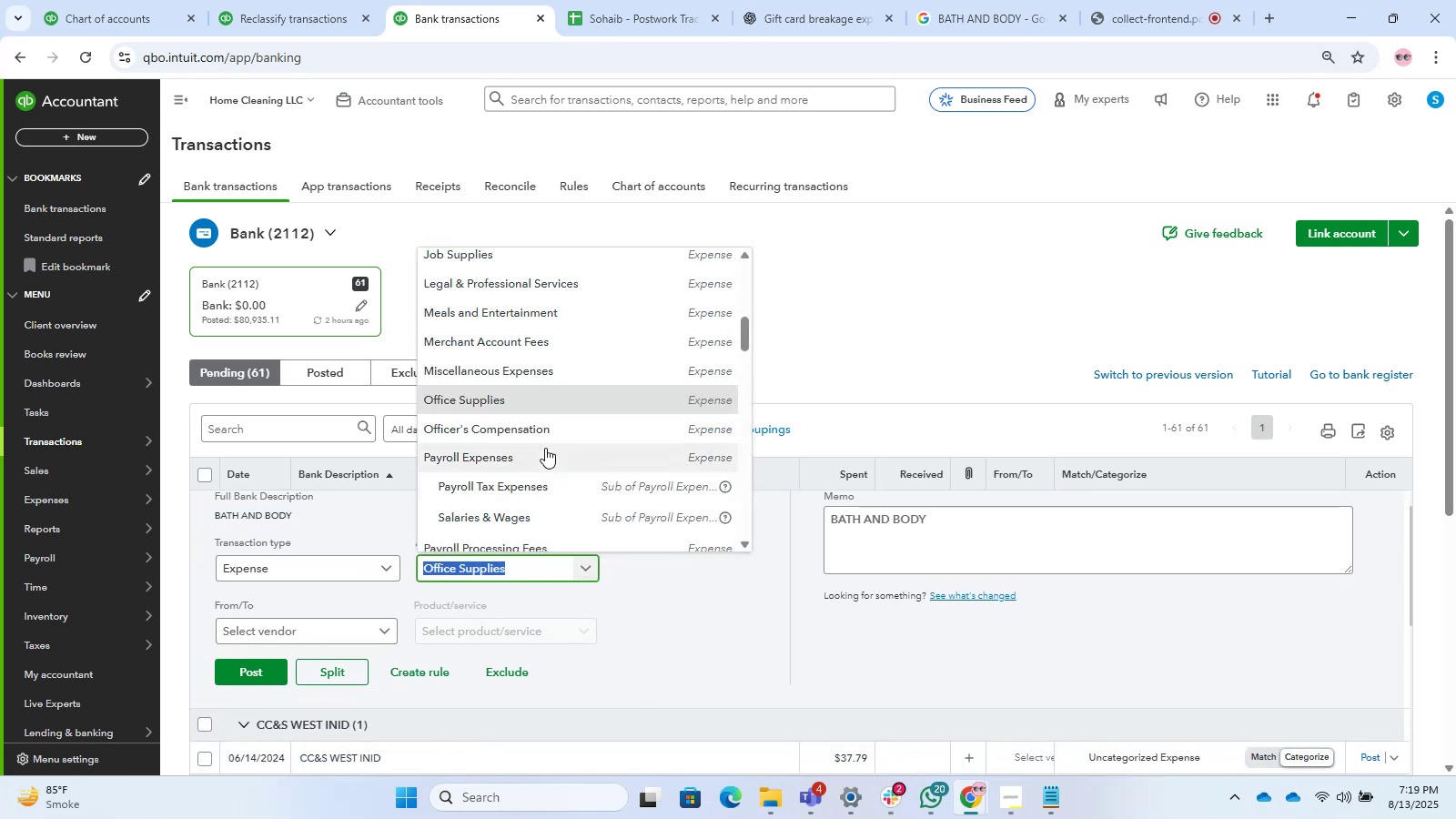 
scroll: coordinate [545, 448], scroll_direction: down, amount: 2.0
 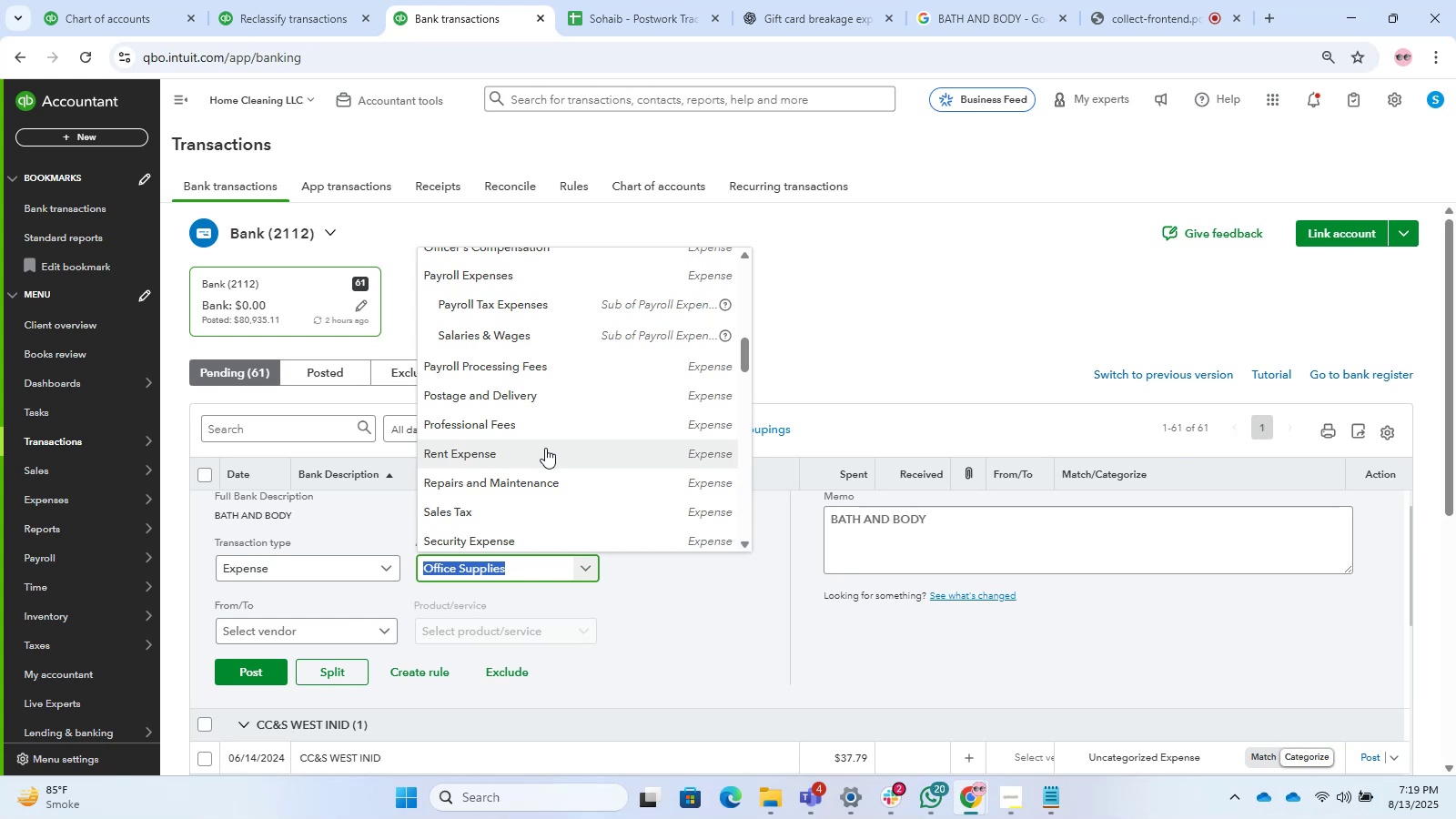 
wait(5.69)
 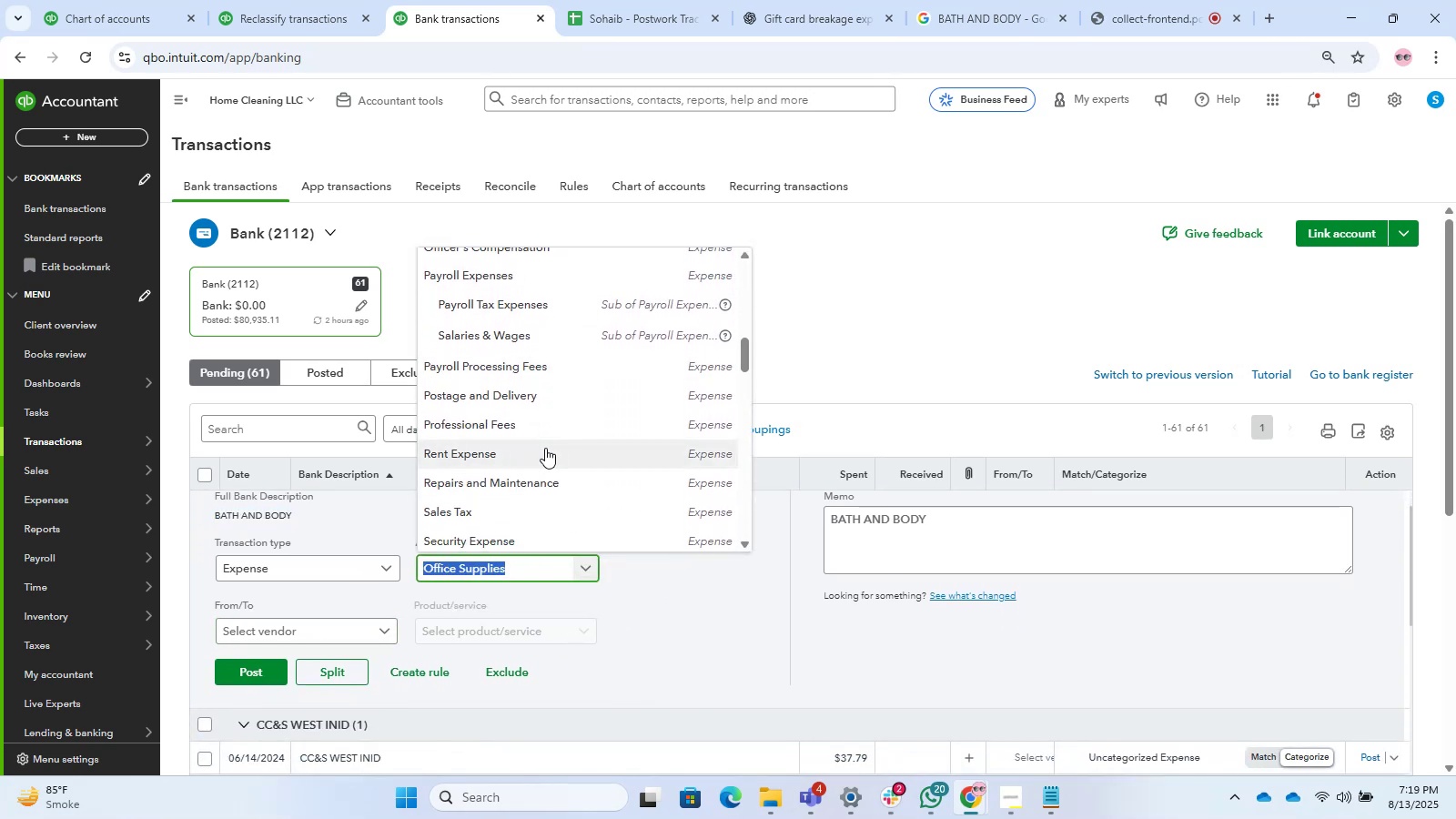 
scroll: coordinate [520, 478], scroll_direction: down, amount: 7.0
 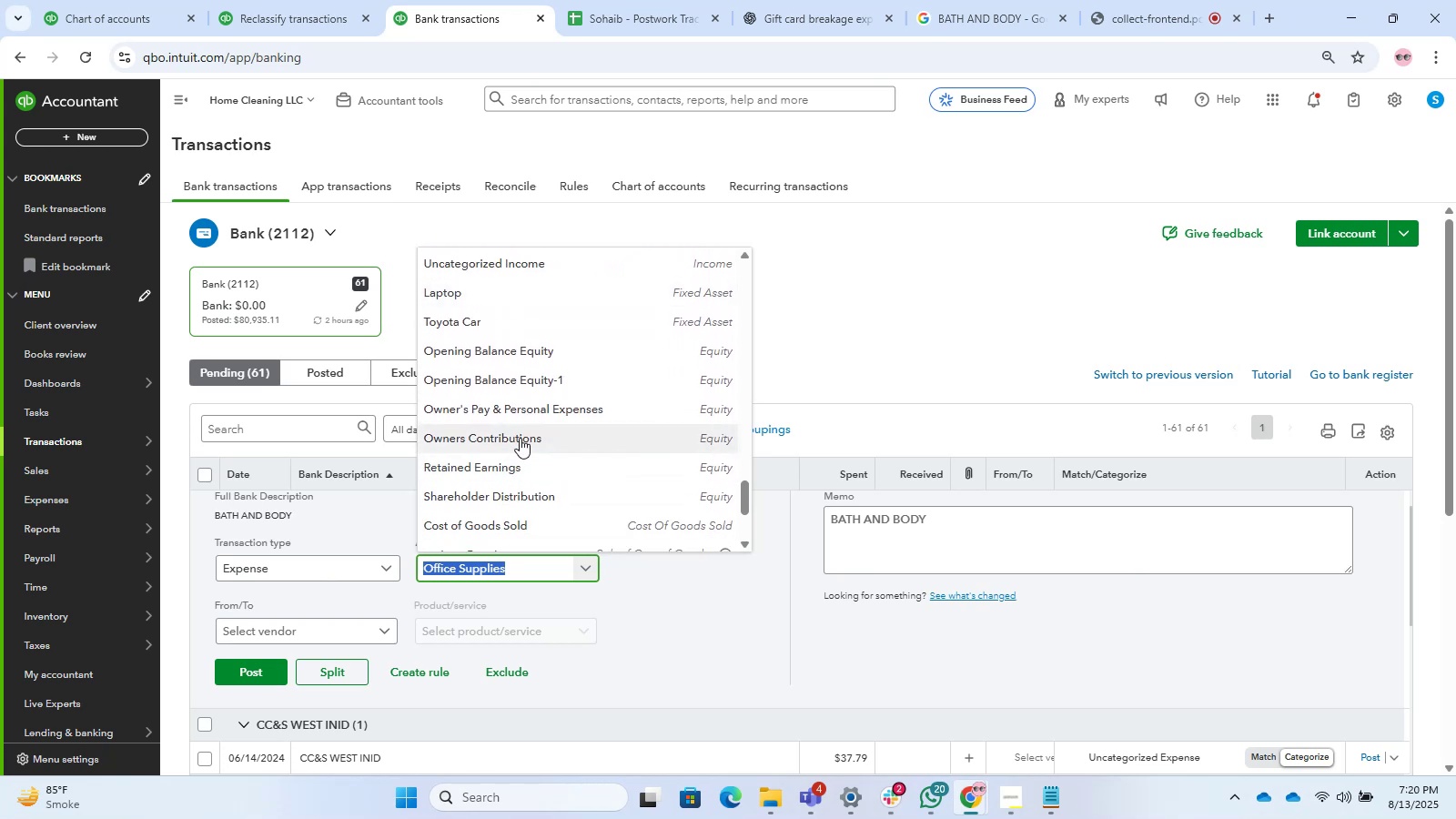 
scroll: coordinate [520, 438], scroll_direction: down, amount: 1.0
 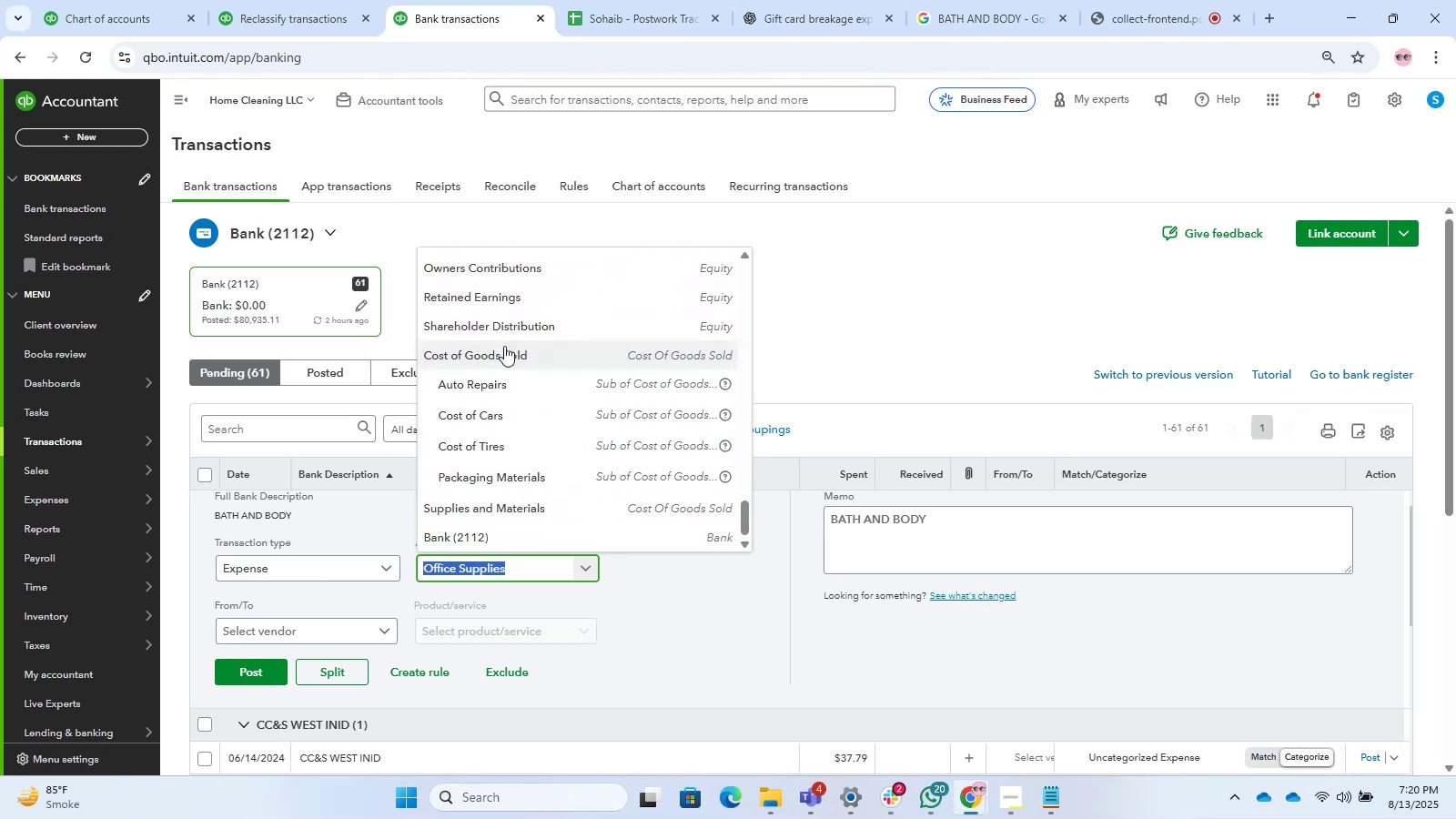 
left_click([509, 323])
 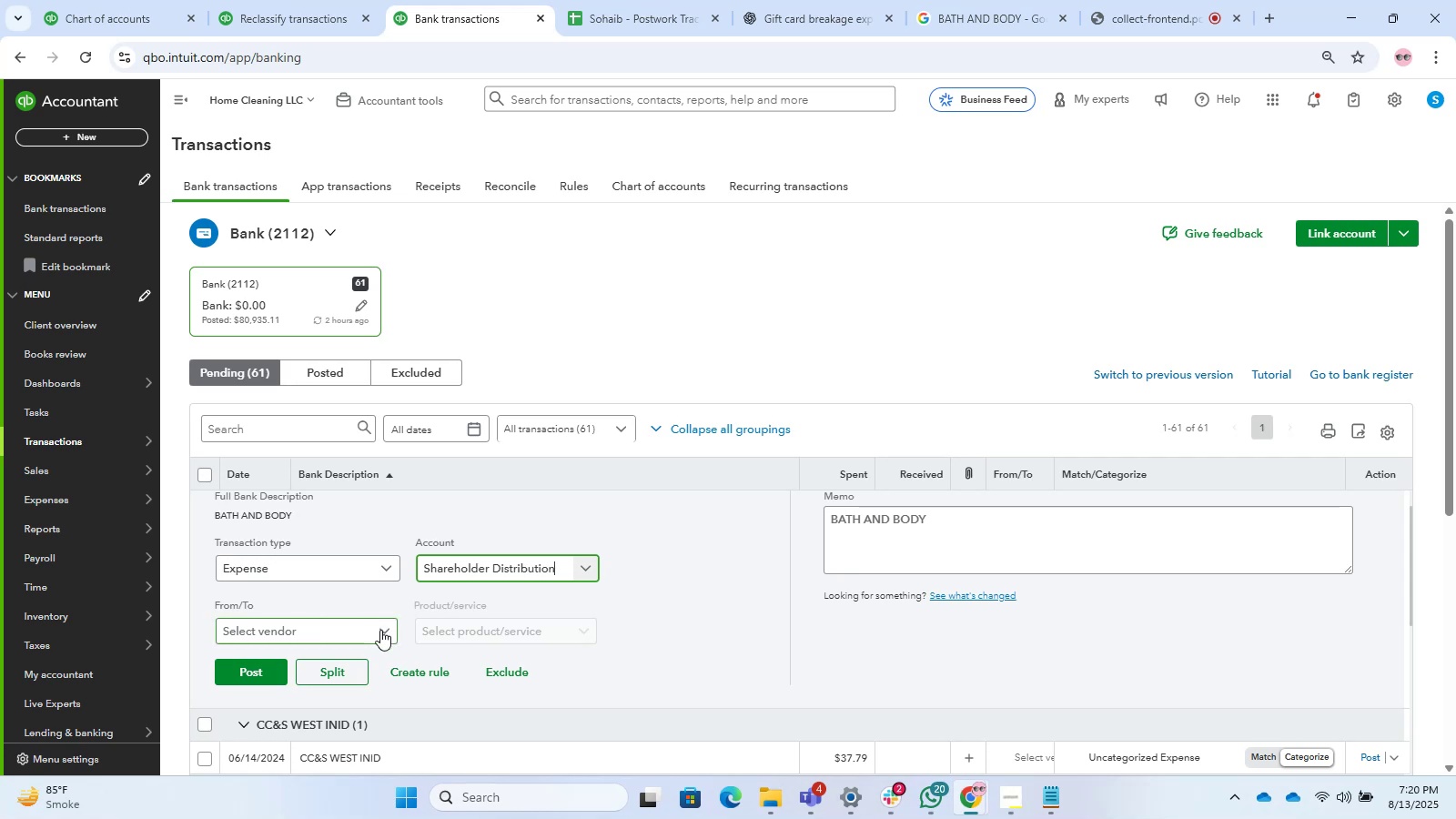 
left_click([335, 628])
 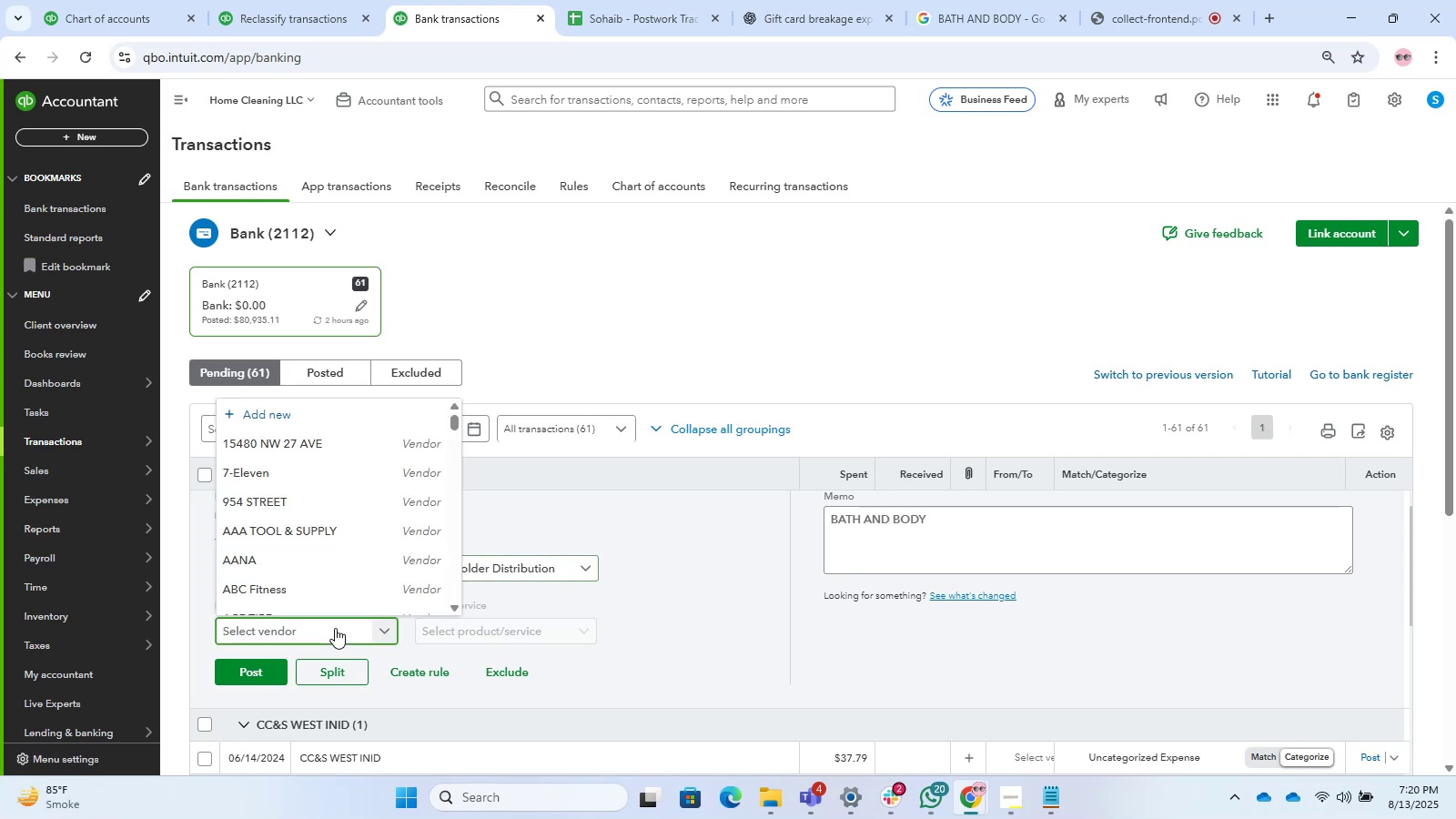 
key(Control+V)
 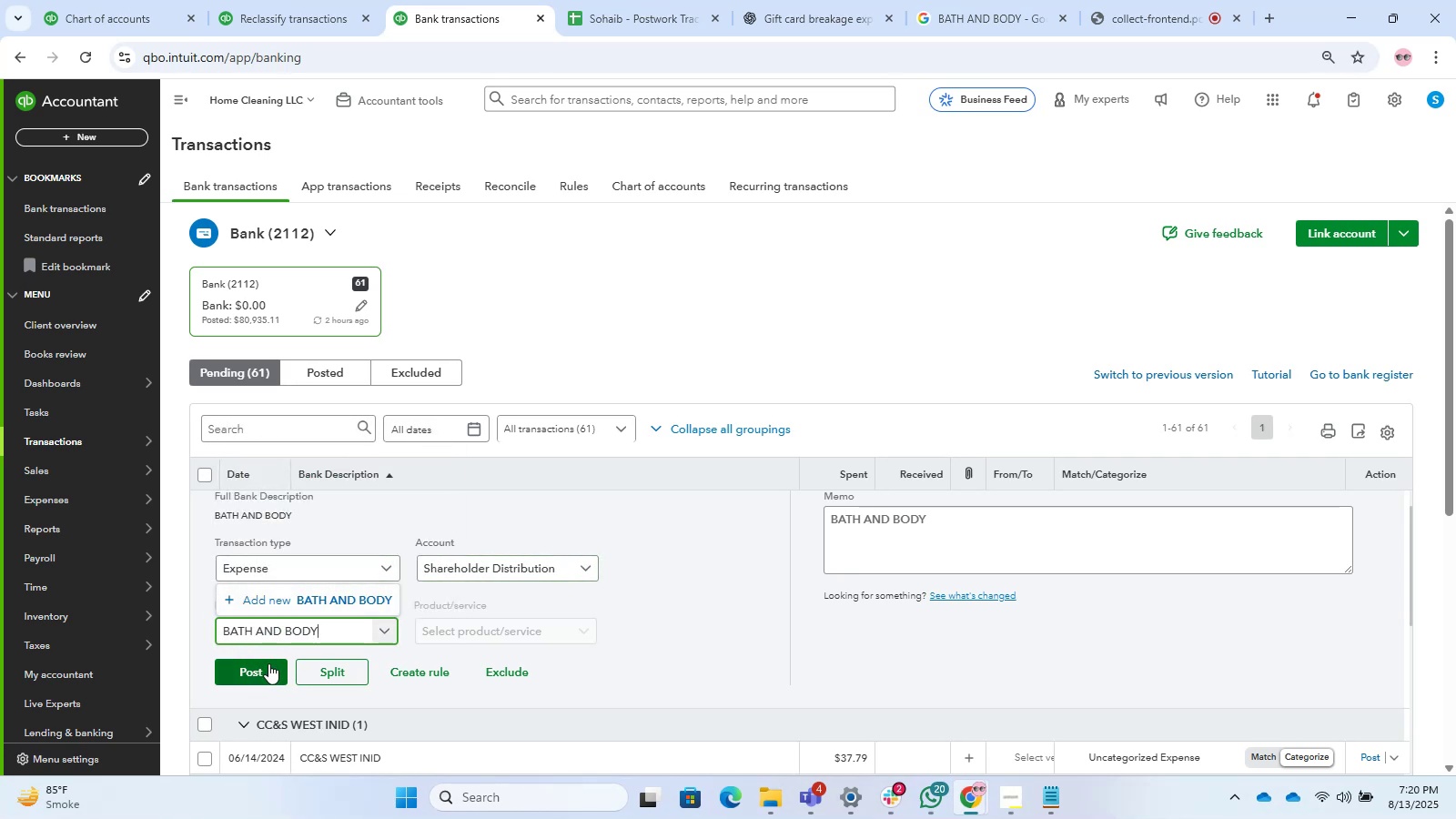 
wait(7.55)
 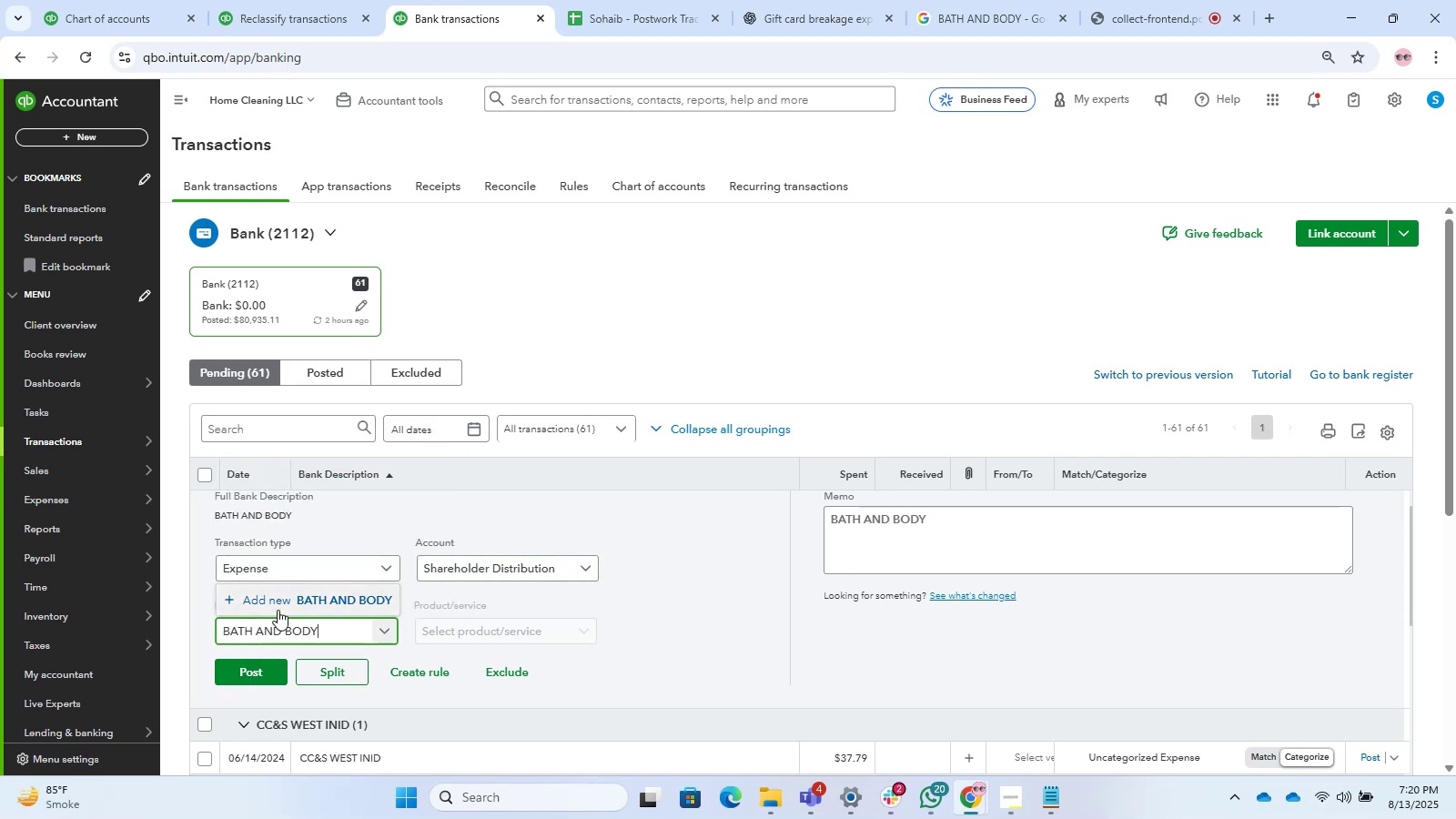 
left_click([270, 595])
 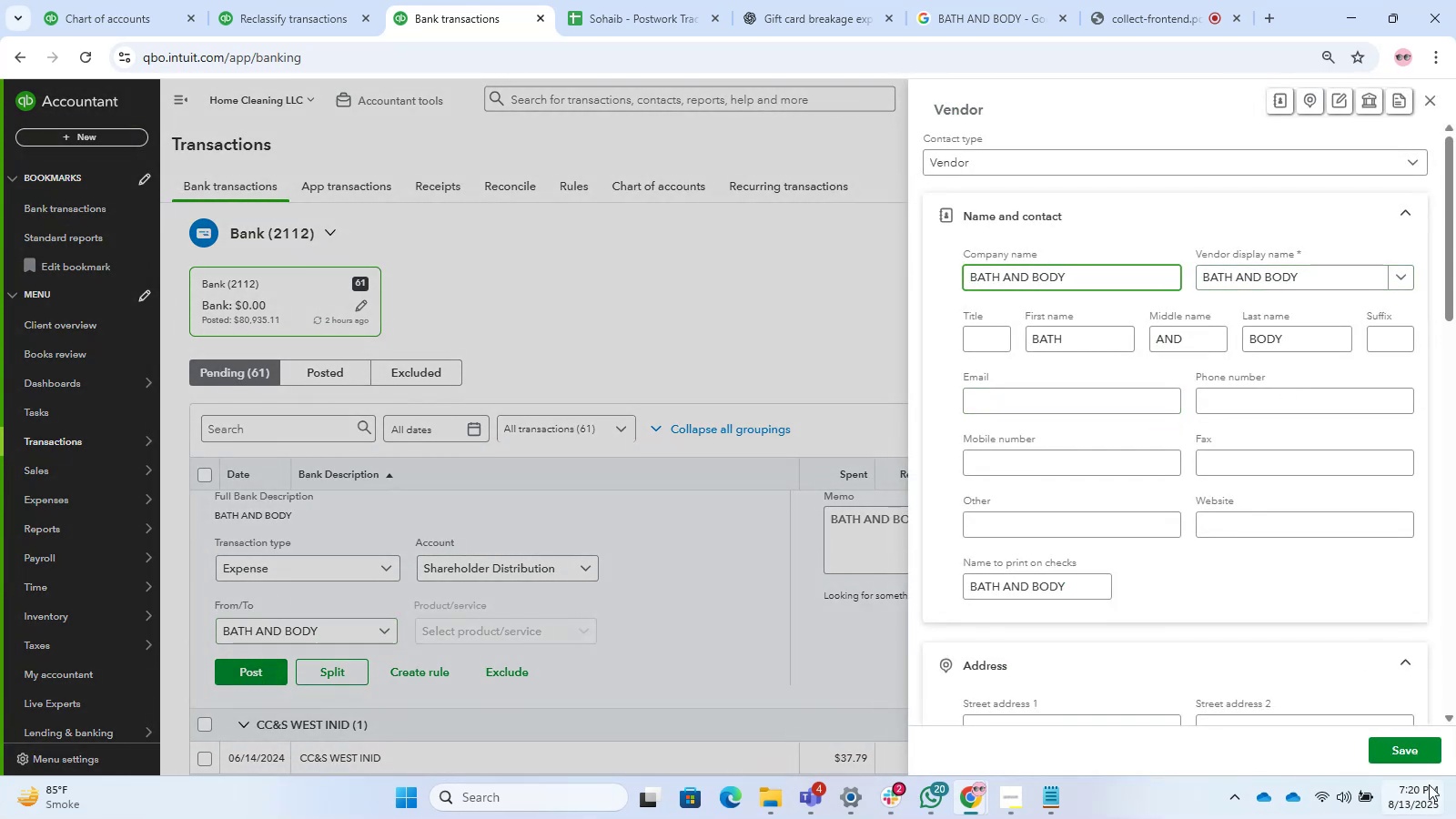 
left_click([1409, 749])
 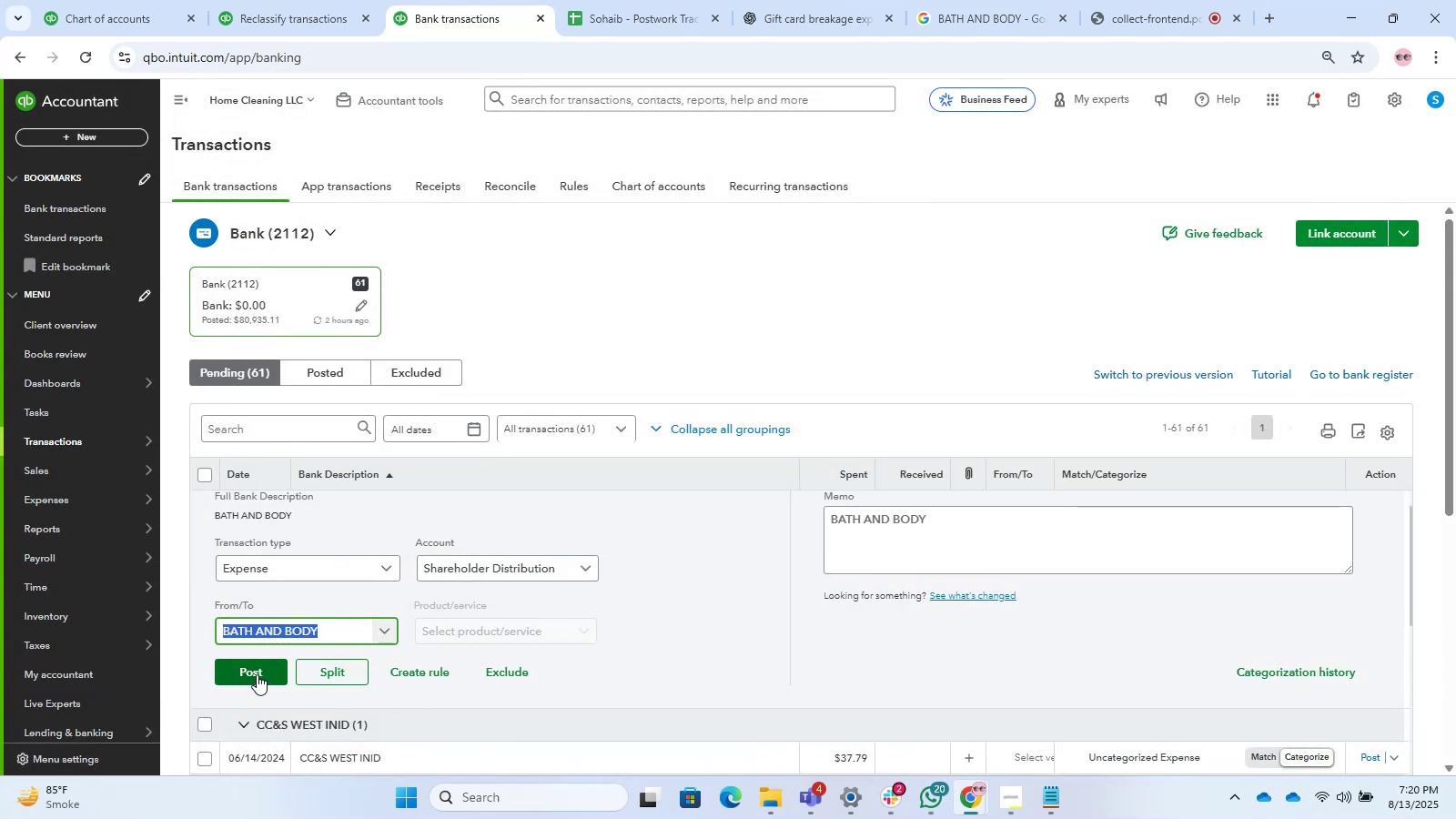 
wait(5.14)
 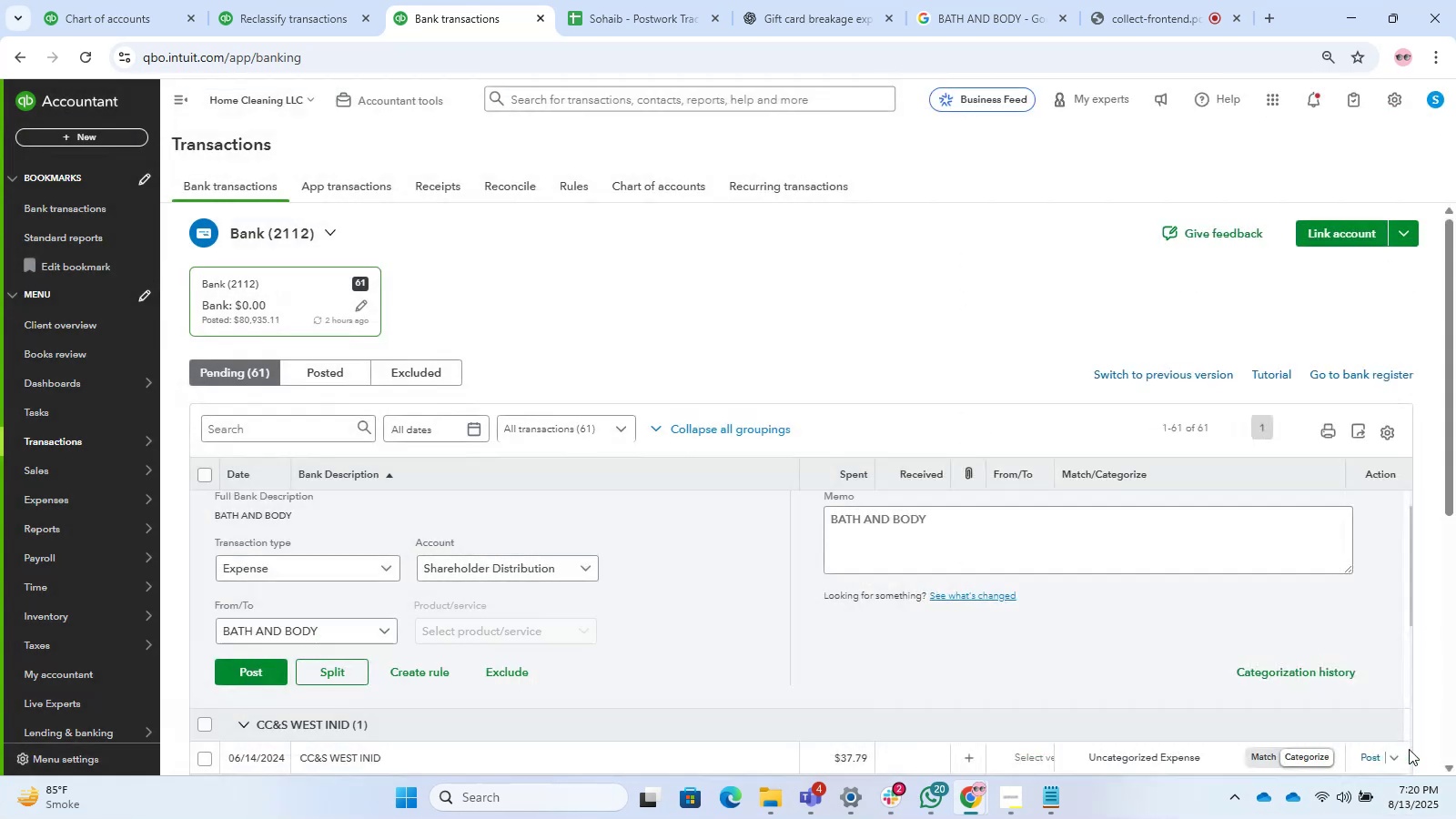 
left_click([257, 674])
 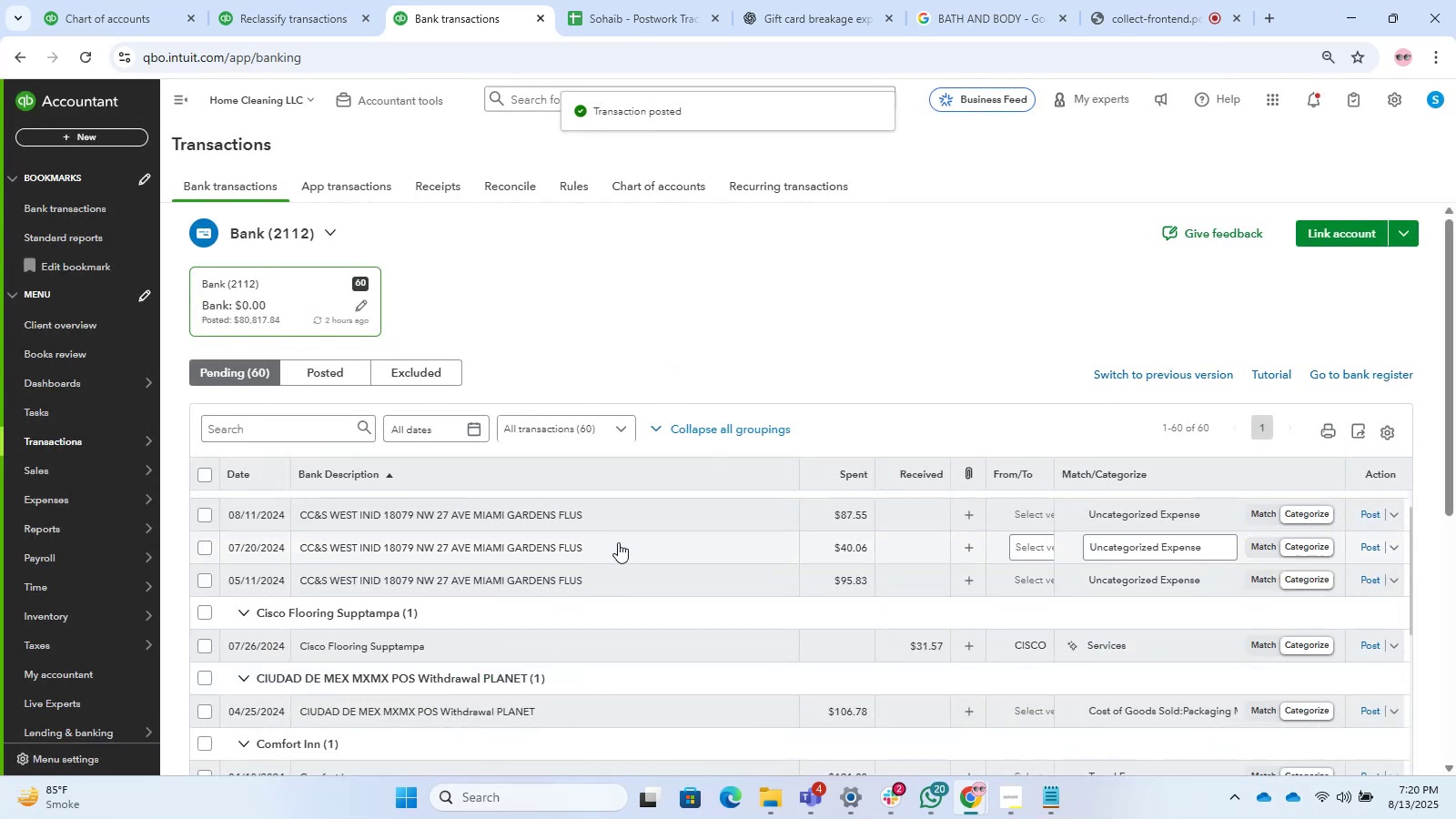 
scroll: coordinate [671, 620], scroll_direction: up, amount: 9.0
 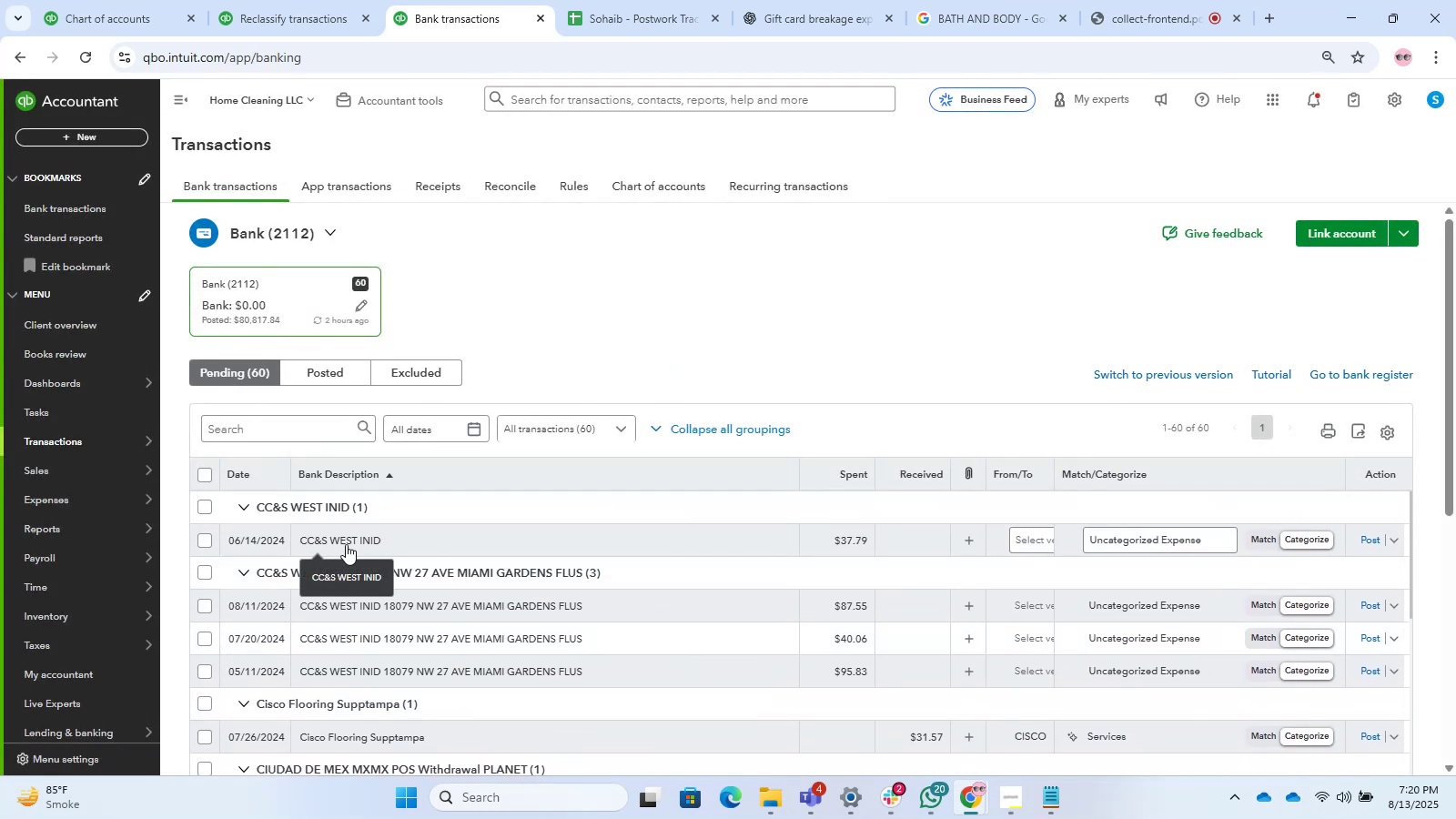 
left_click([349, 537])
 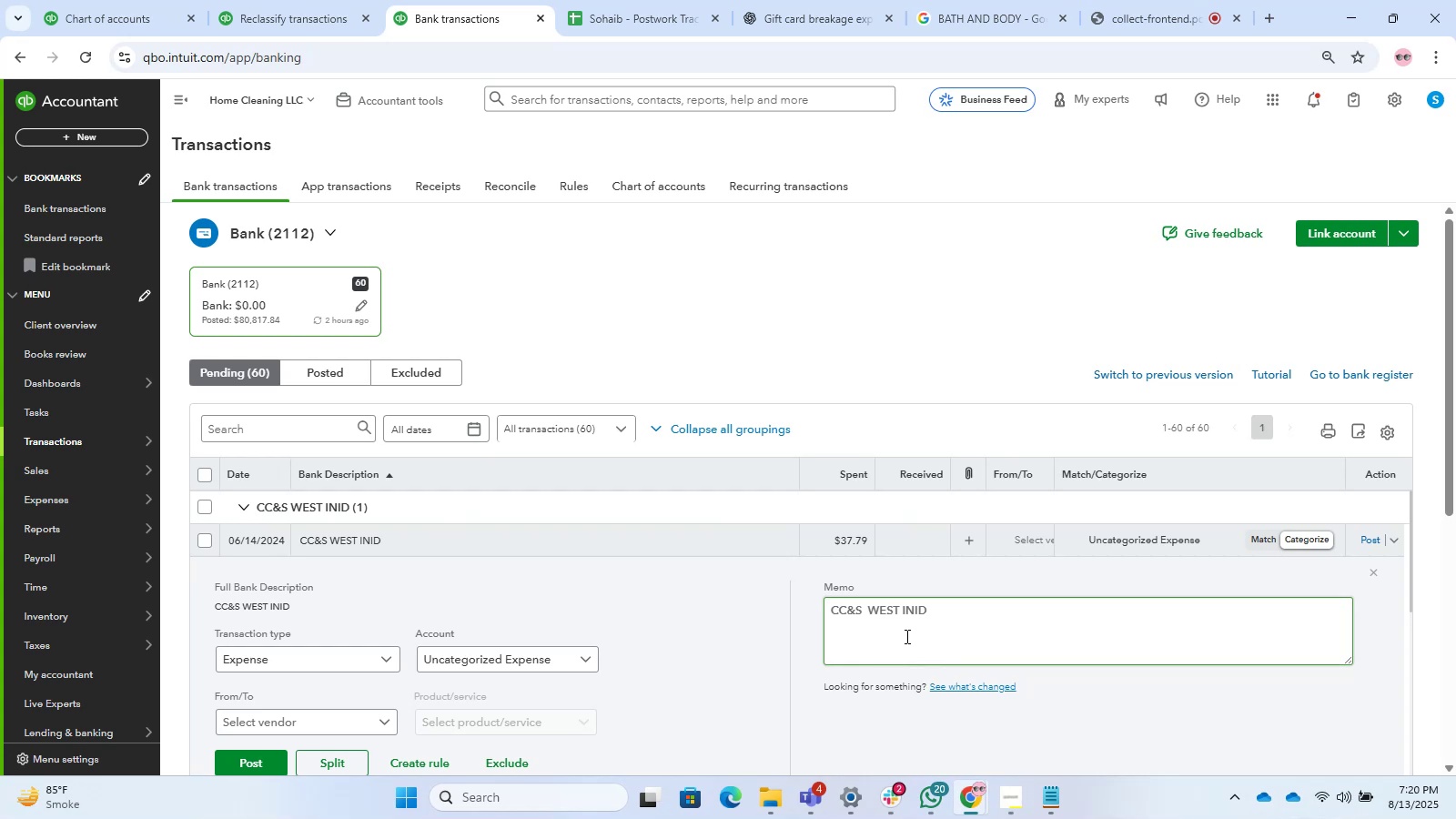 
scroll: coordinate [484, 632], scroll_direction: down, amount: 1.0
 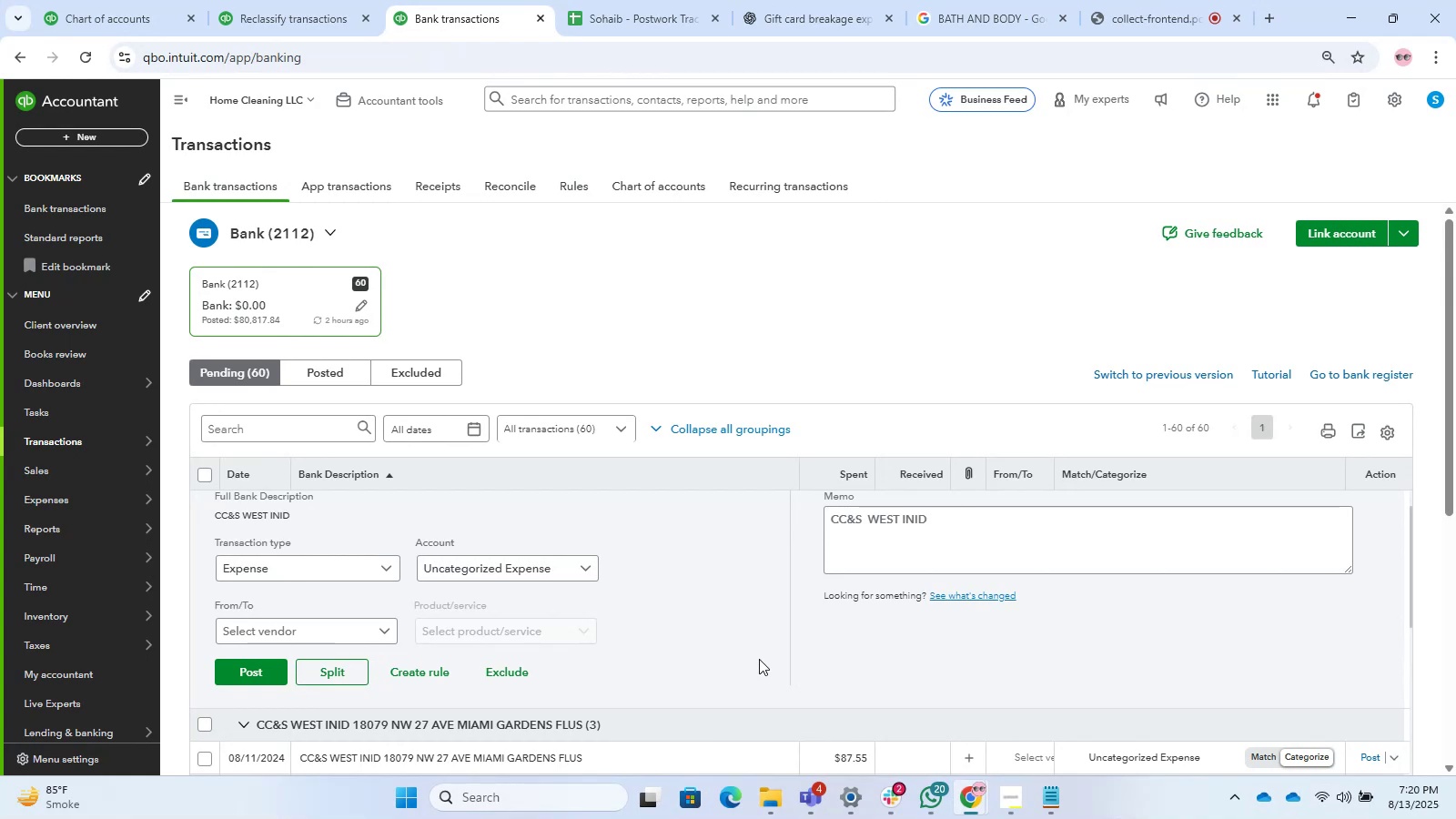 
wait(21.52)
 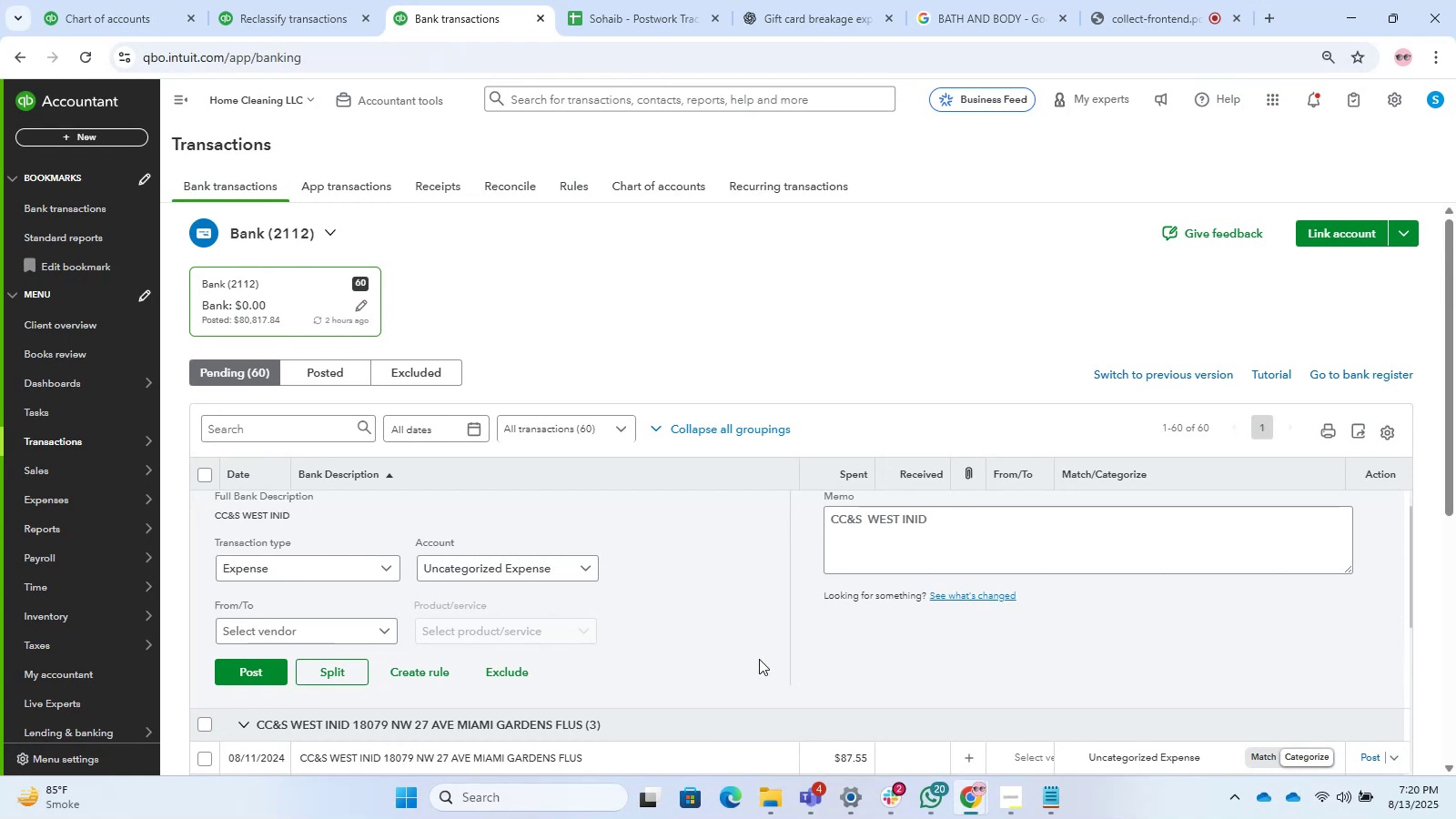 
left_click_drag(start_coordinate=[295, 511], to_coordinate=[219, 519])
 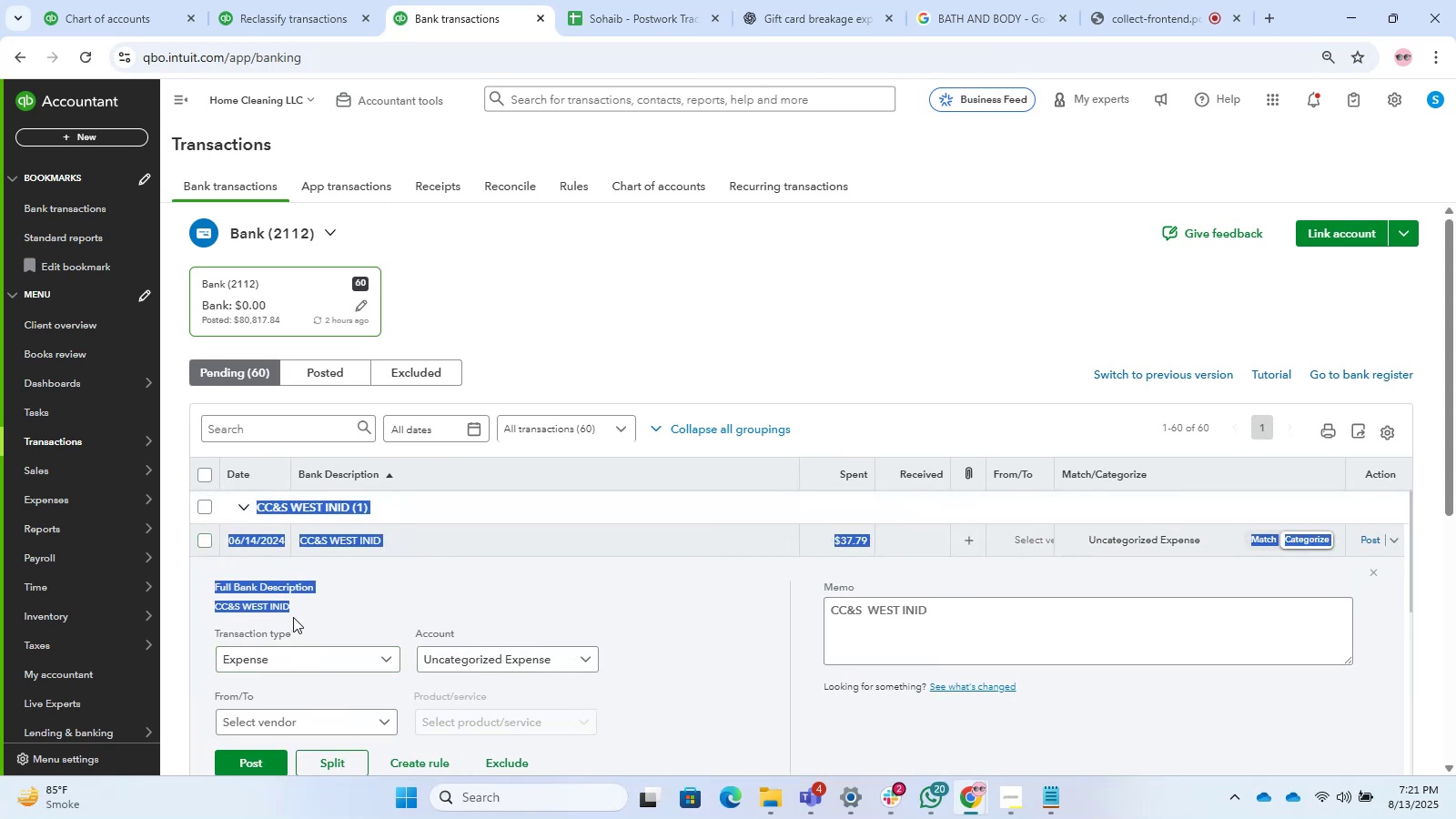 
left_click([293, 612])
 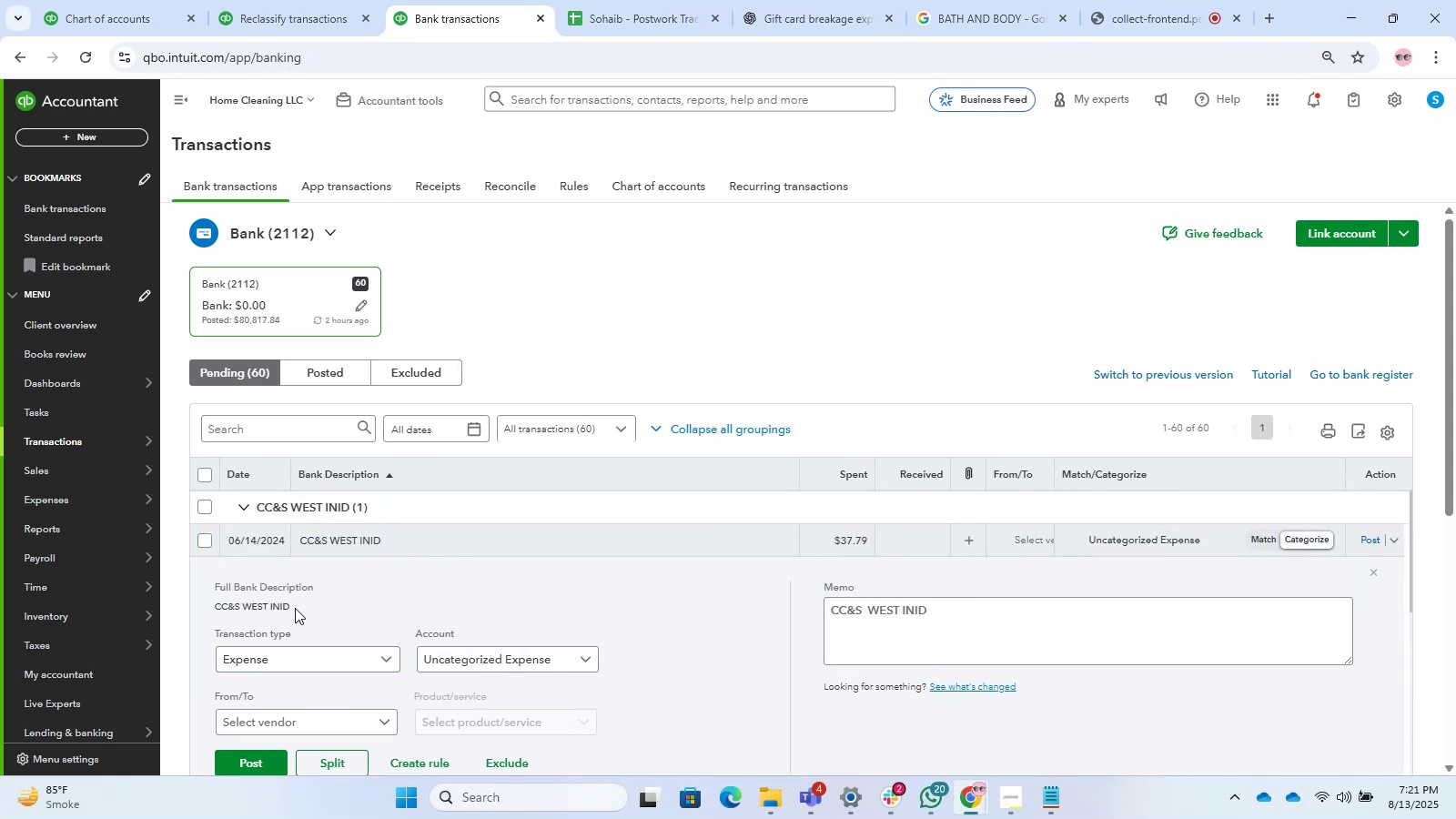 
left_click_drag(start_coordinate=[295, 608], to_coordinate=[211, 613])
 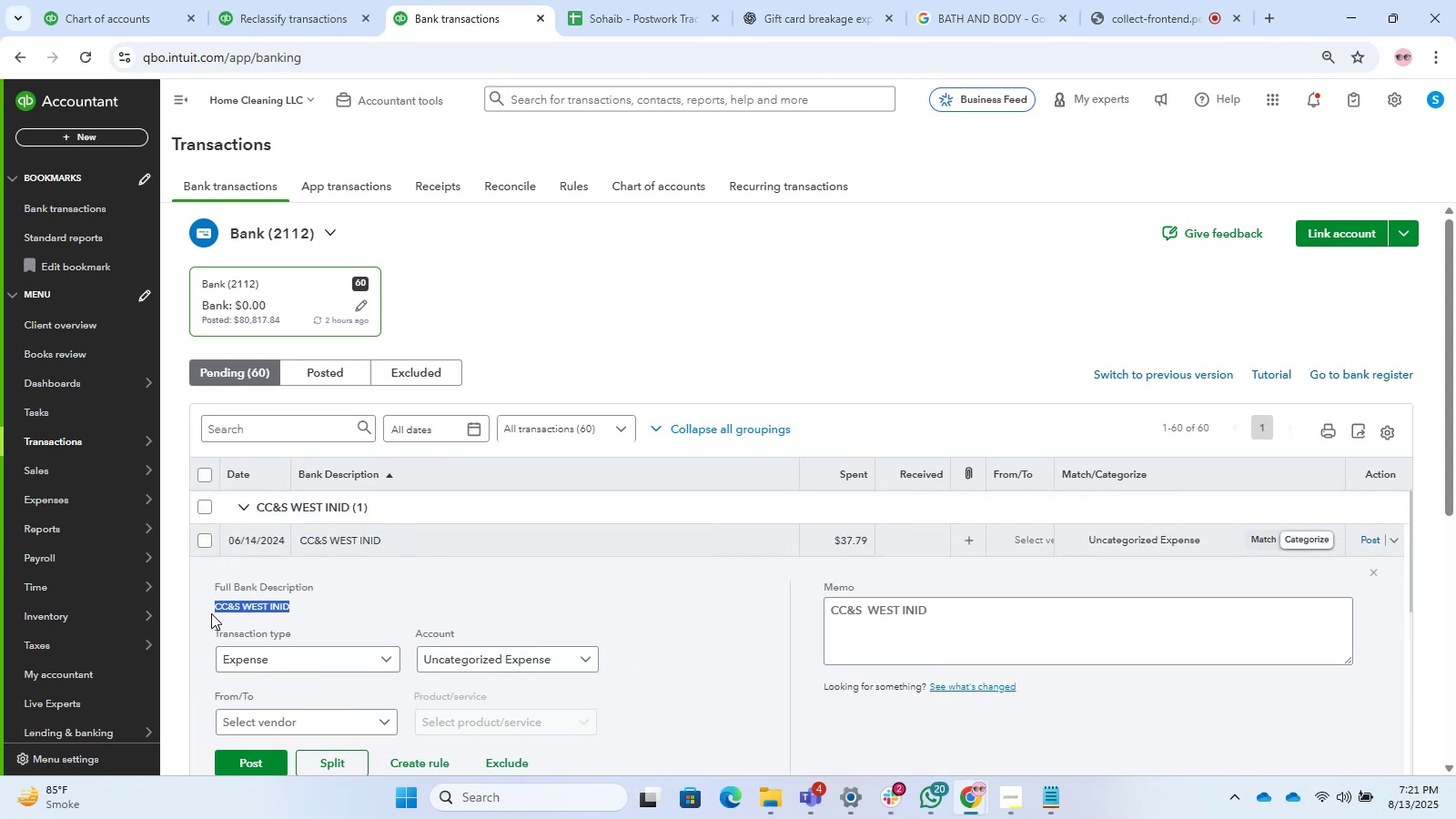 
key(Control+C)
 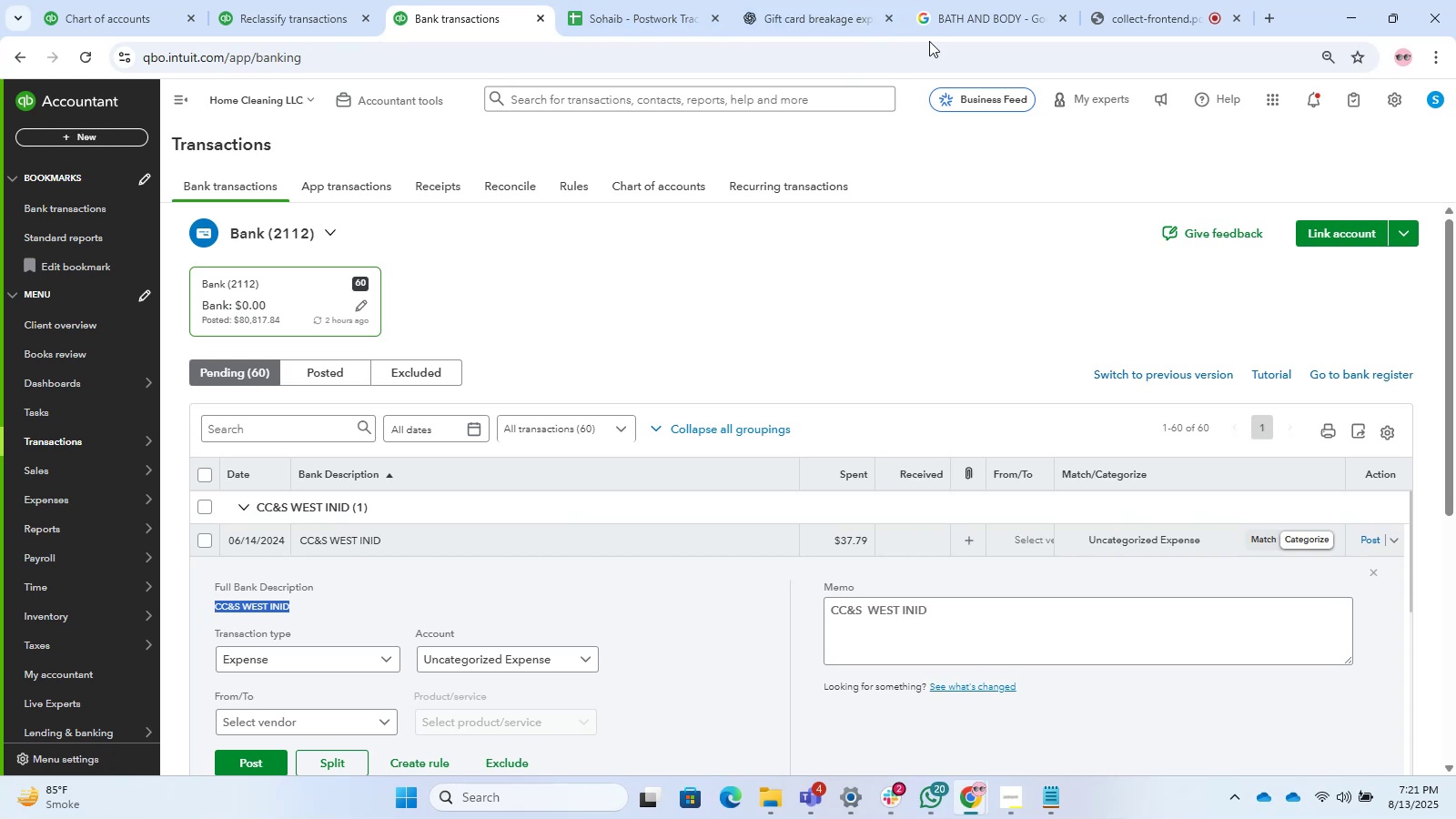 
left_click([972, 15])
 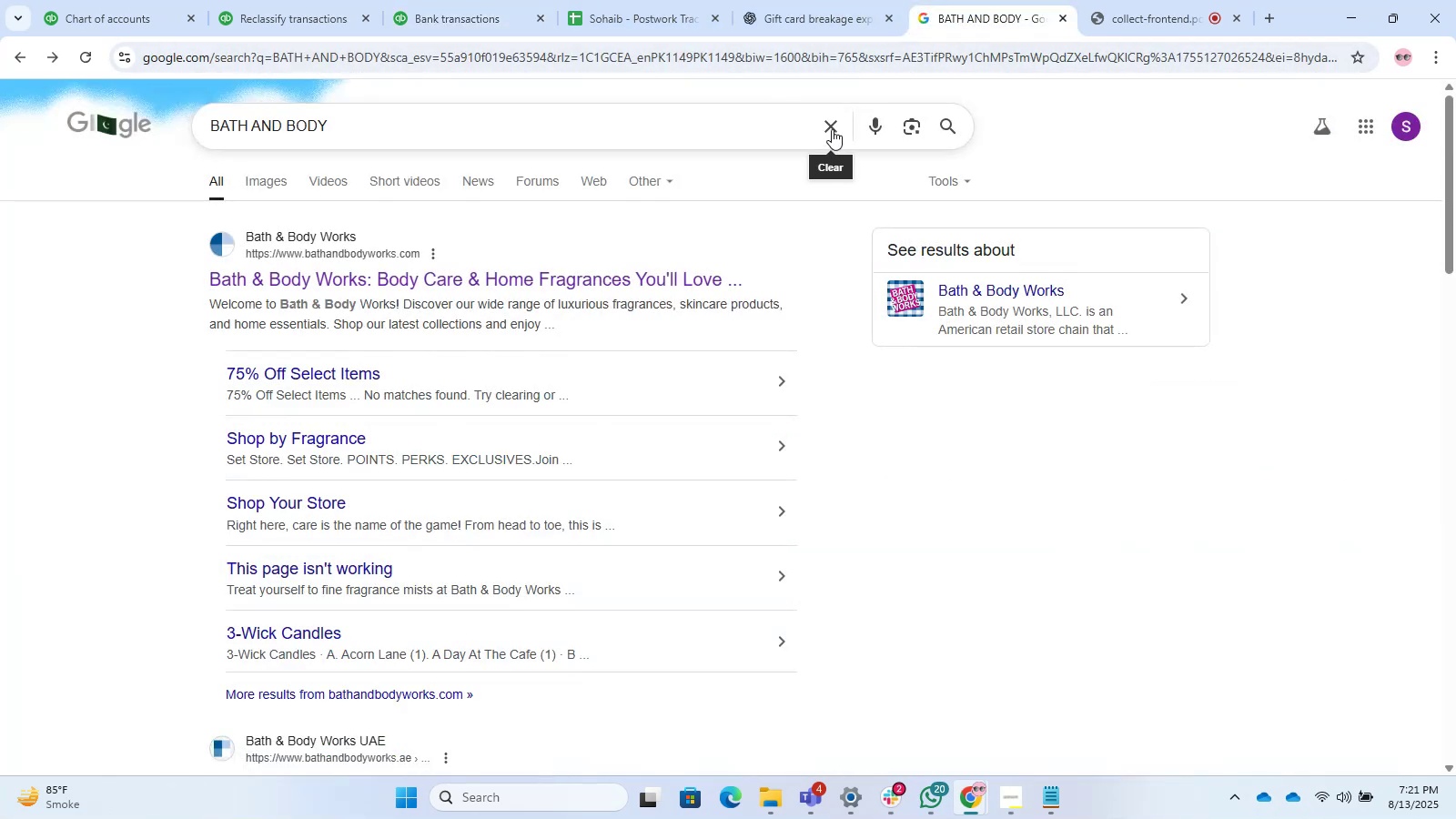 
left_click([832, 129])
 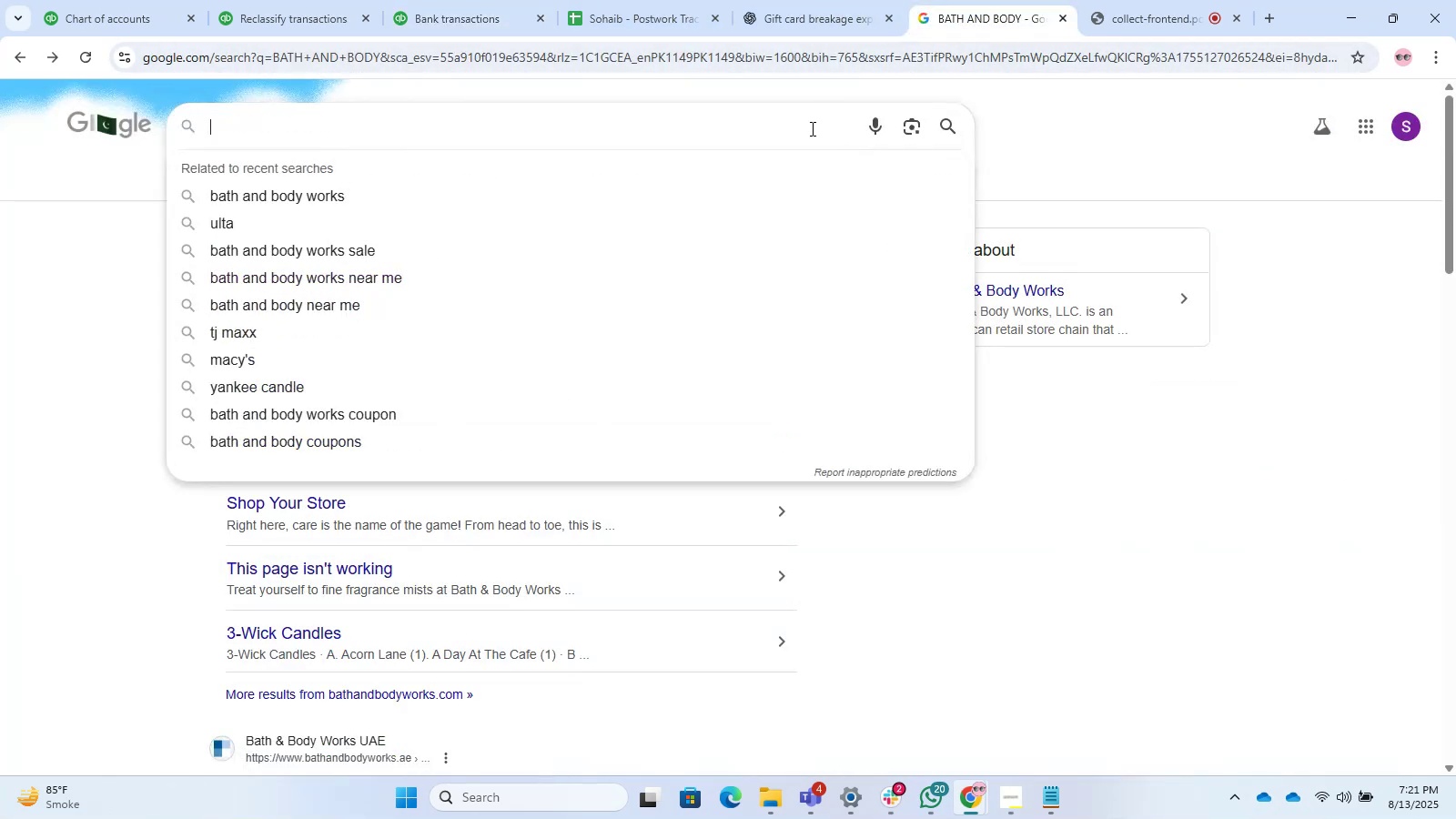 
left_click([811, 128])
 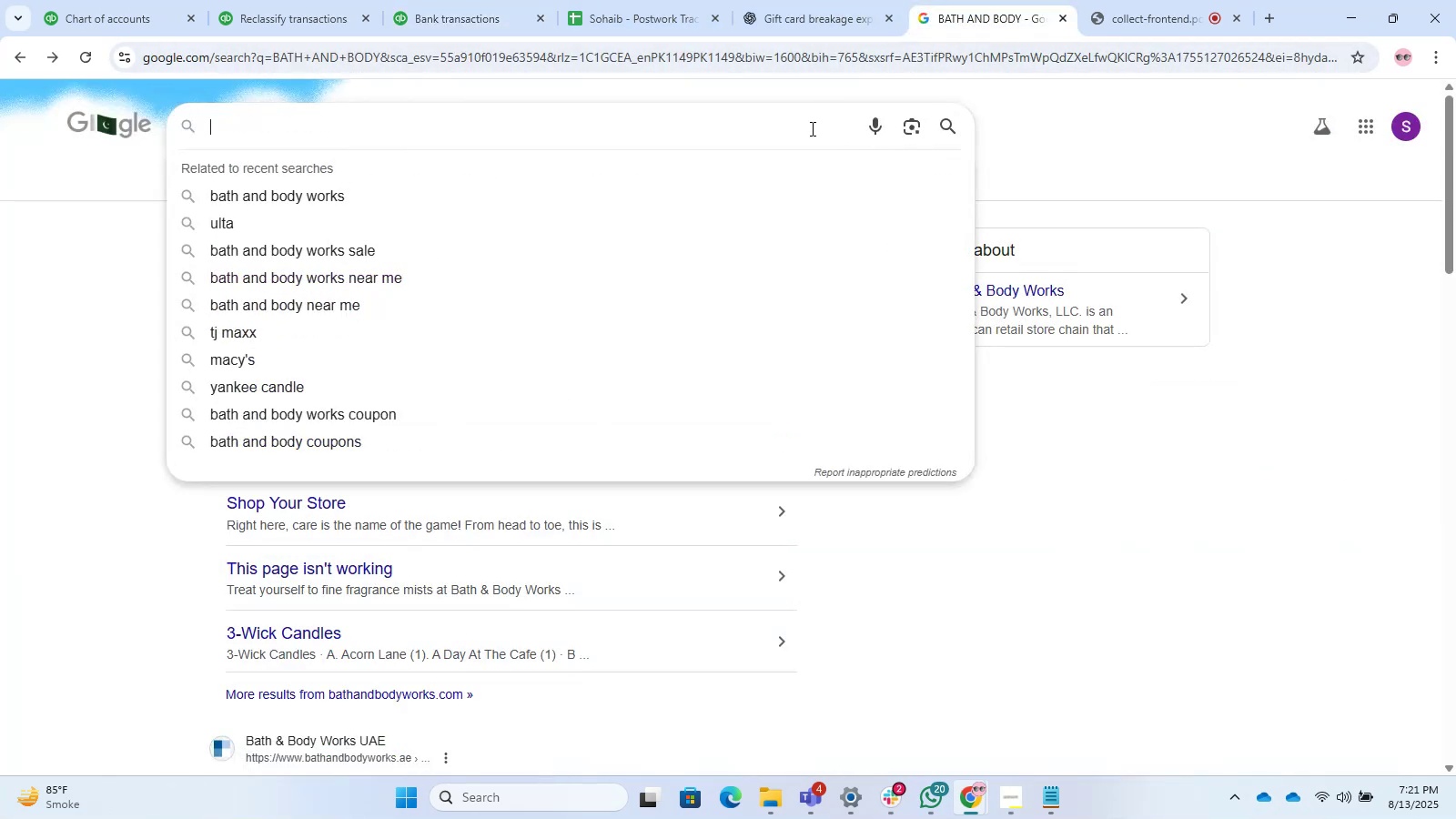 
key(Control+V)
 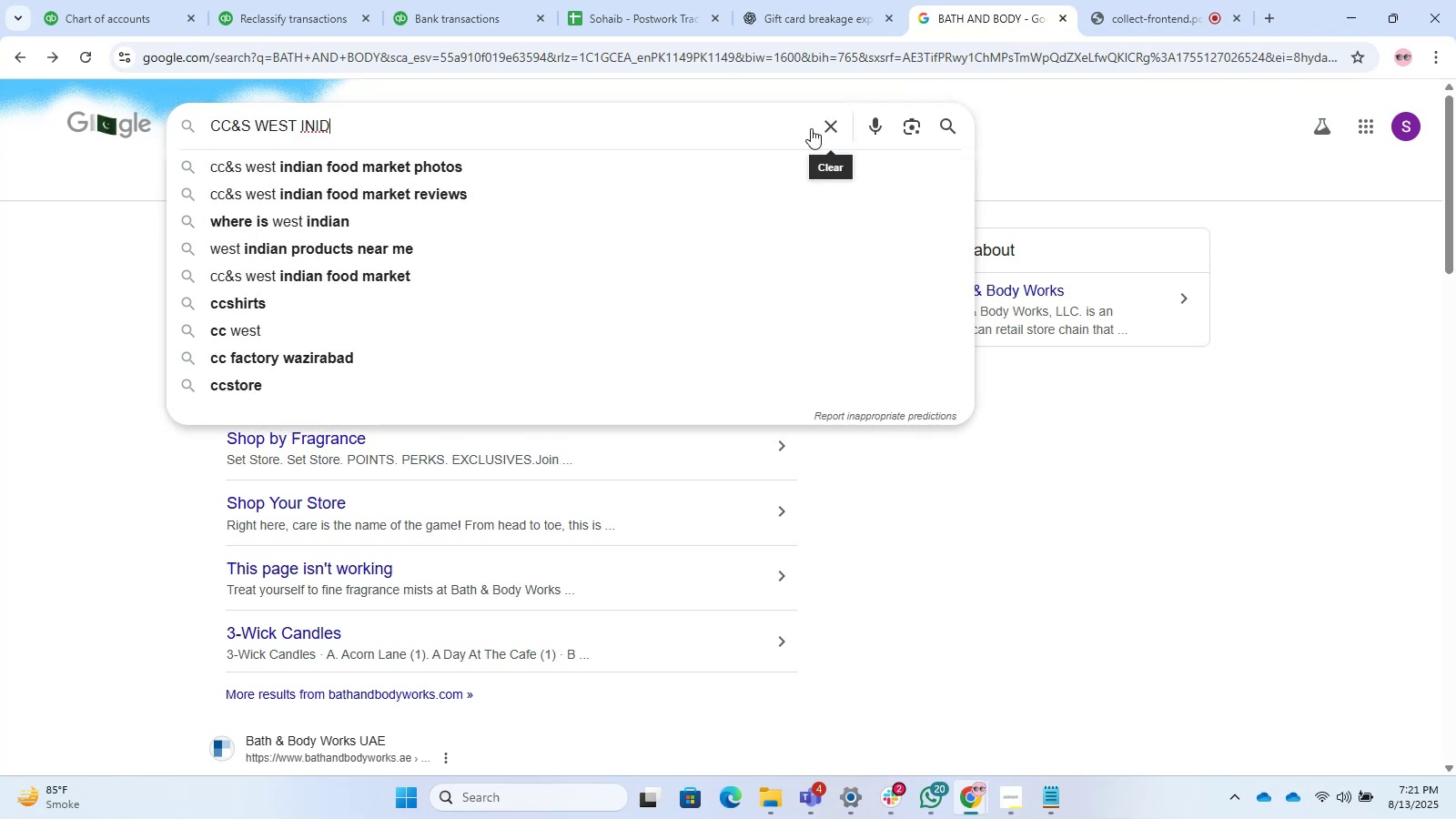 
key(NumpadEnter)
 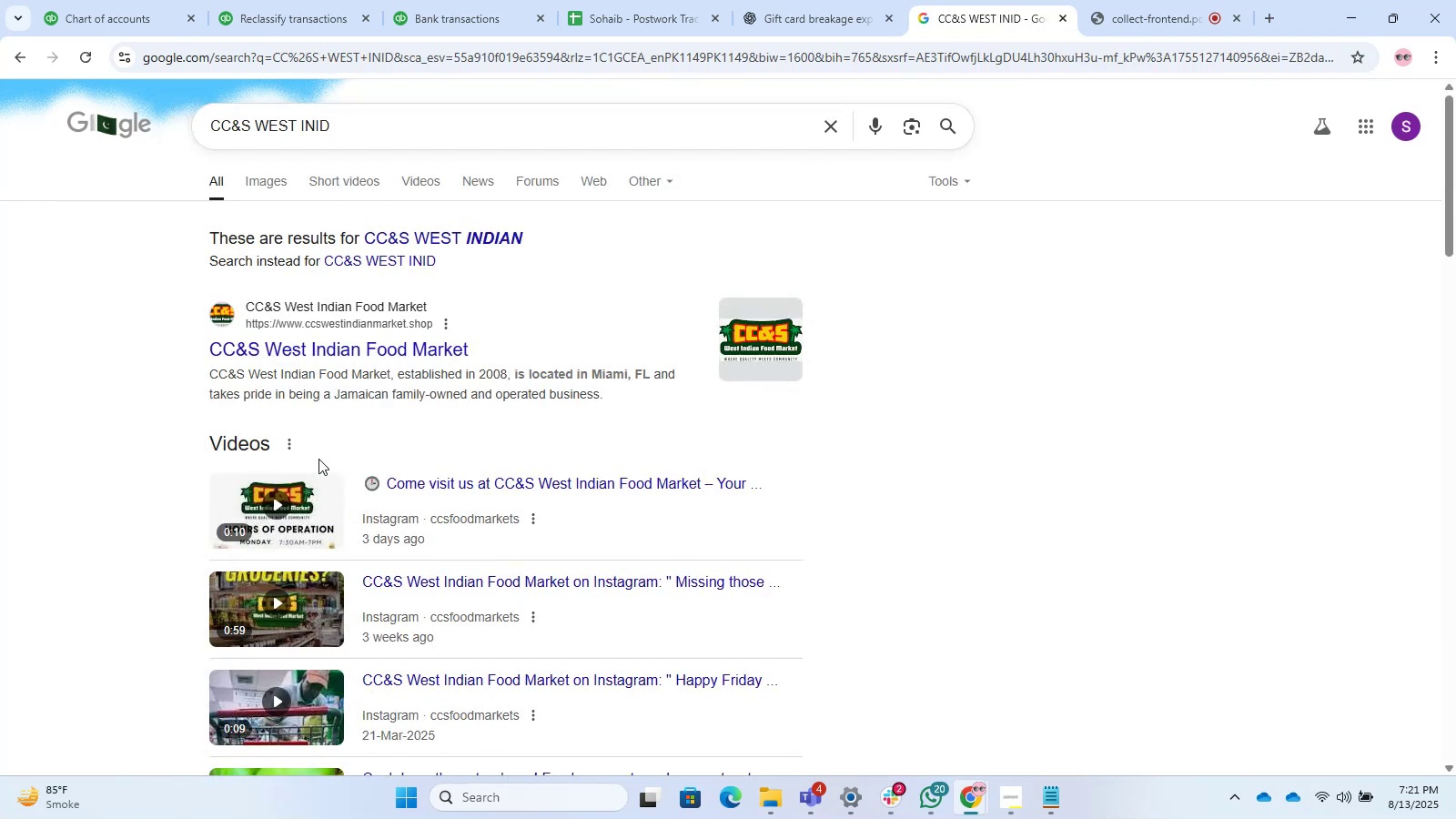 
wait(5.74)
 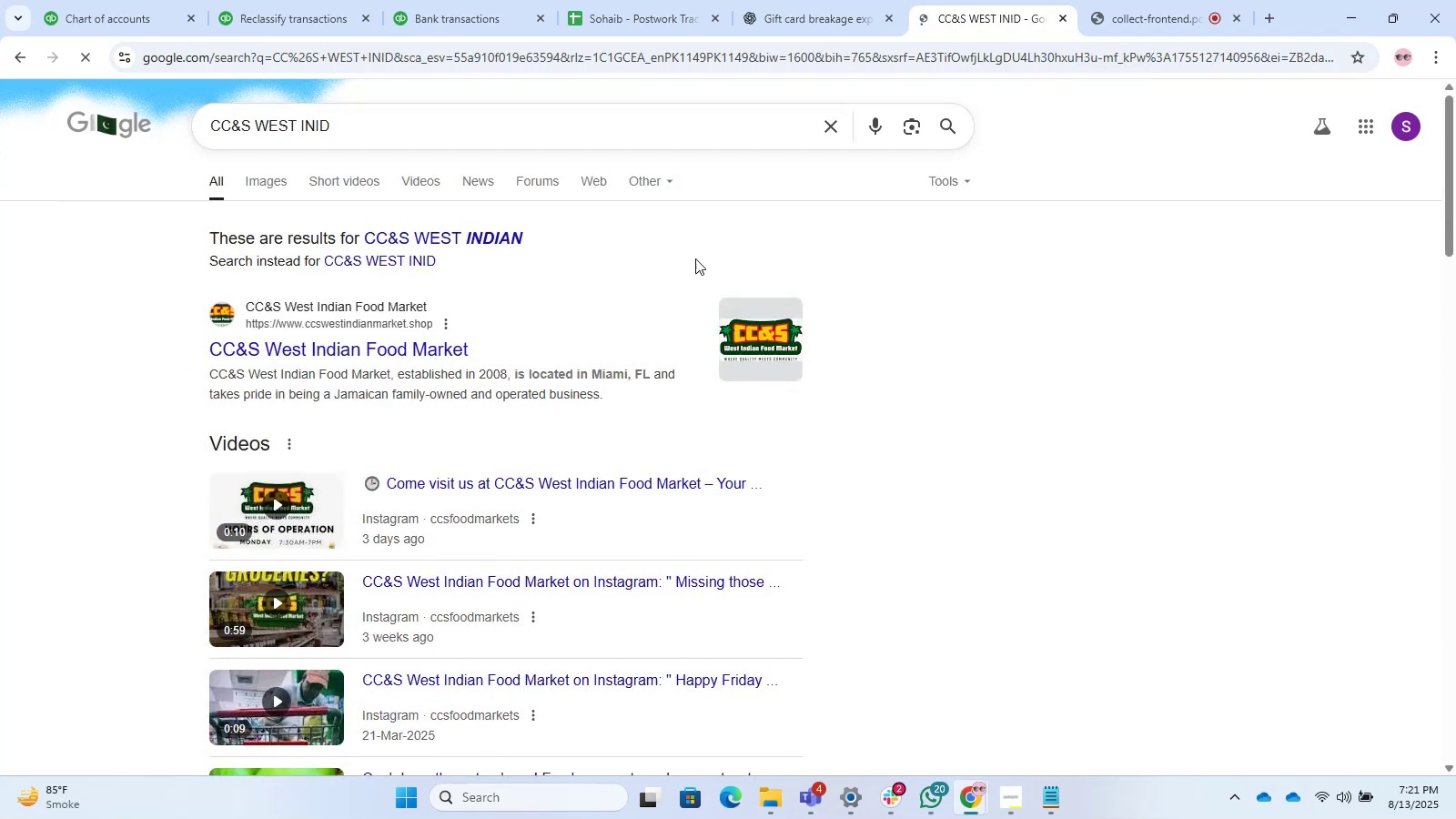 
scroll: coordinate [318, 459], scroll_direction: down, amount: 1.0
 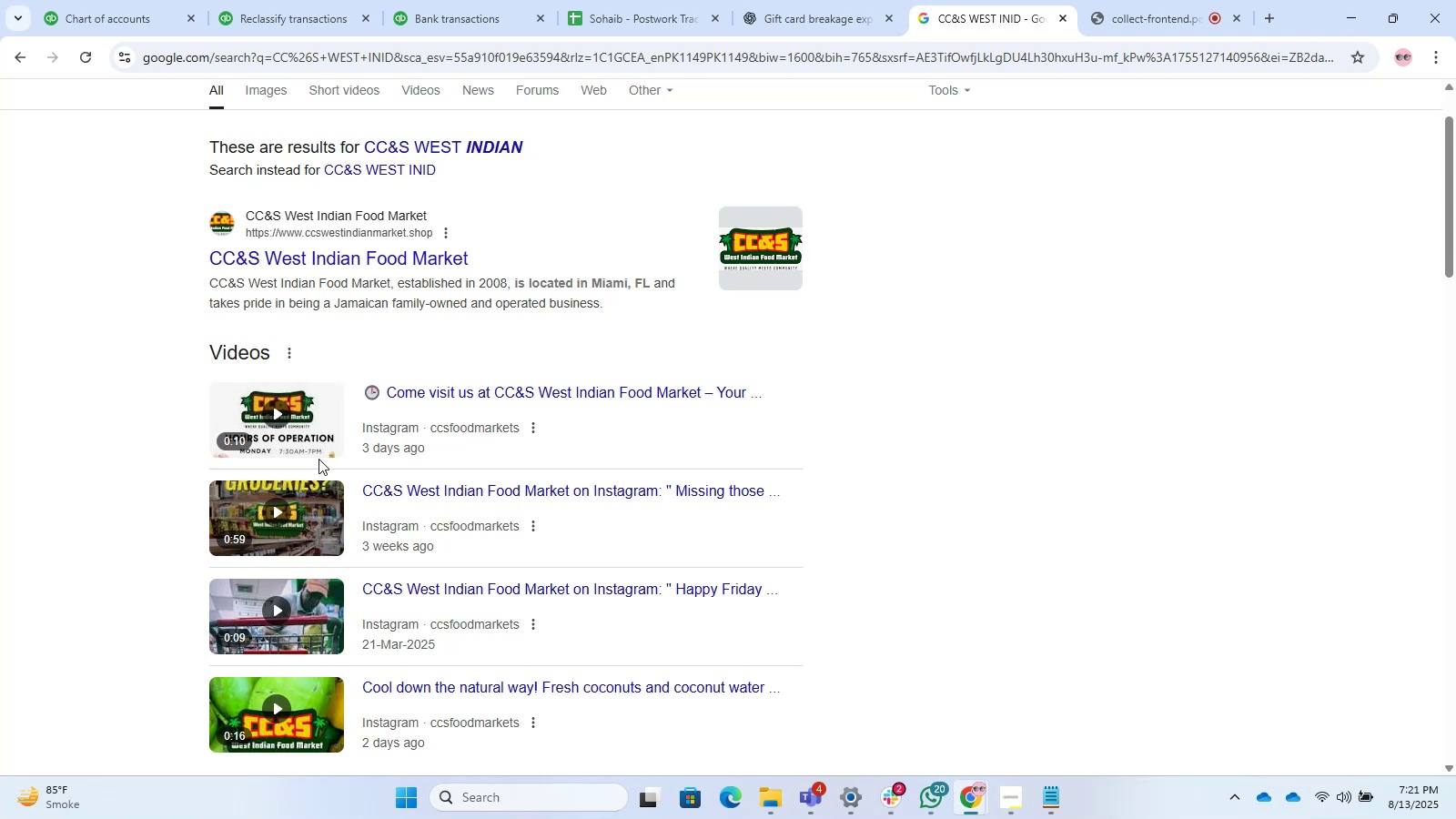 
wait(21.18)
 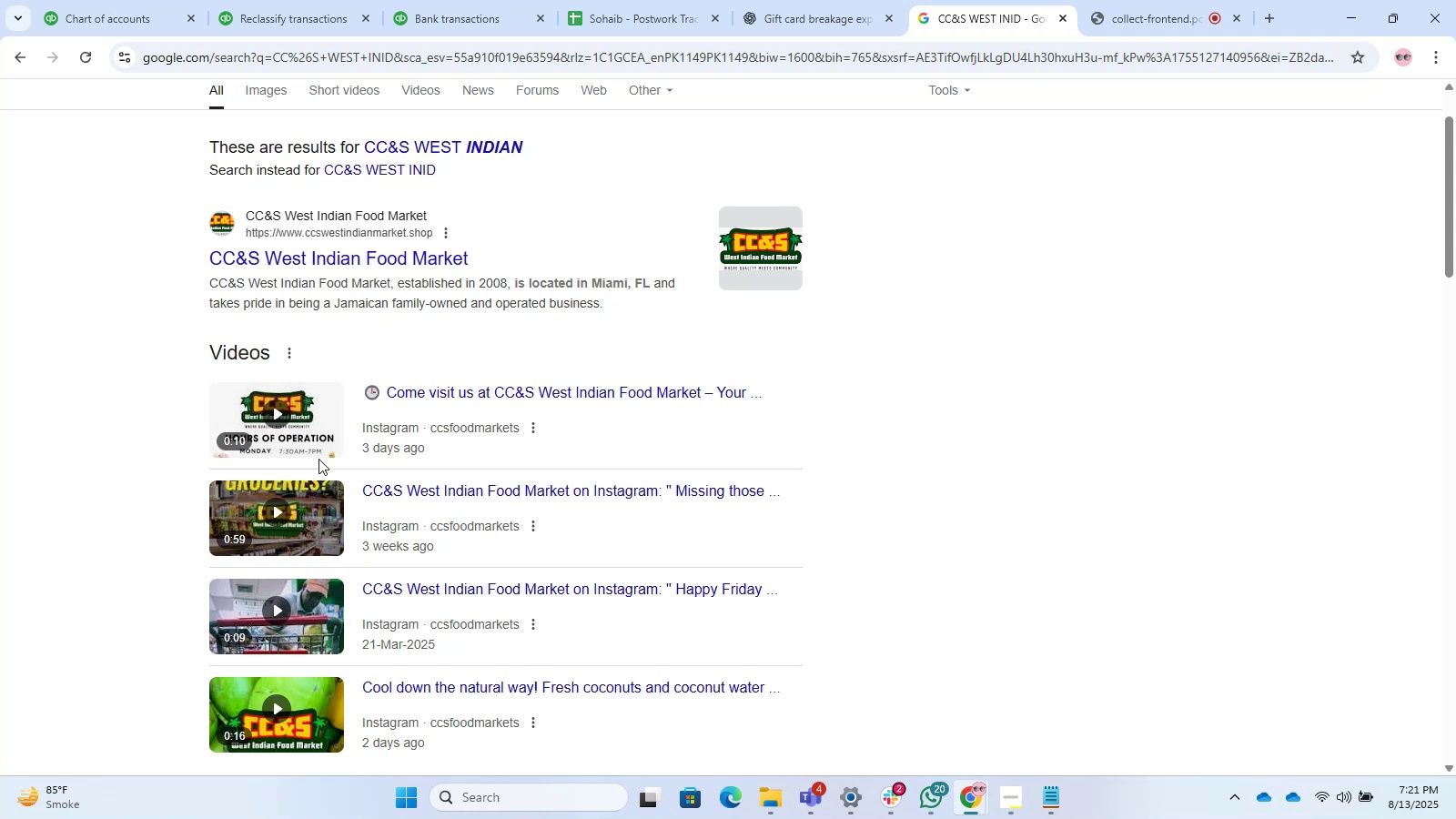 
scroll: coordinate [340, 468], scroll_direction: none, amount: 0.0
 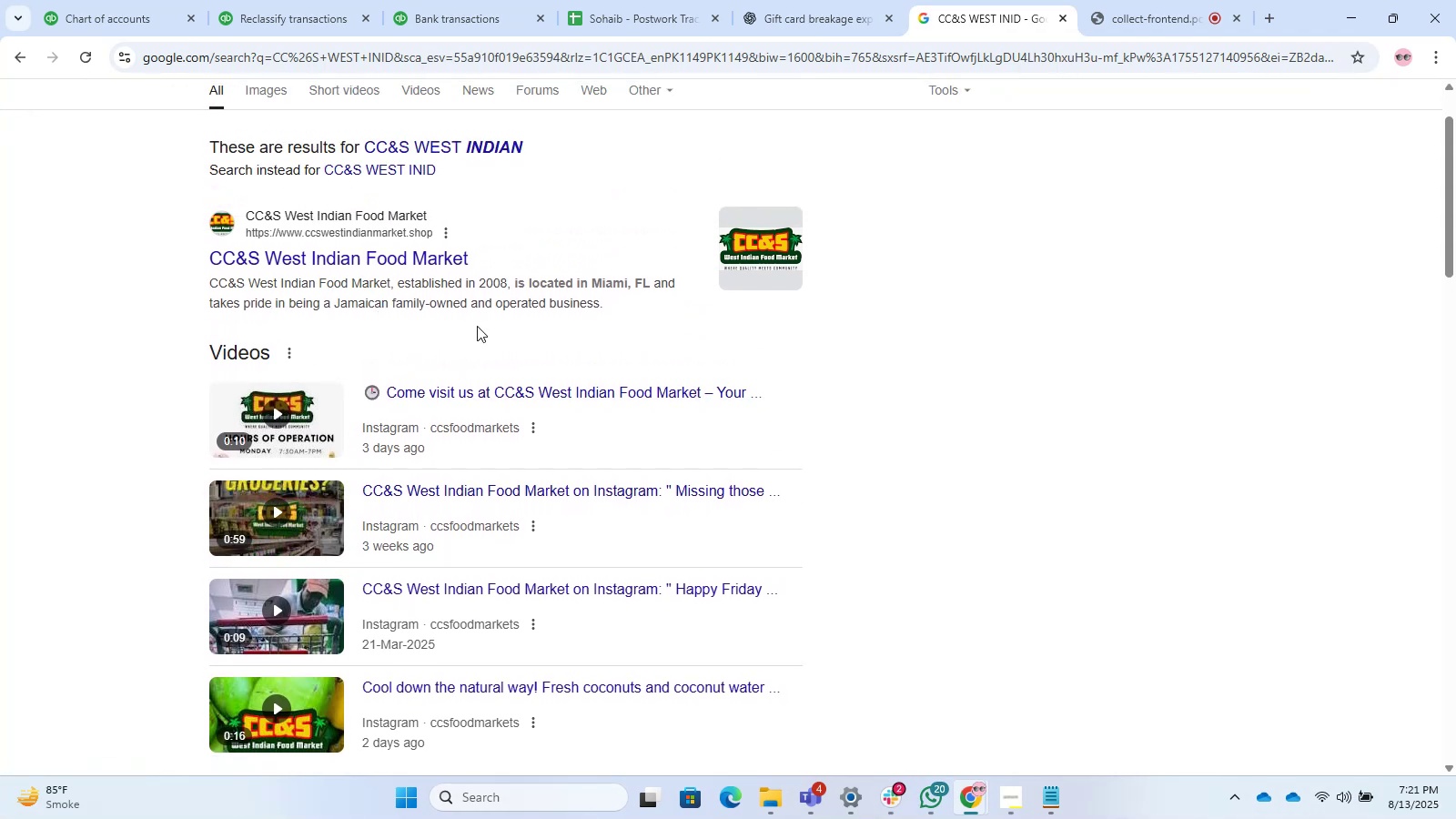 
scroll: coordinate [508, 470], scroll_direction: up, amount: 2.0
 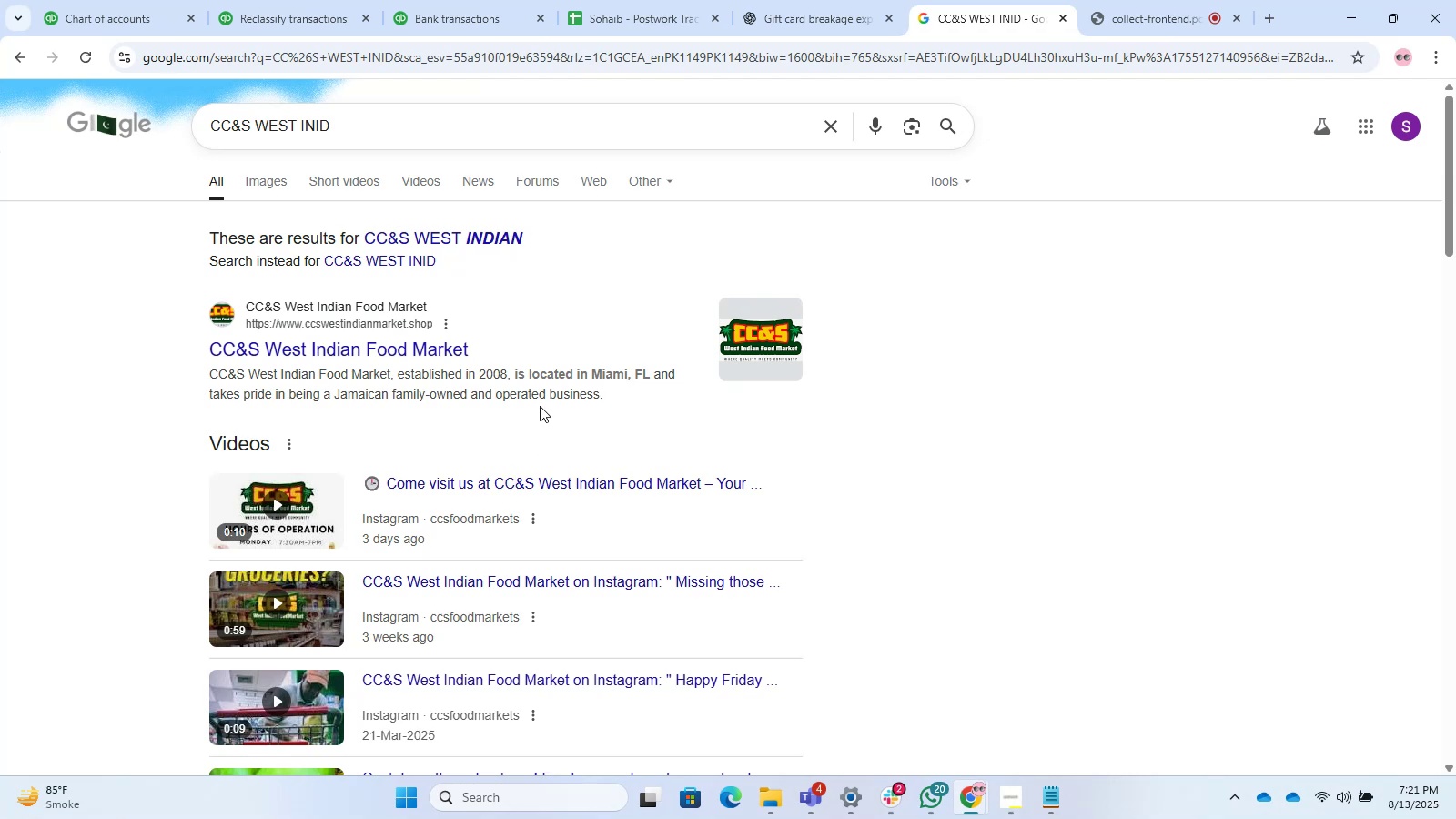 
wait(7.44)
 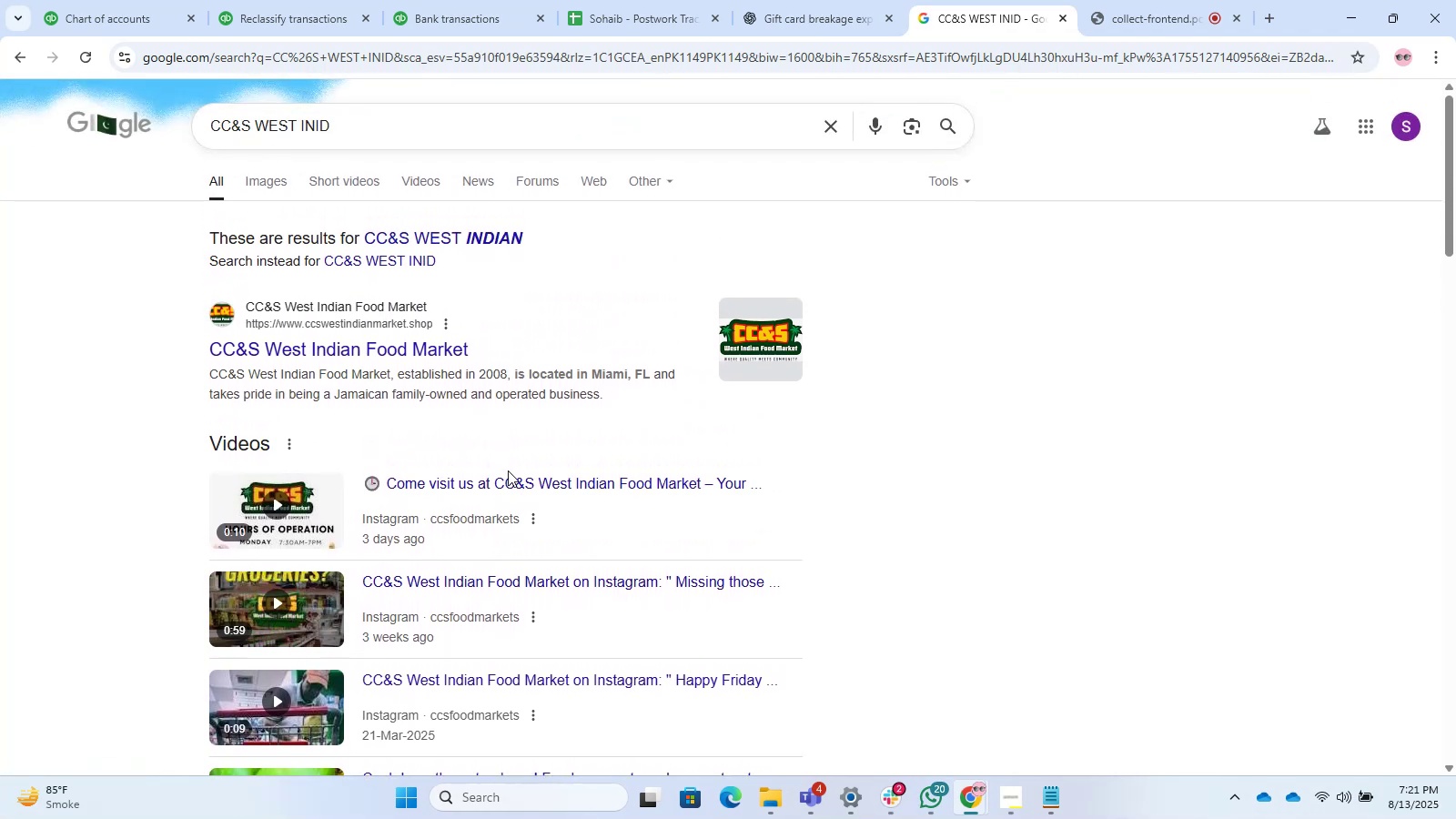 
left_click([484, 14])
 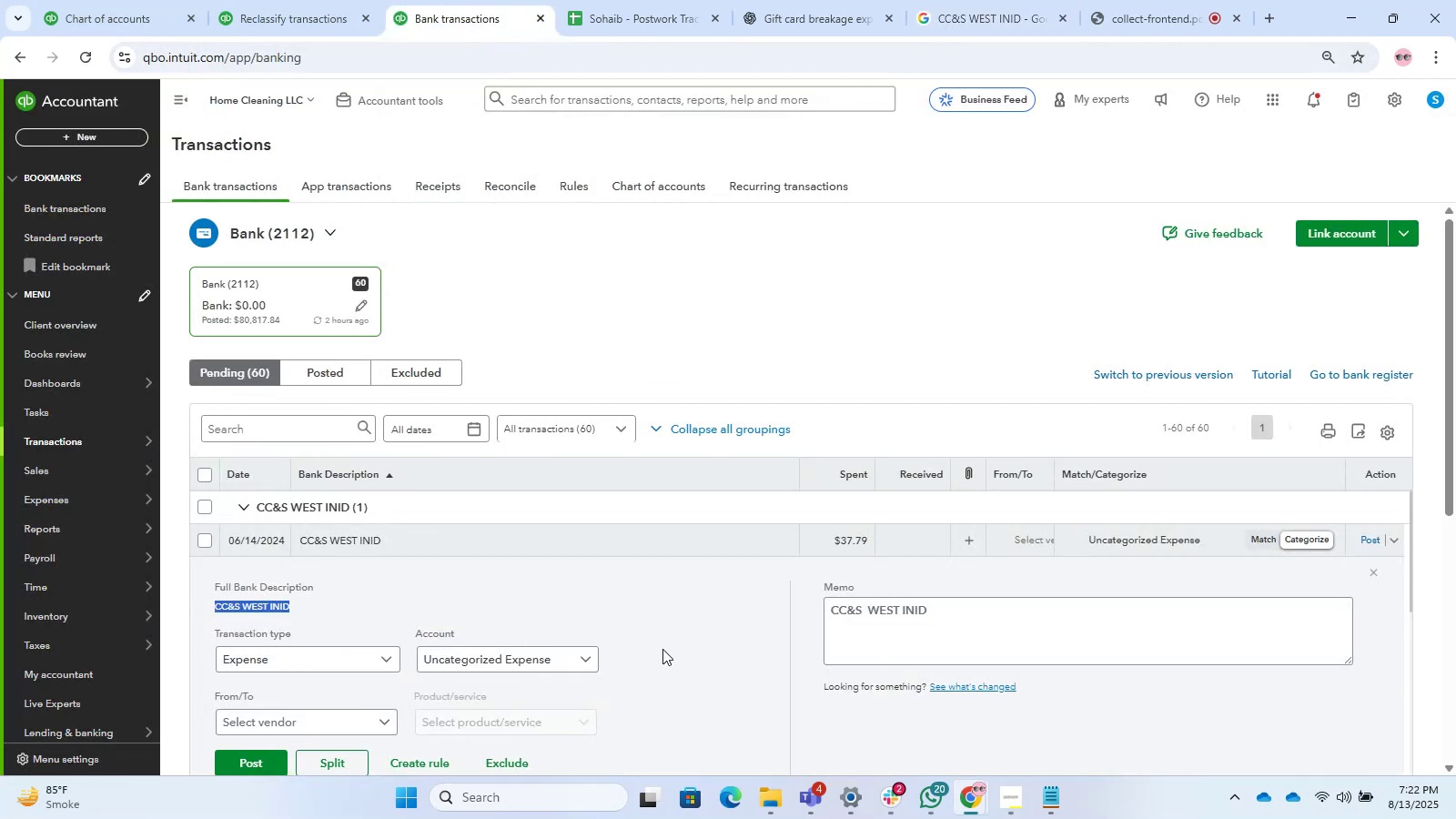 
wait(5.93)
 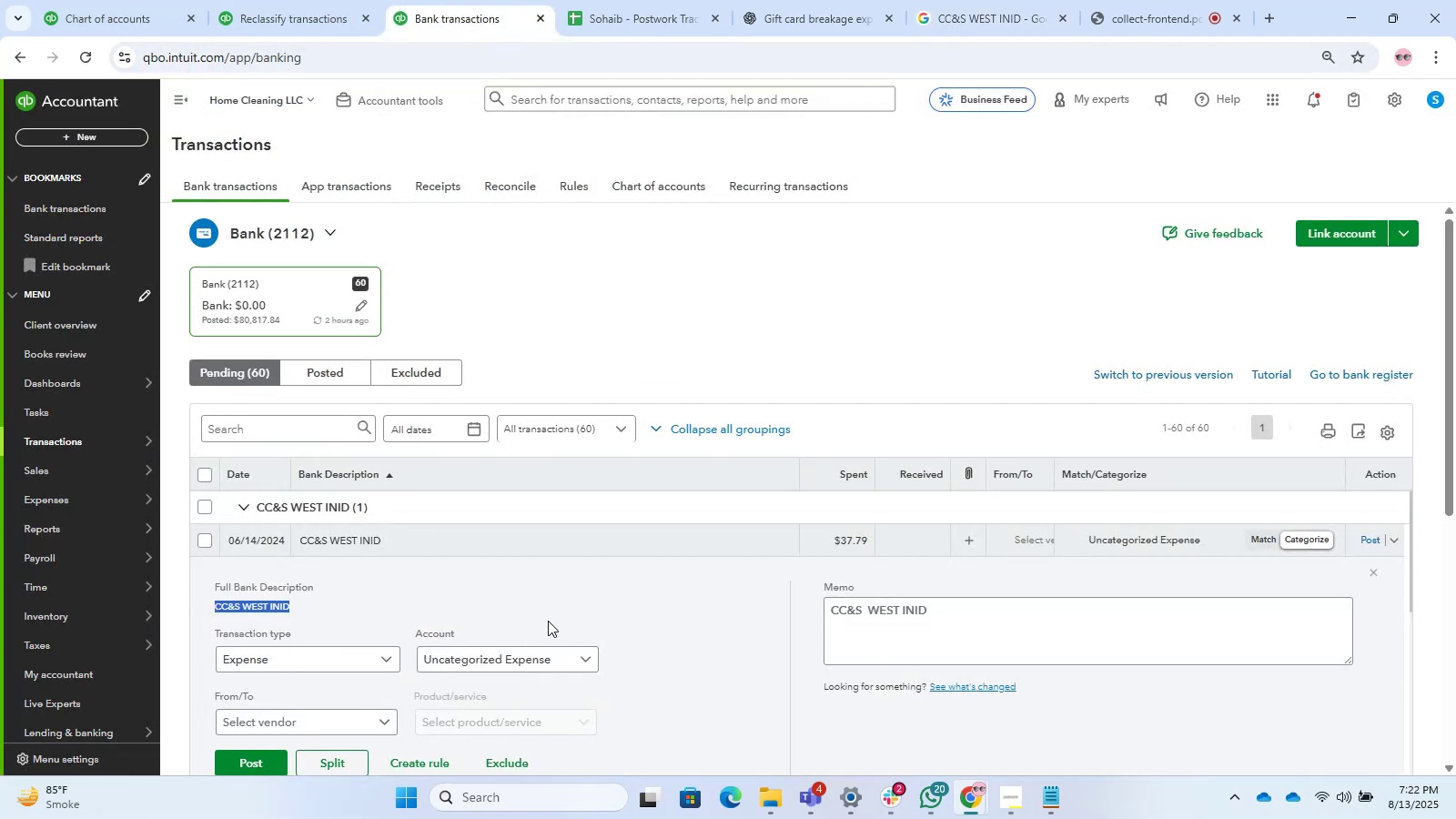 
scroll: coordinate [648, 649], scroll_direction: down, amount: 1.0
 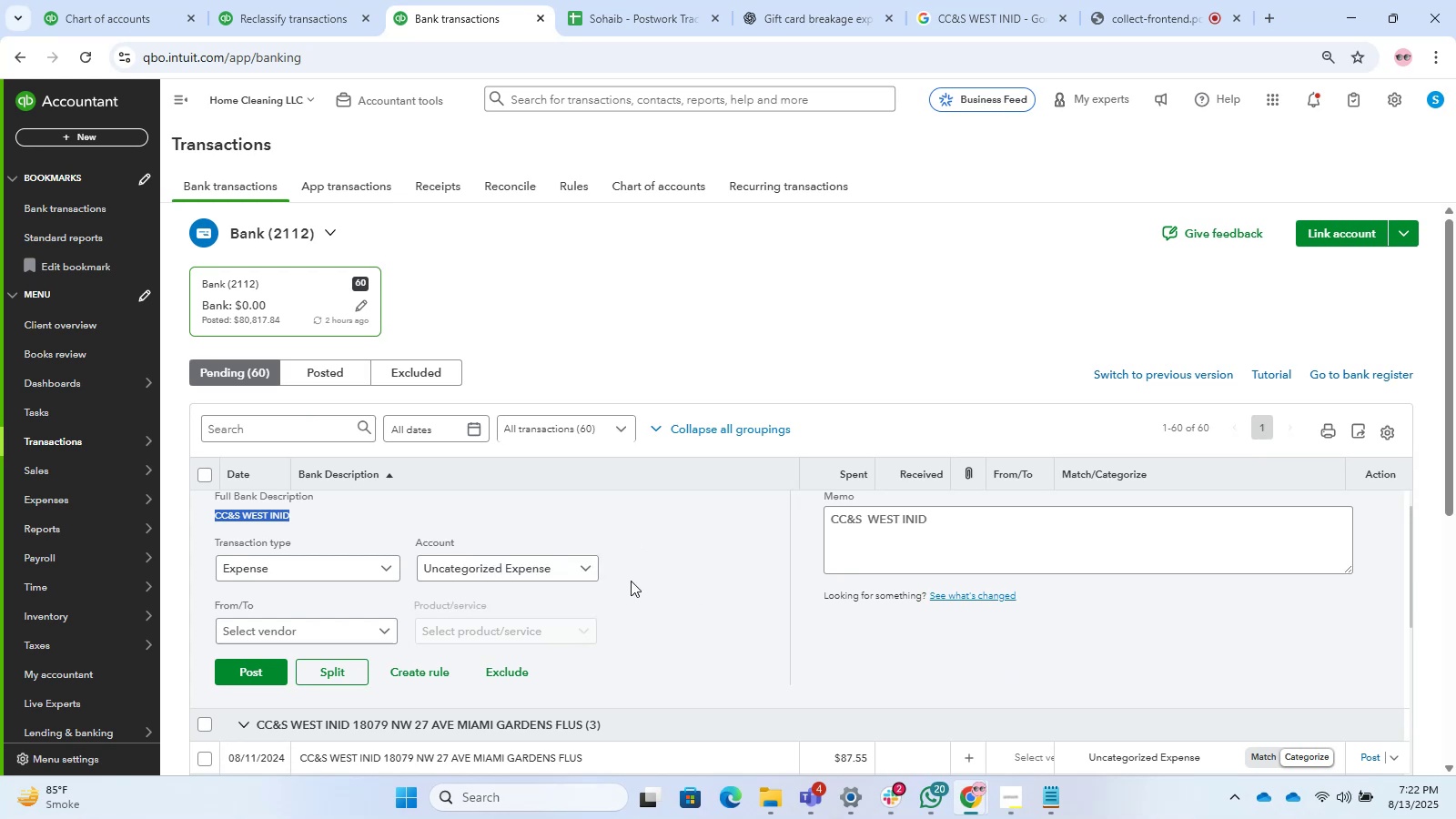 
left_click([588, 572])
 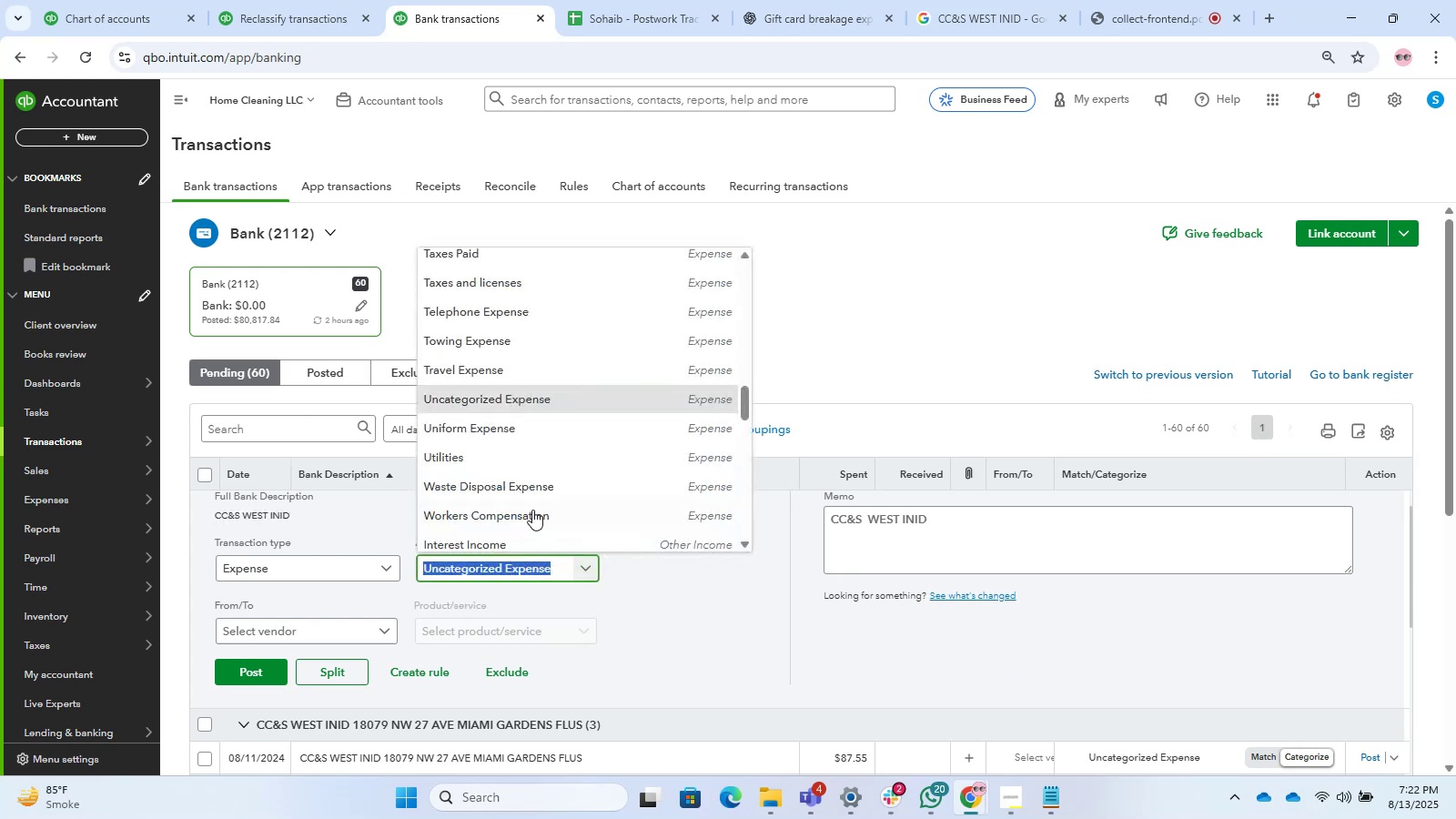 
scroll: coordinate [506, 462], scroll_direction: down, amount: 6.0
 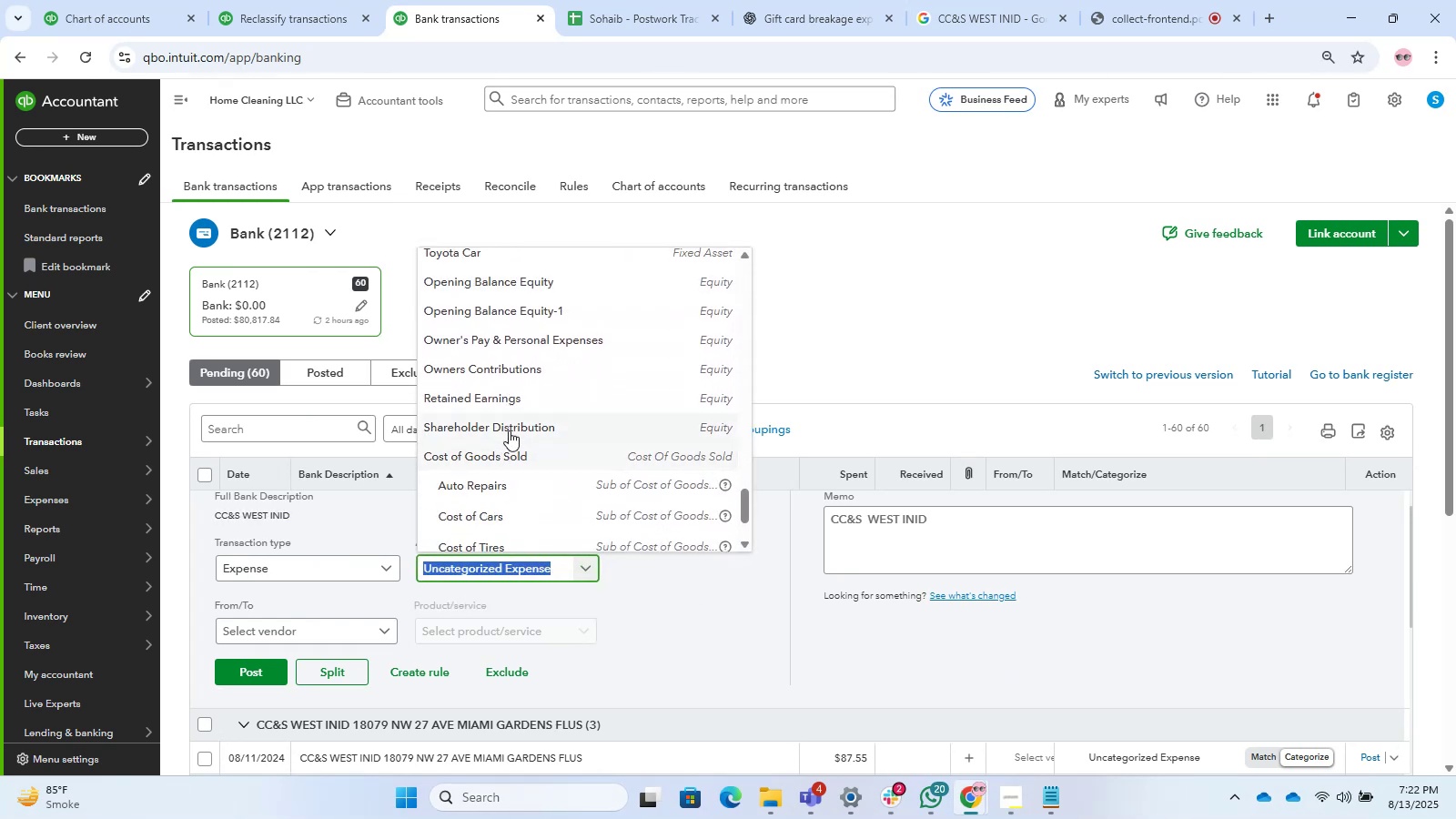 
left_click([510, 430])
 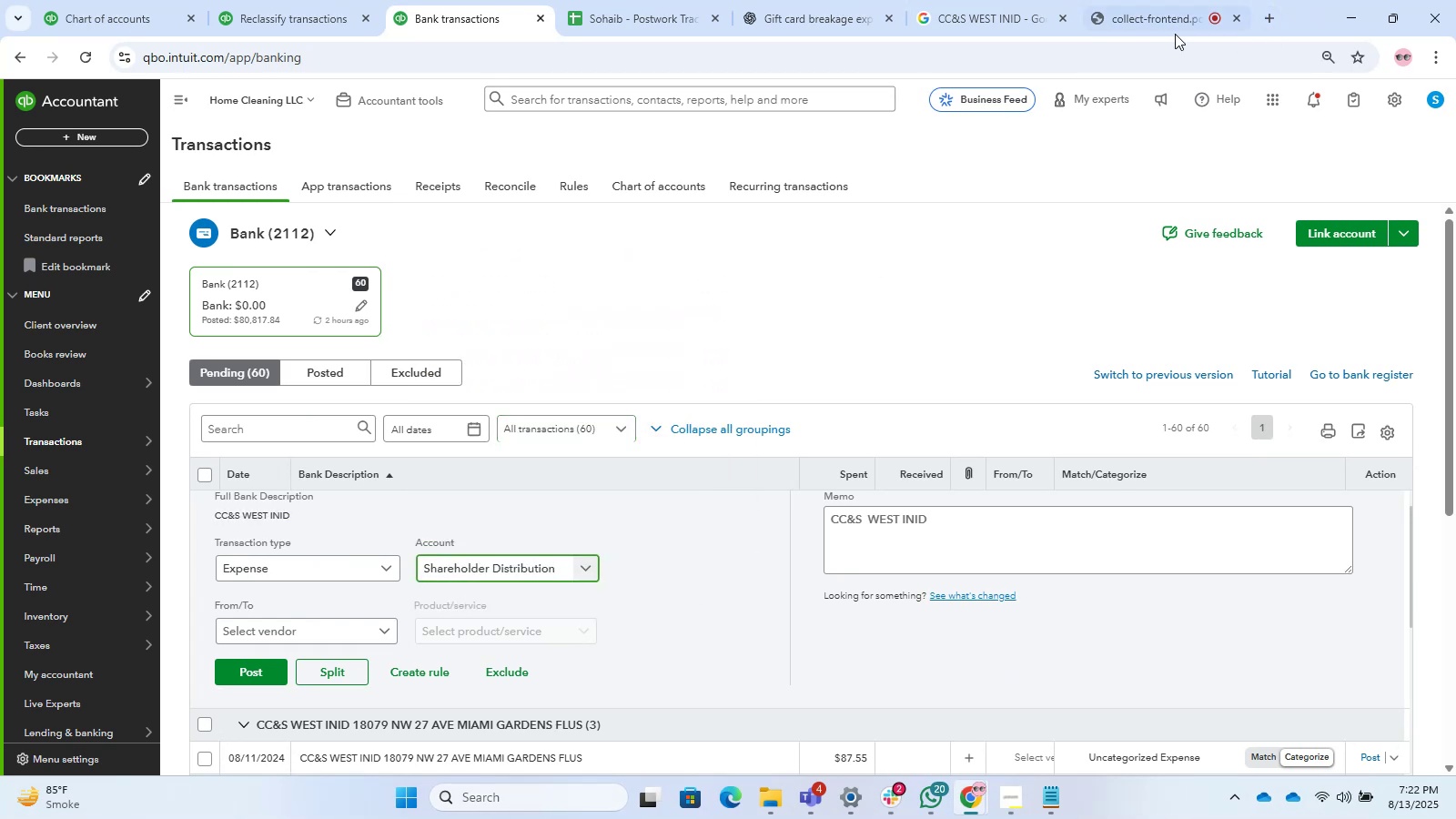 
left_click([1164, 15])
 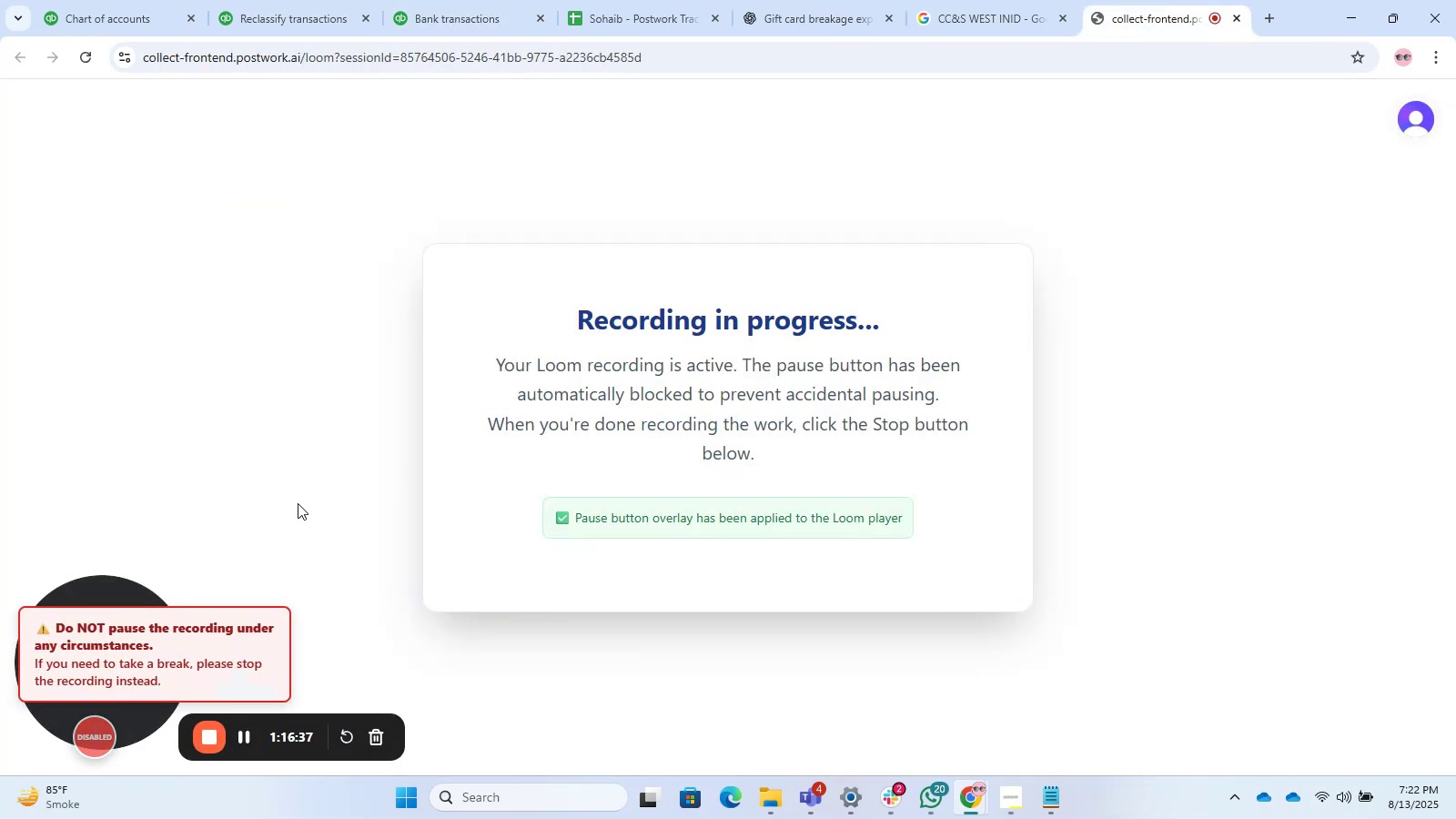 
wait(12.29)
 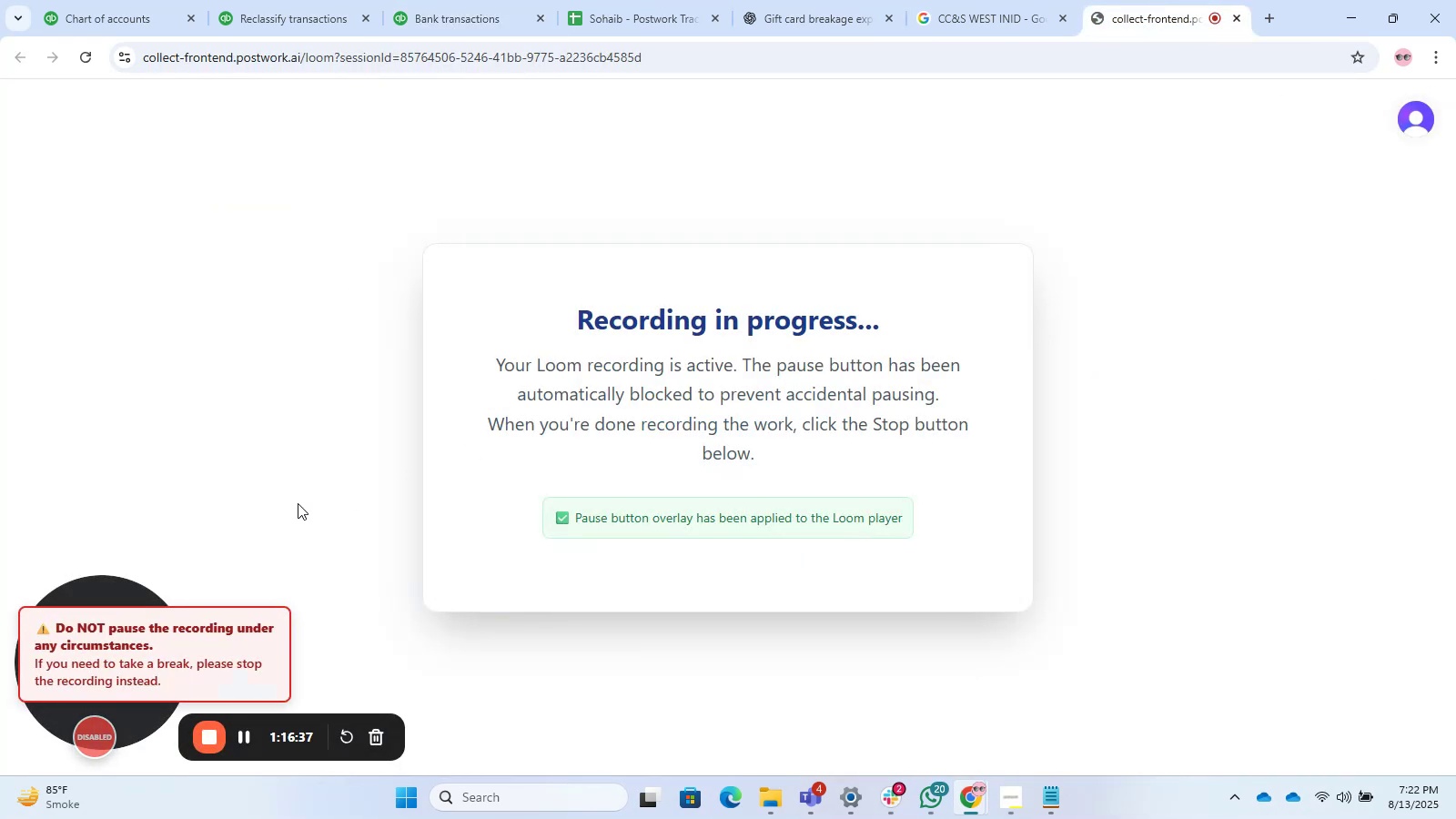 
left_click([507, 21])
 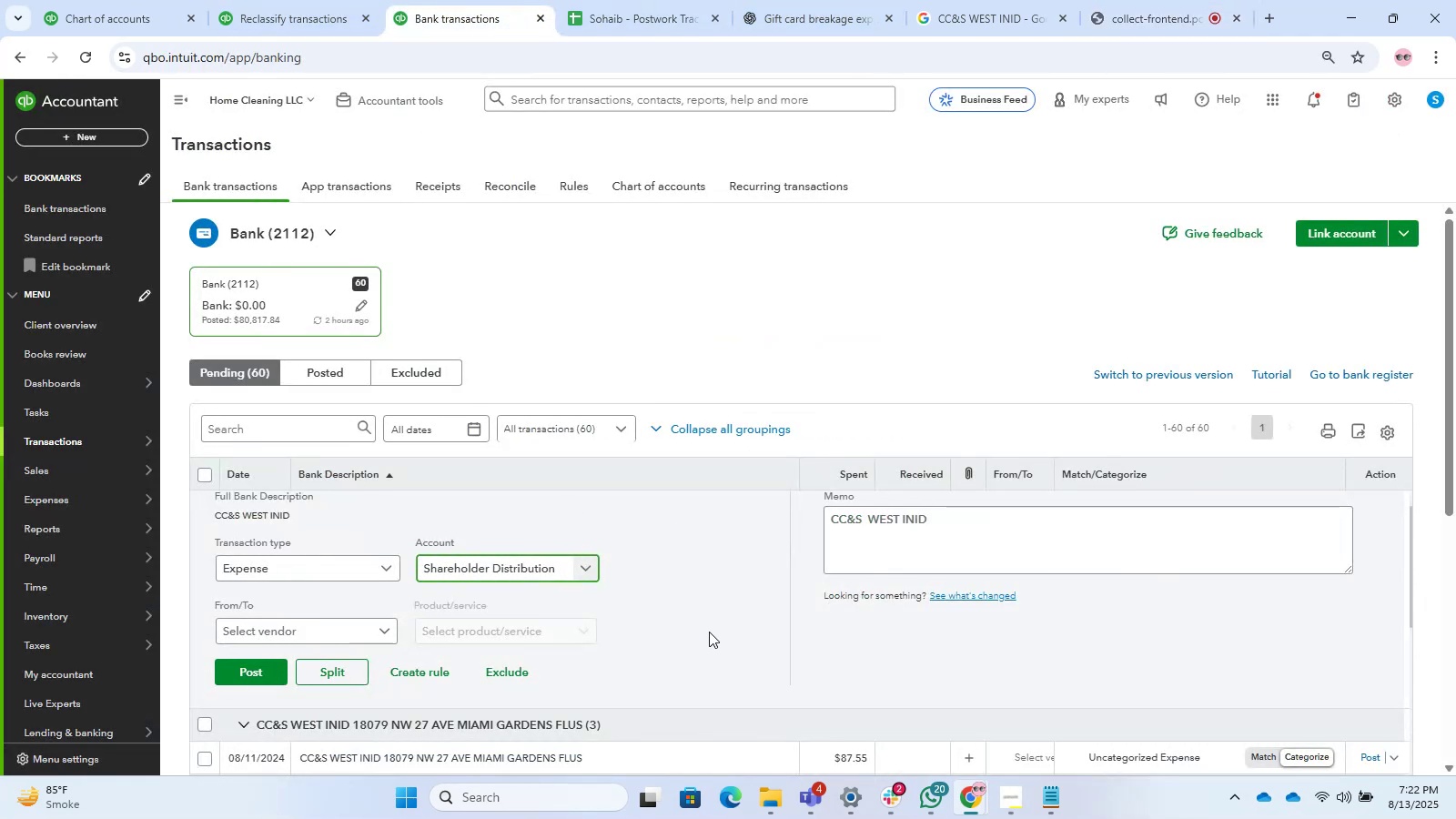 
wait(11.23)
 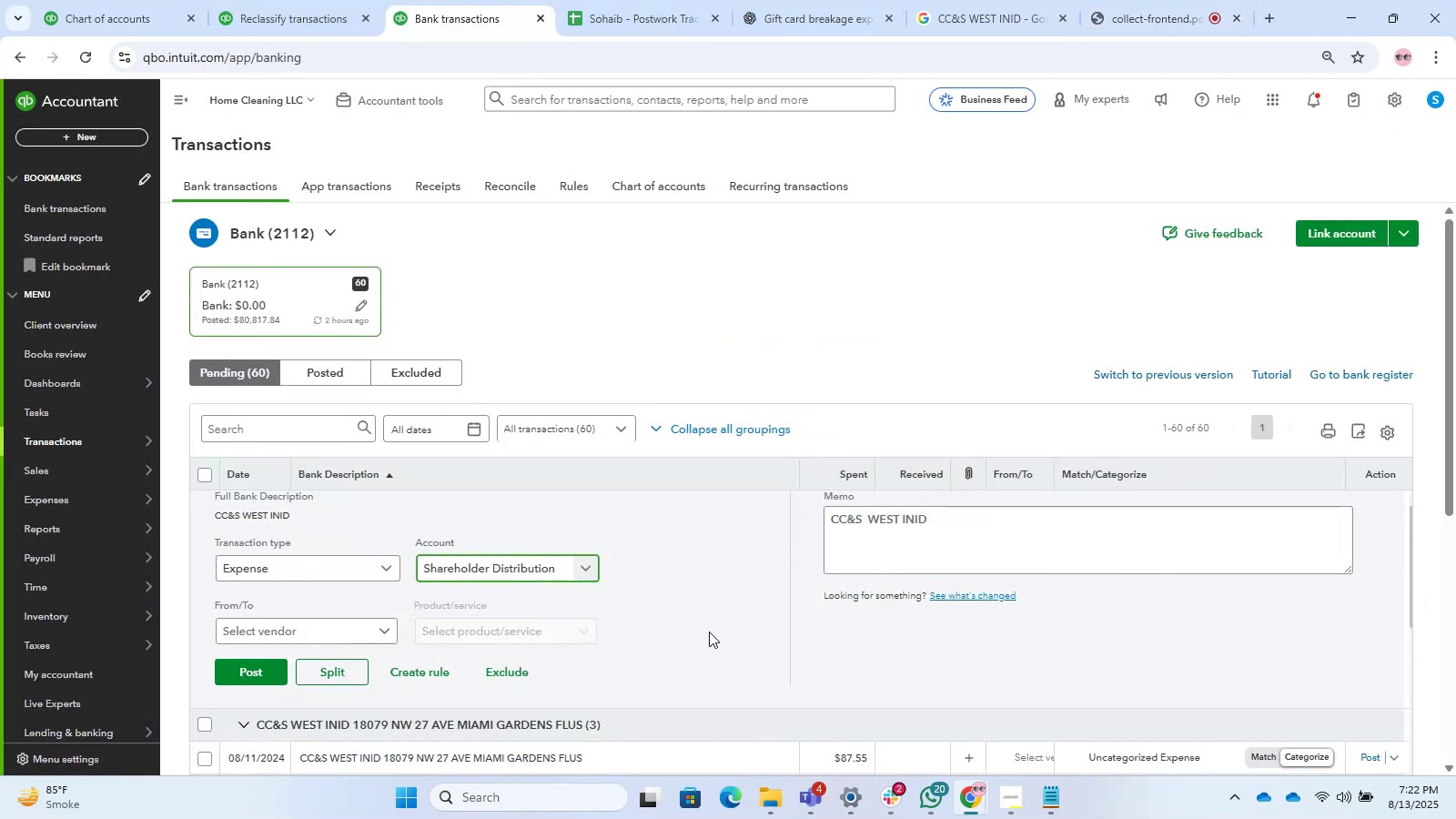 
mouse_move([456, 638])
 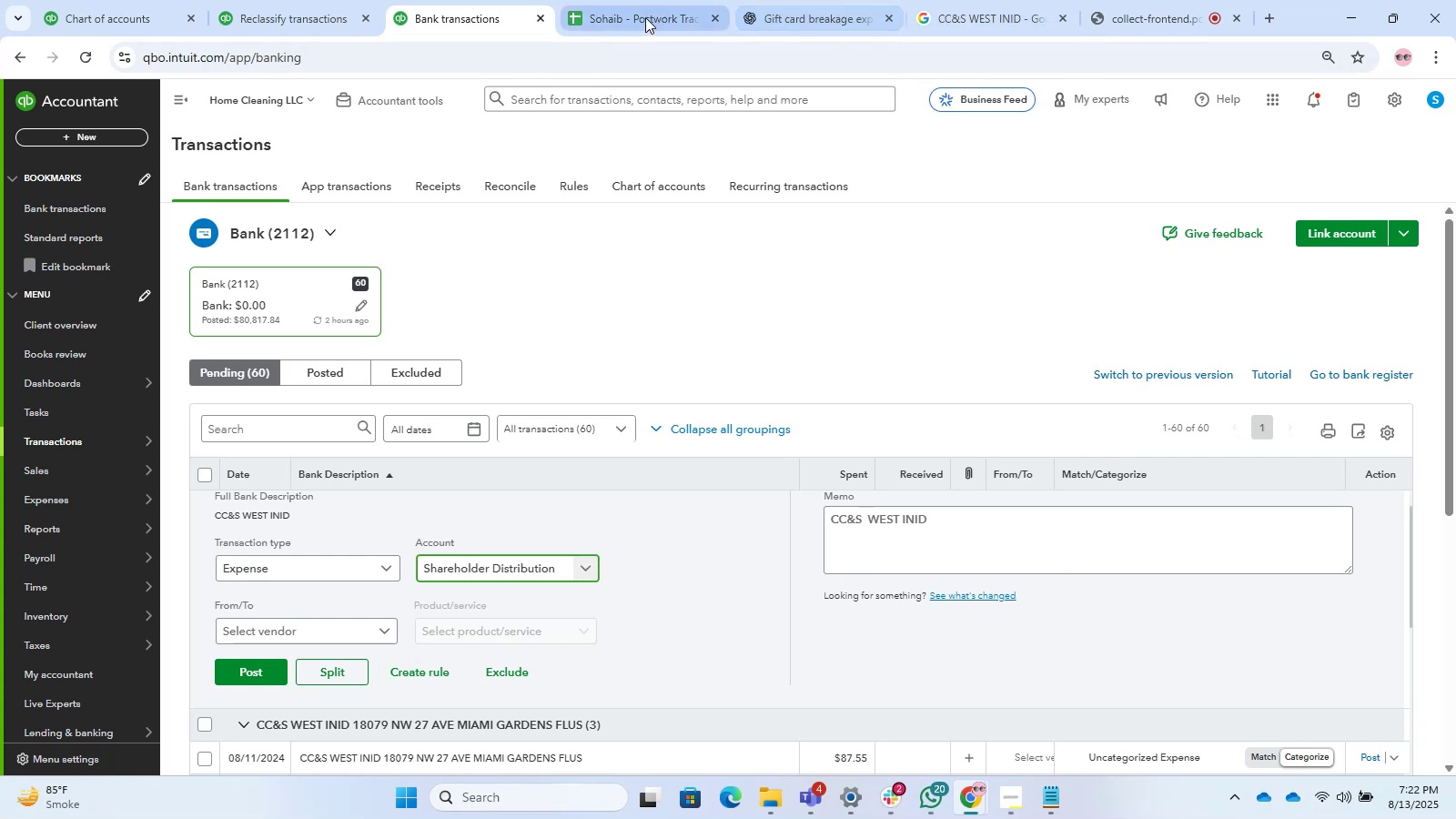 
left_click([632, 10])
 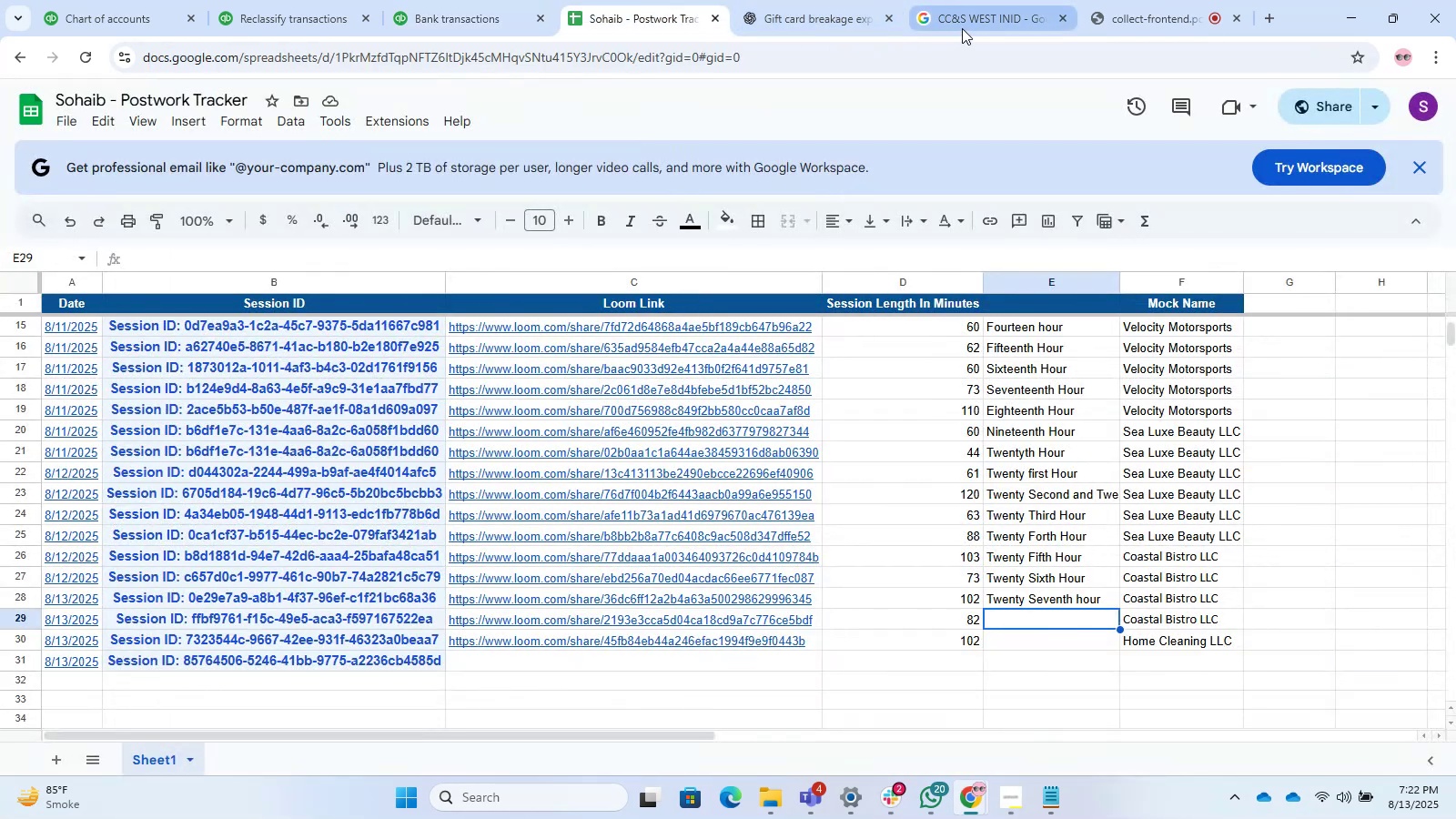 
left_click([972, 22])
 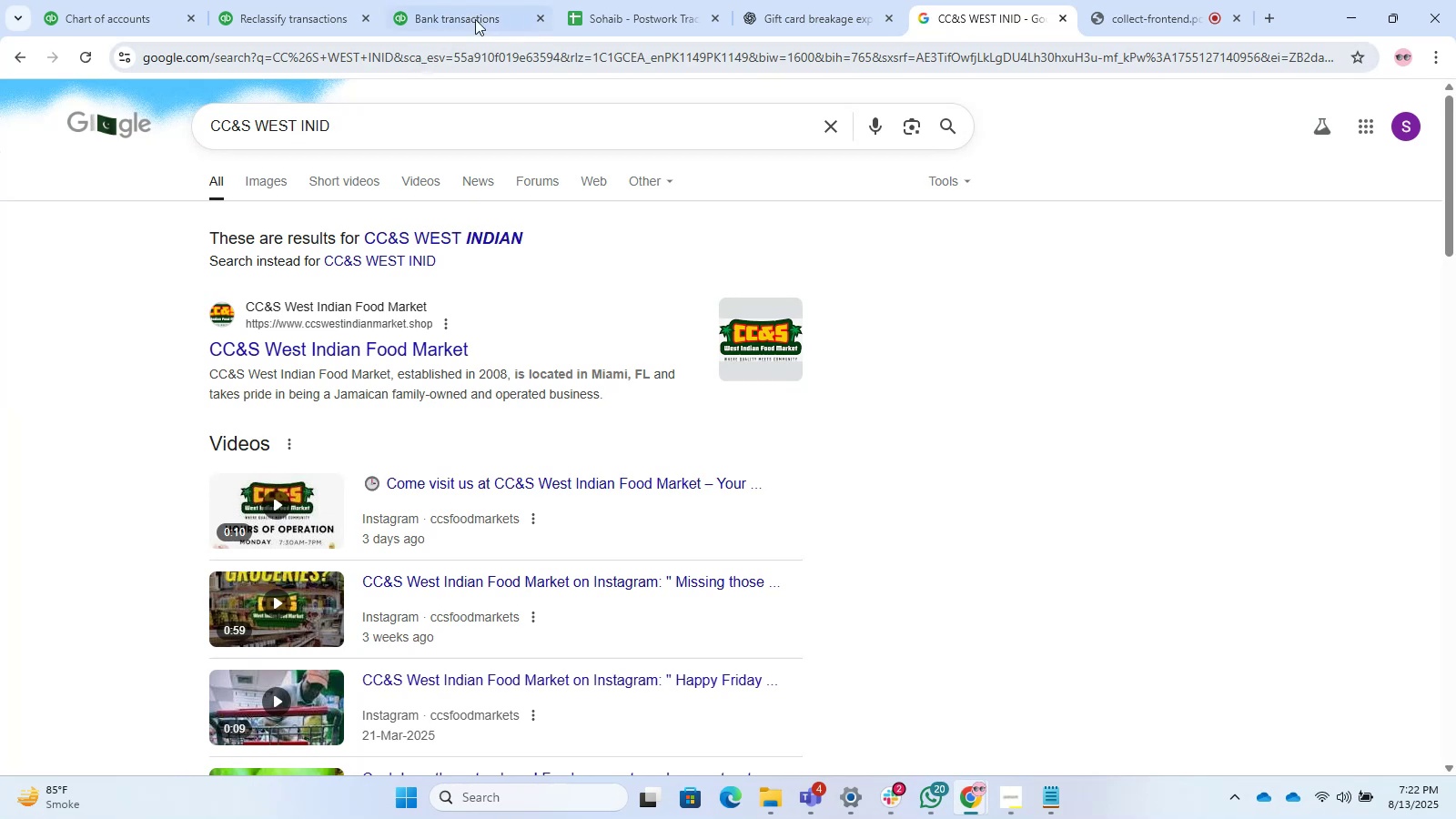 
left_click([489, 5])
 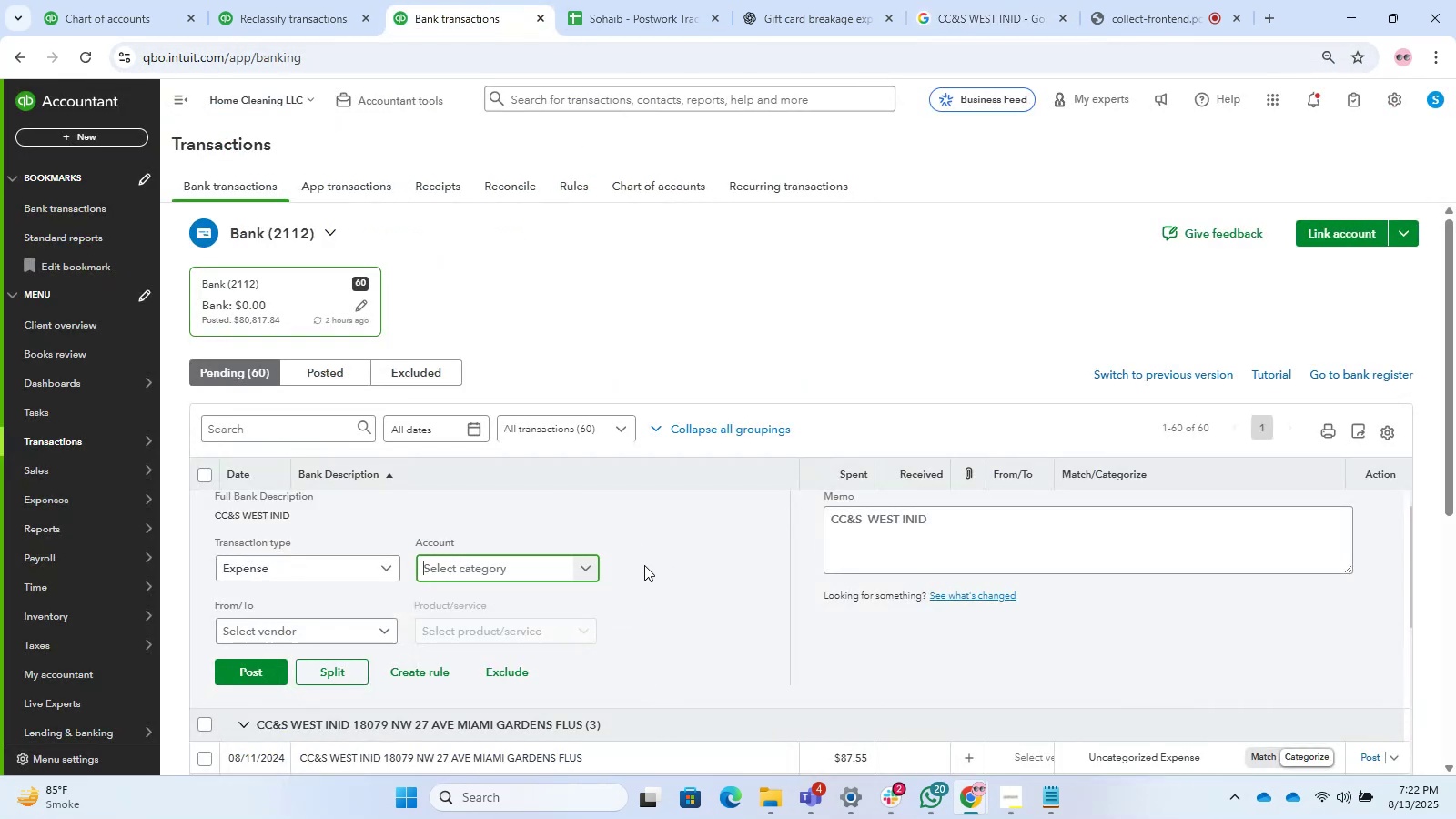 
wait(5.95)
 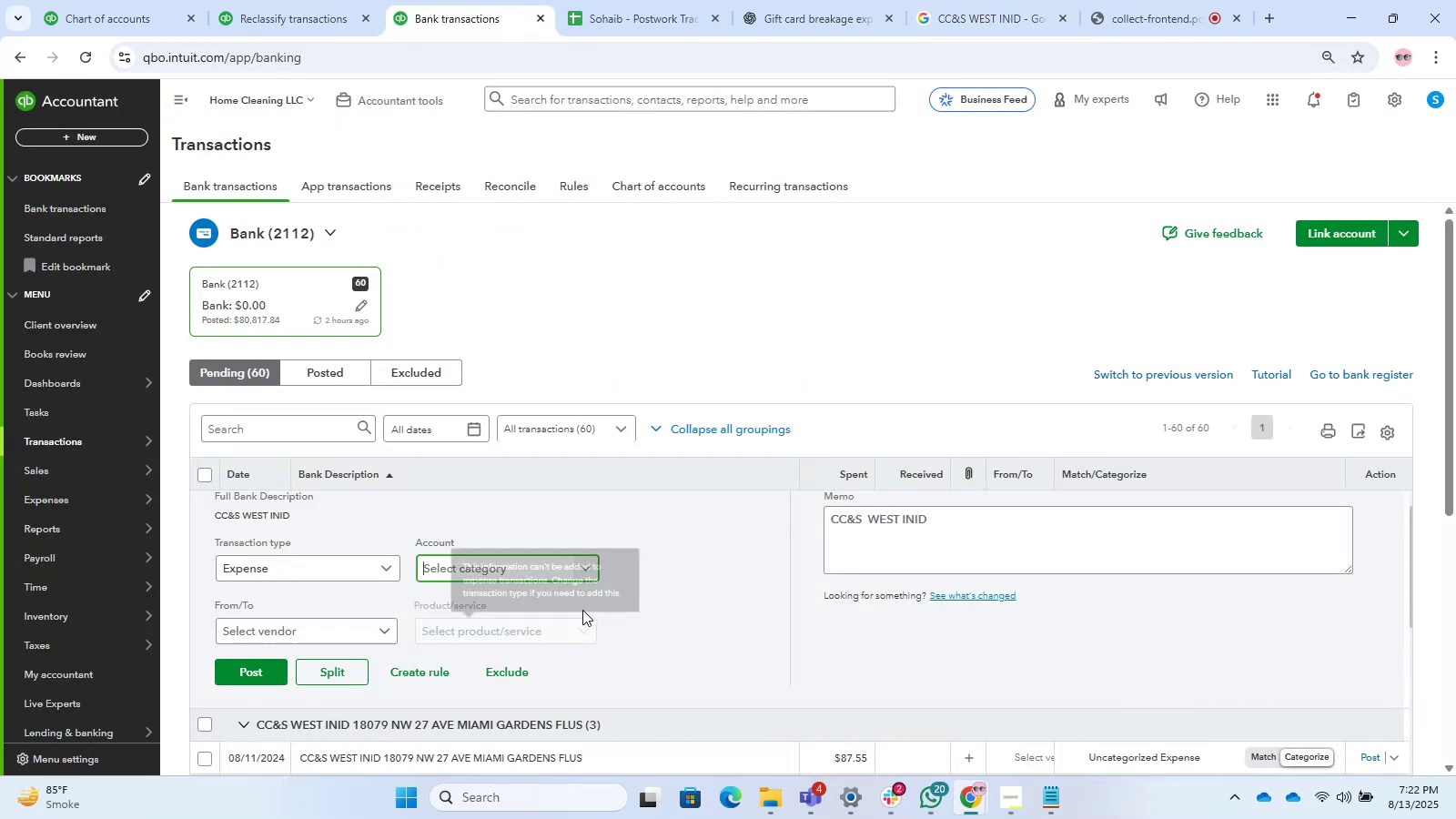 
left_click([589, 569])
 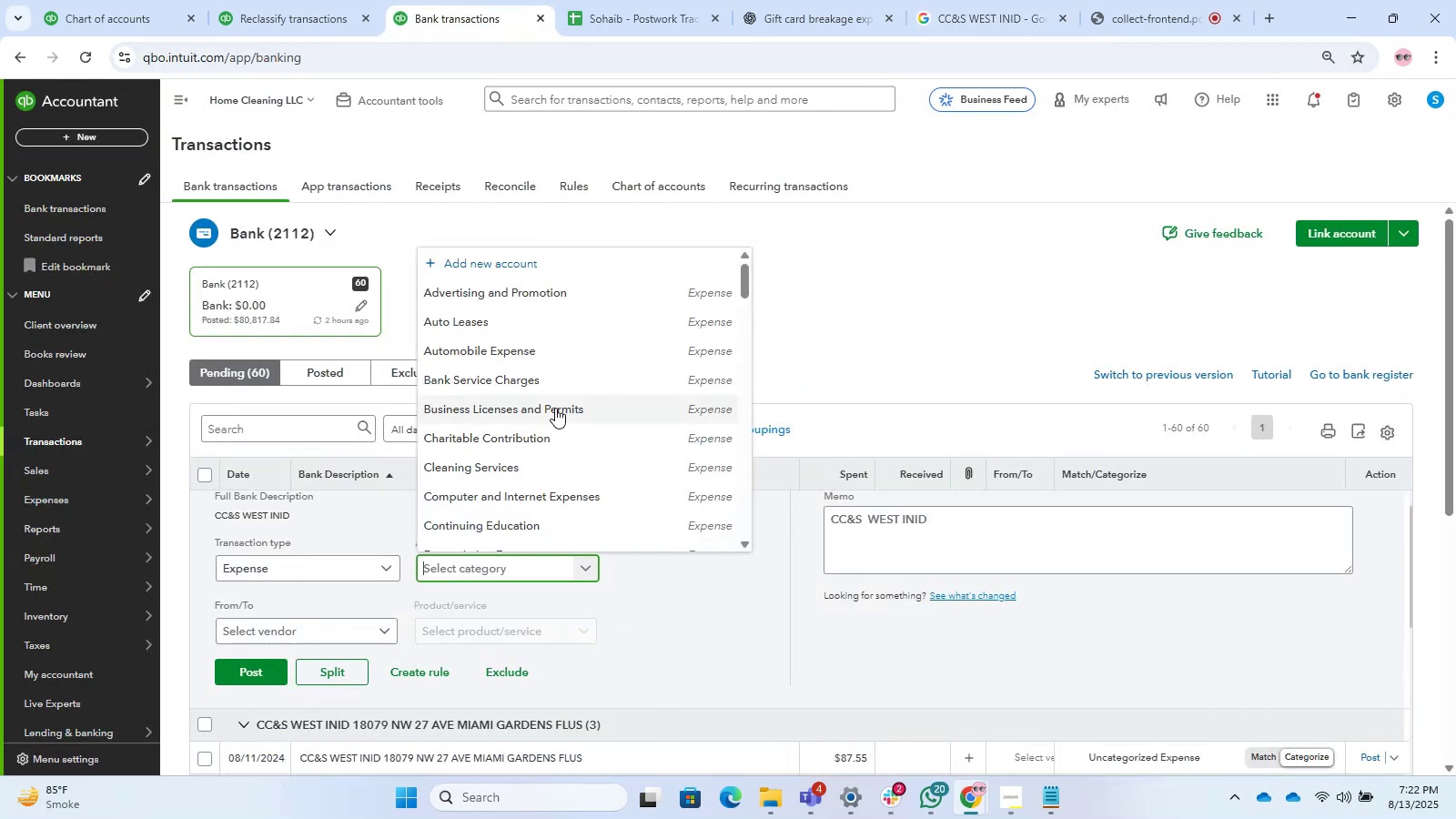 
scroll: coordinate [555, 406], scroll_direction: down, amount: 10.0
 